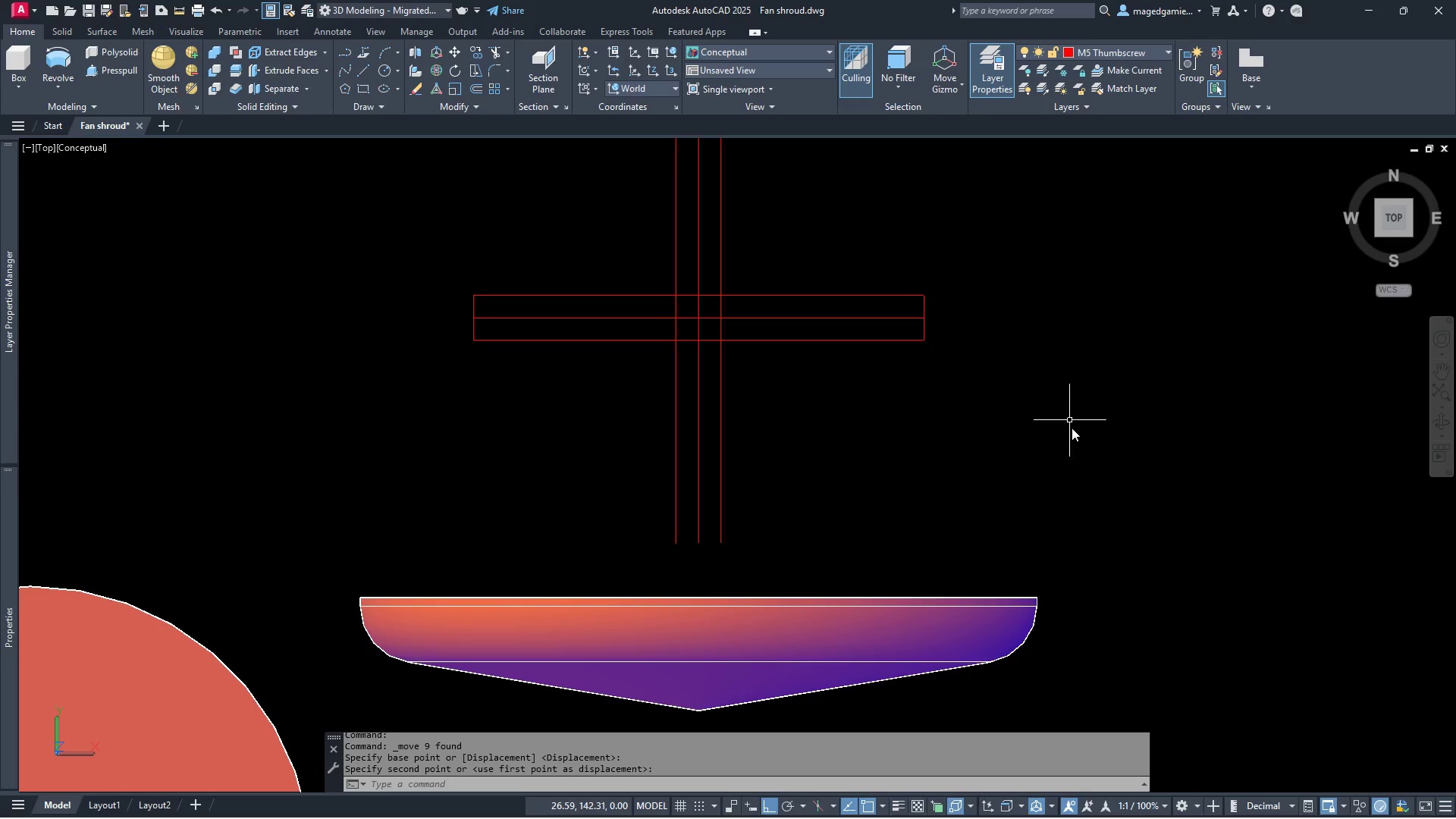 
scroll: coordinate [1067, 447], scroll_direction: down, amount: 2.0
 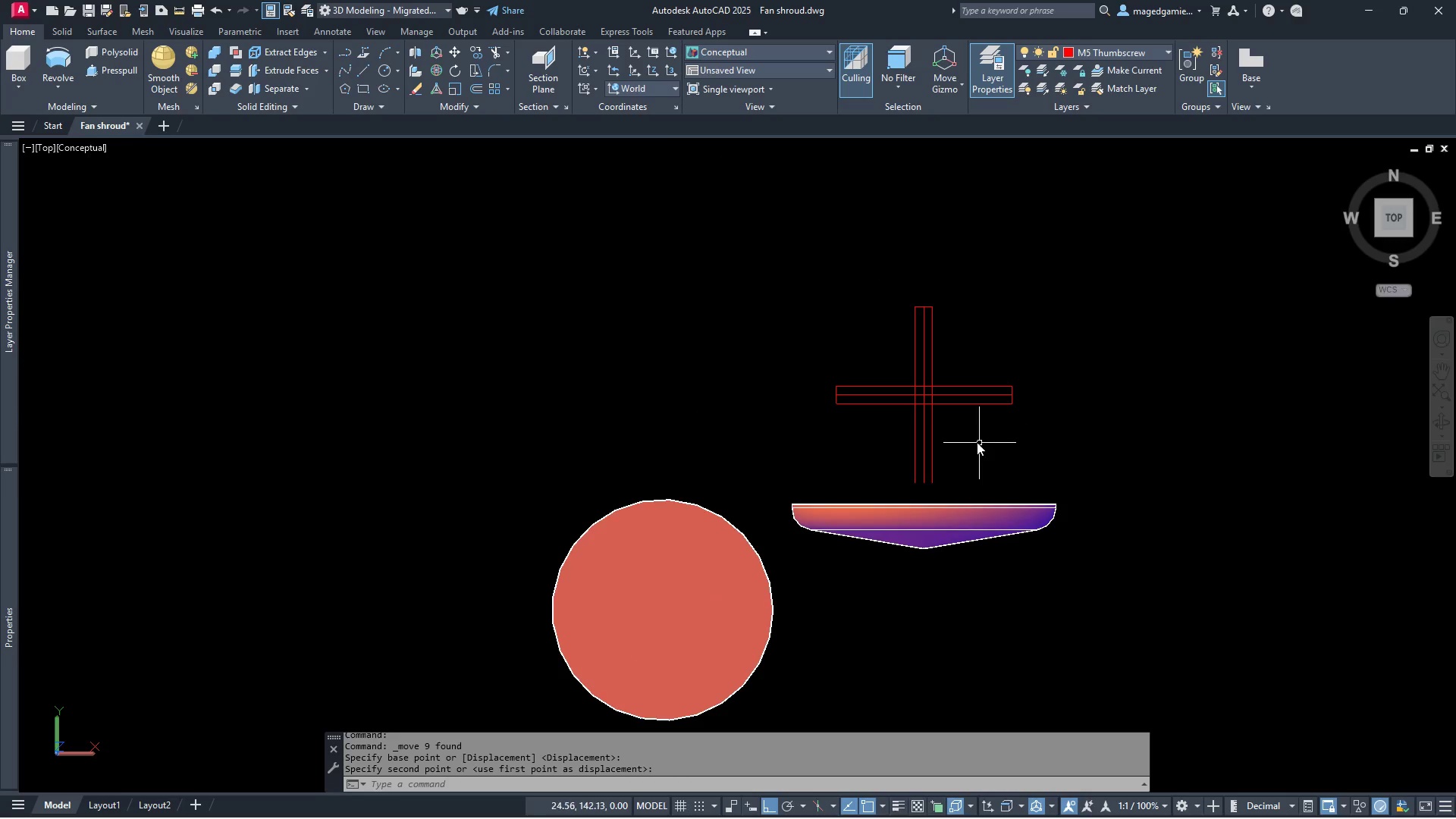 
key(Escape)
 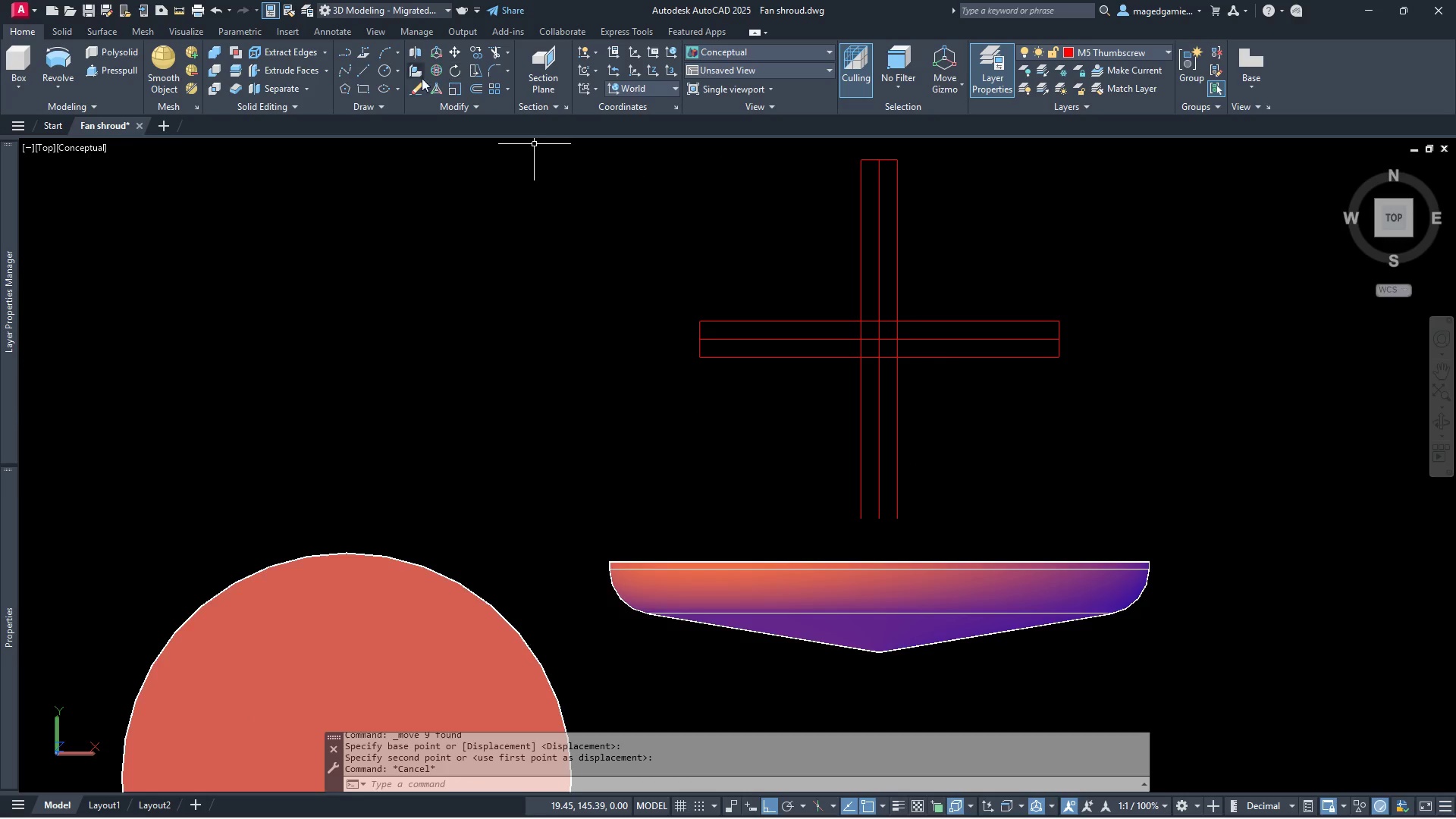 
scroll: coordinate [965, 451], scroll_direction: up, amount: 2.0
 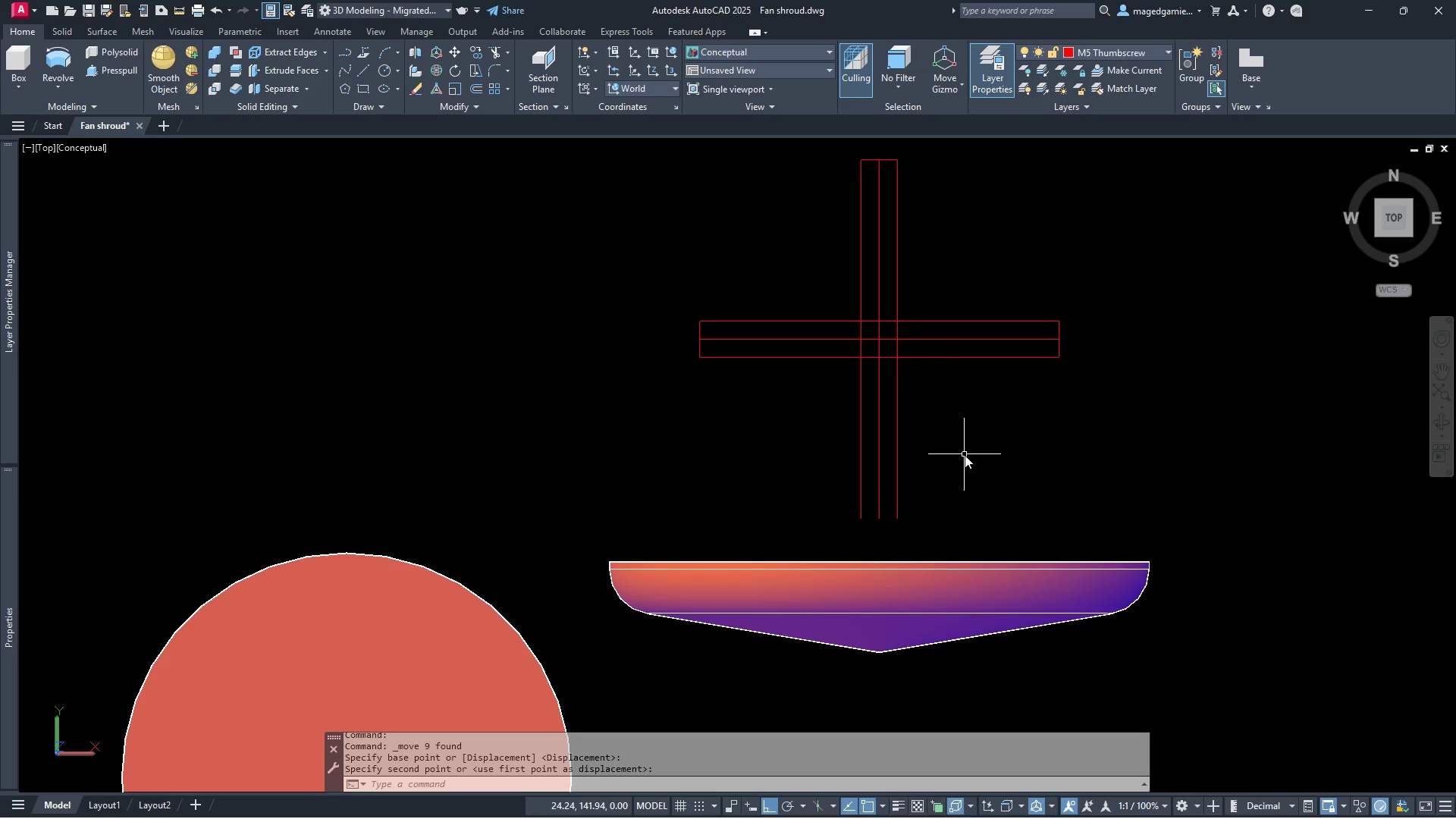 
mouse_move([347, 83])
 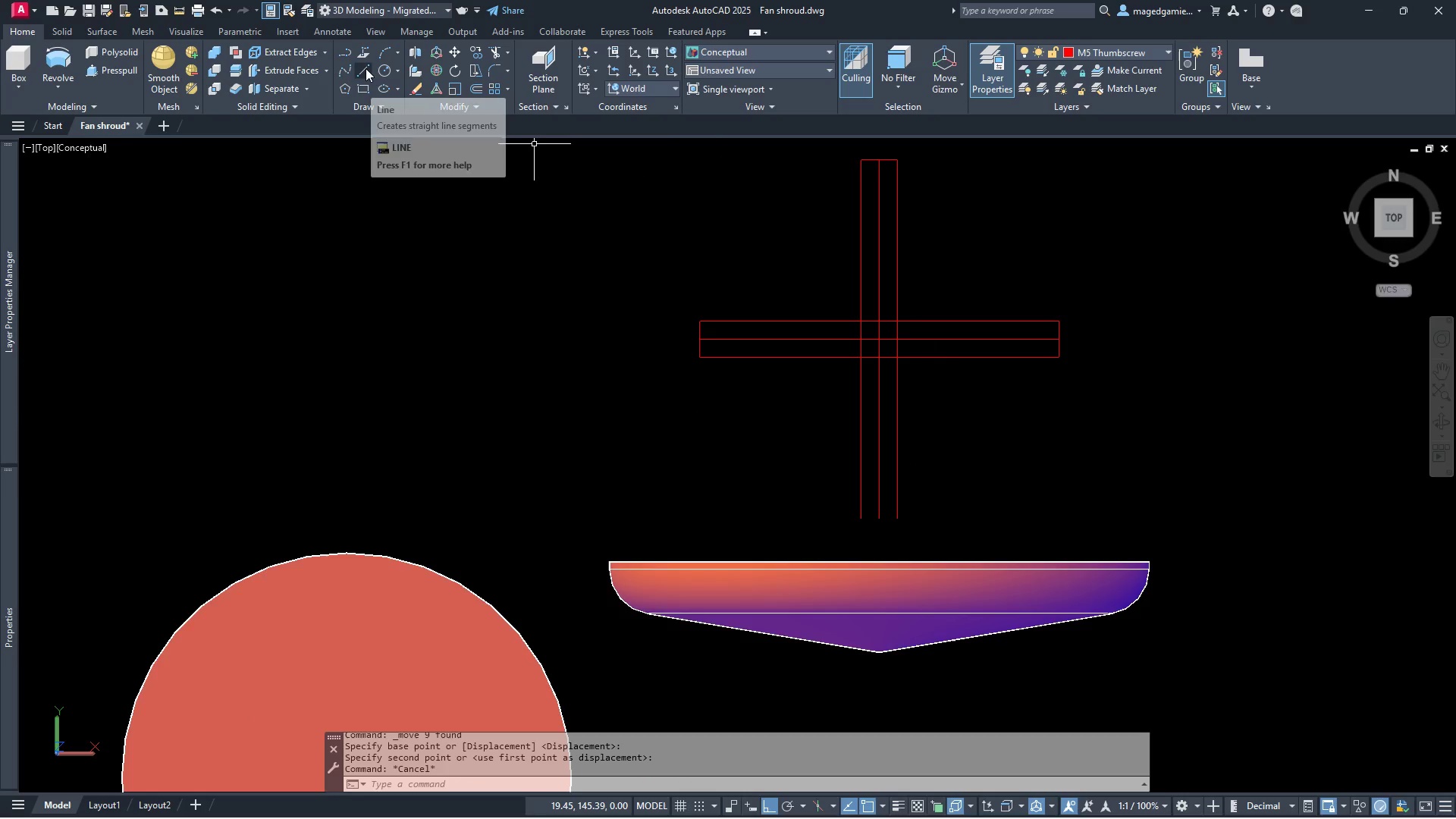 
left_click([366, 68])
 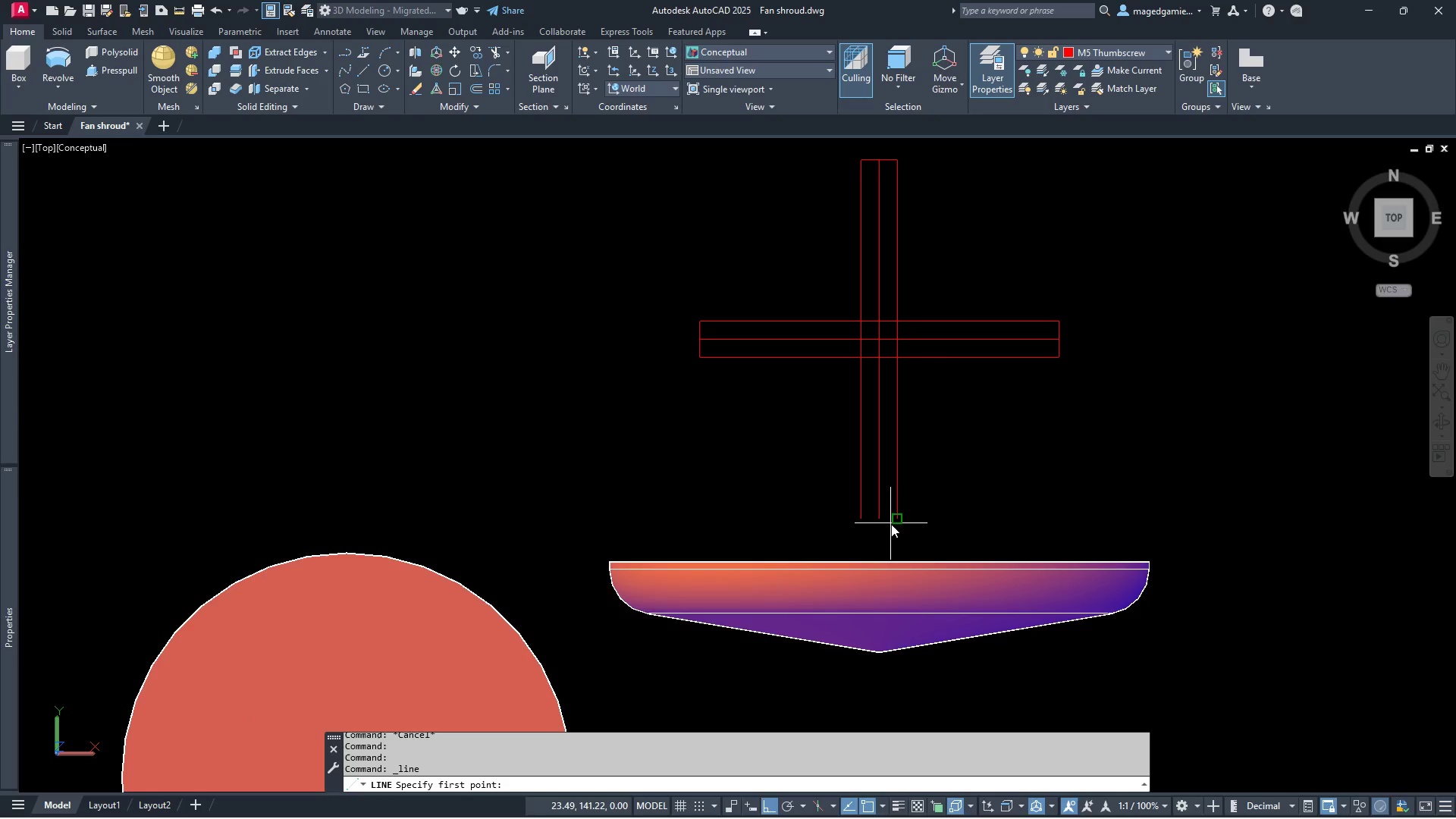 
left_click([896, 525])
 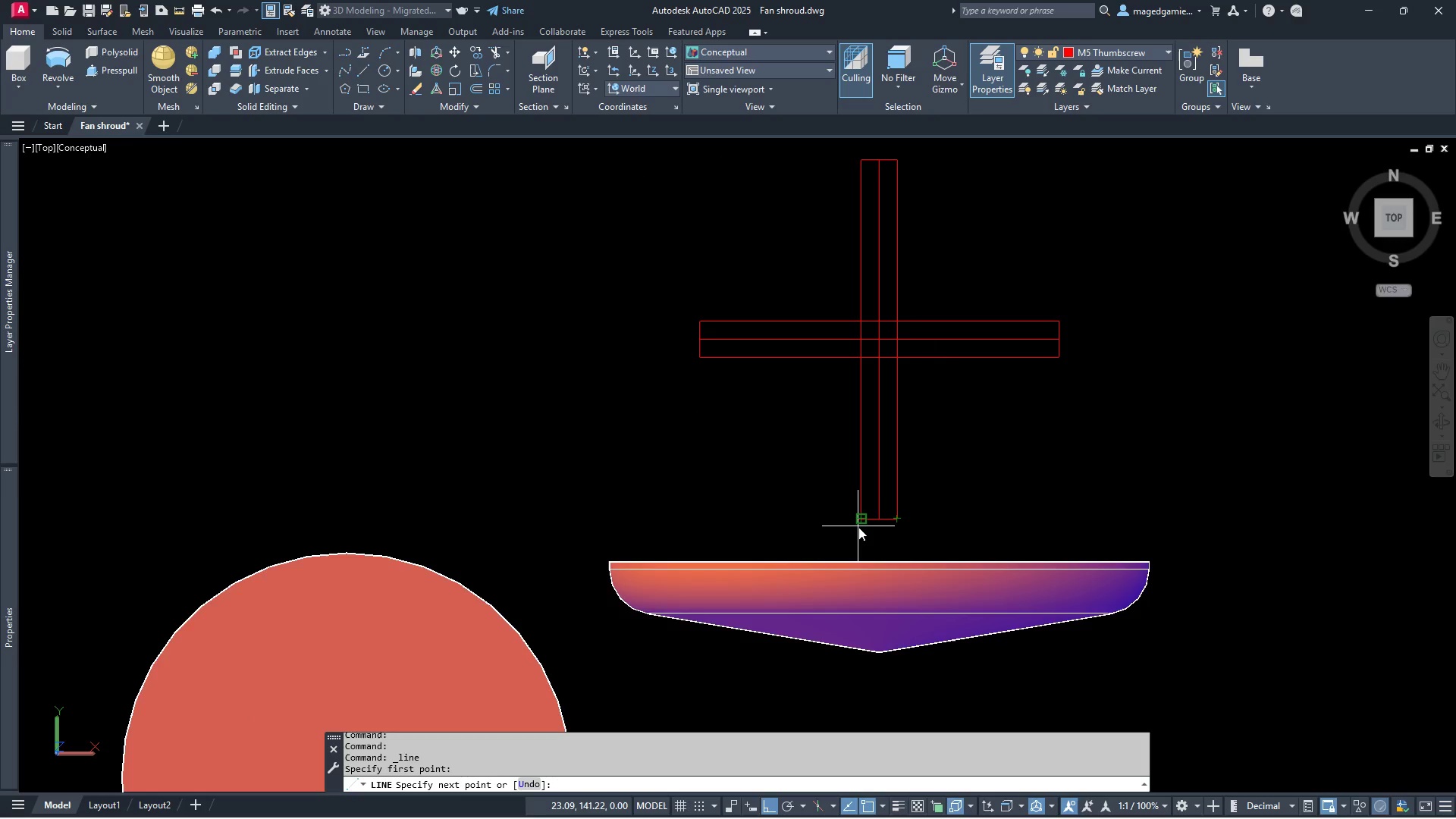 
left_click([858, 527])
 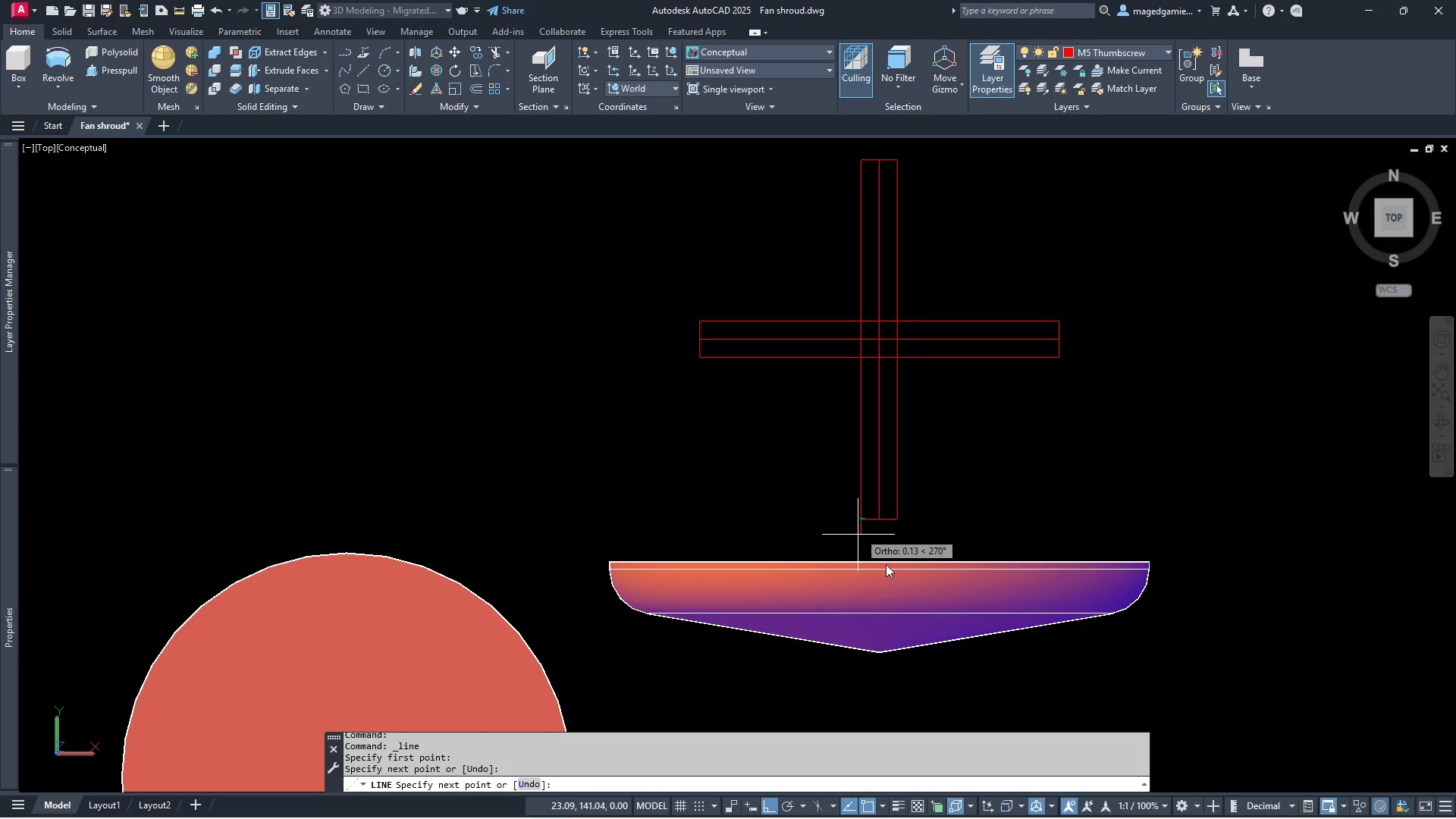 
key(Escape)
 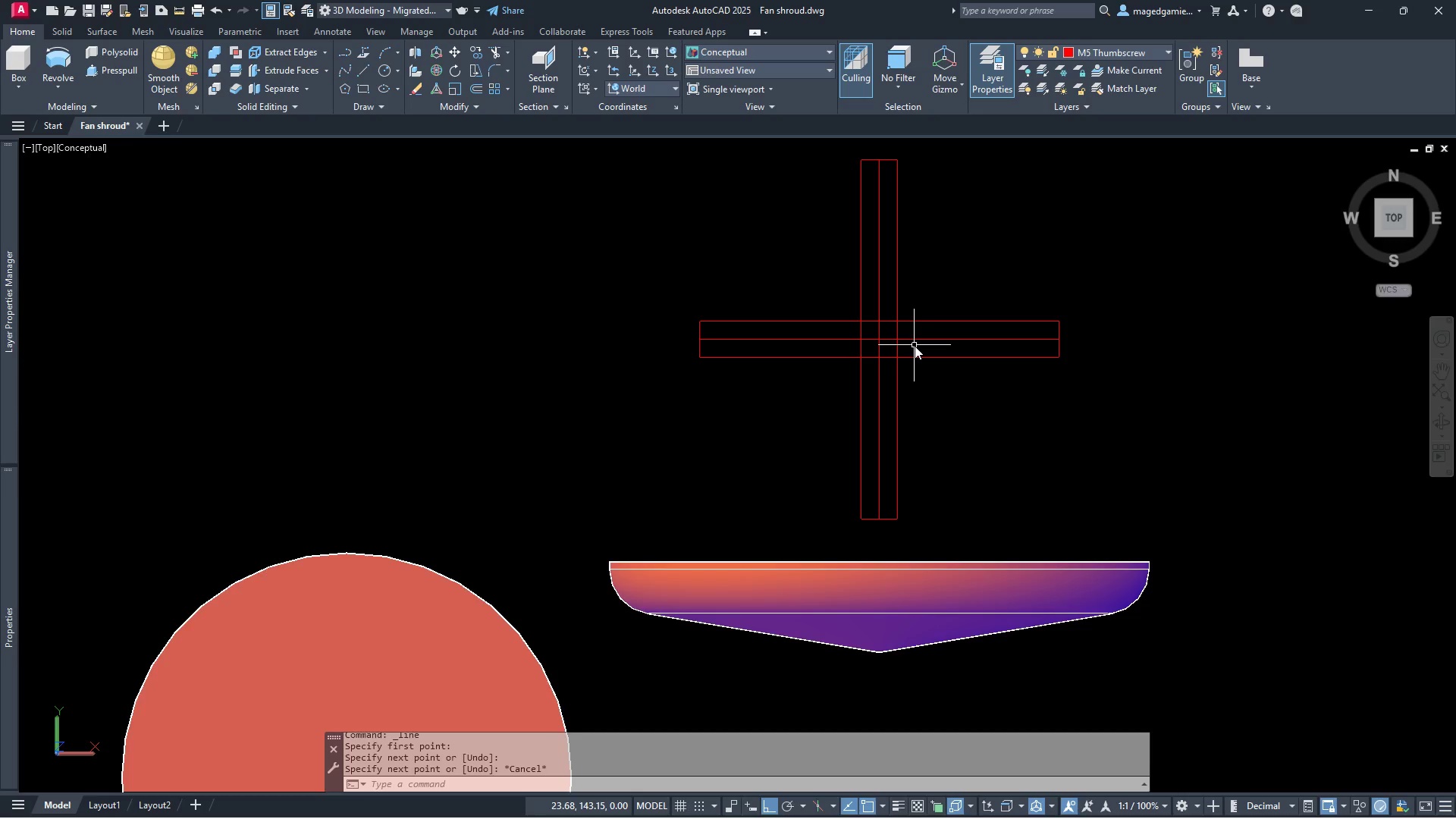 
left_click([915, 346])
 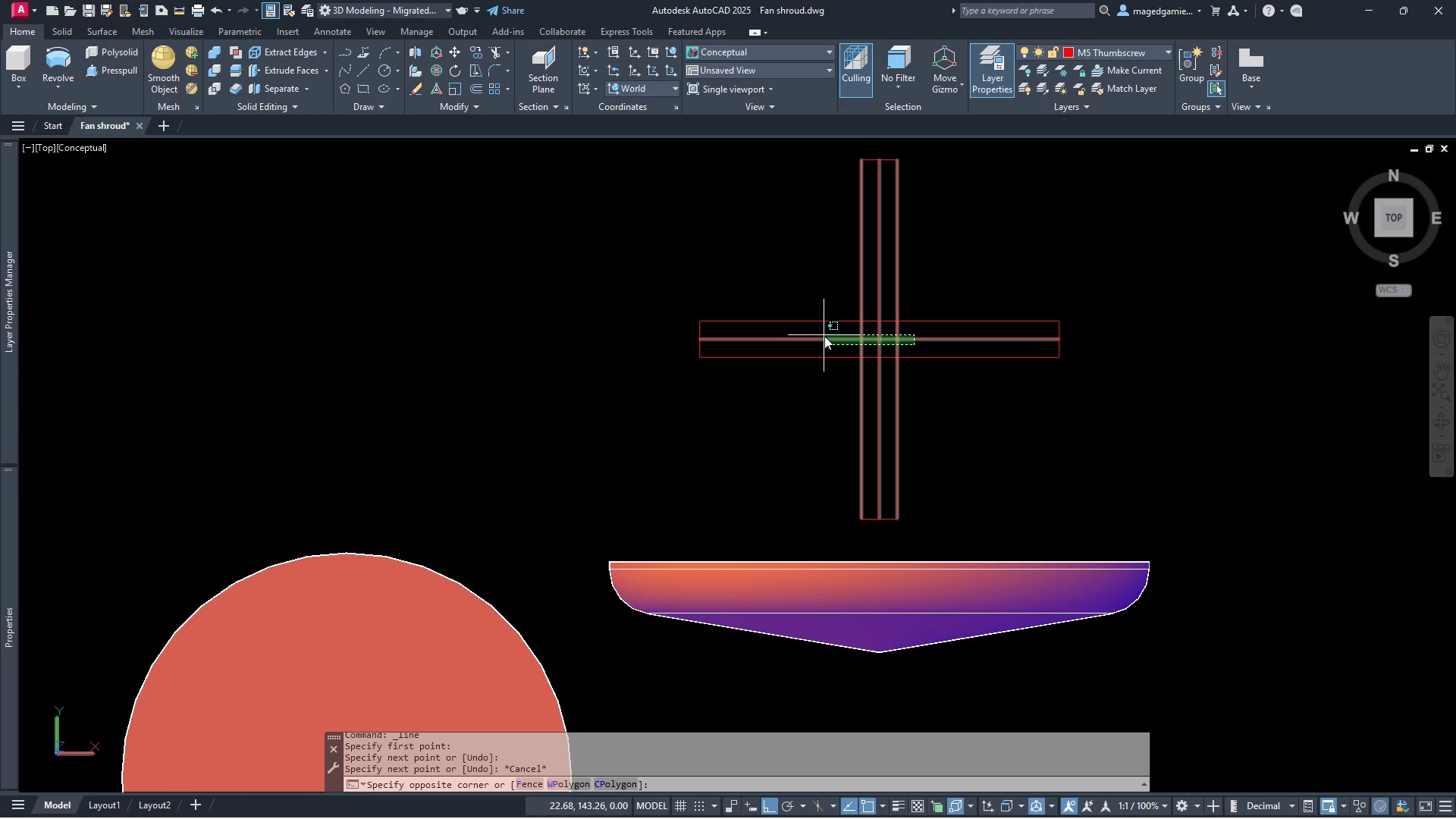 
left_click([824, 336])
 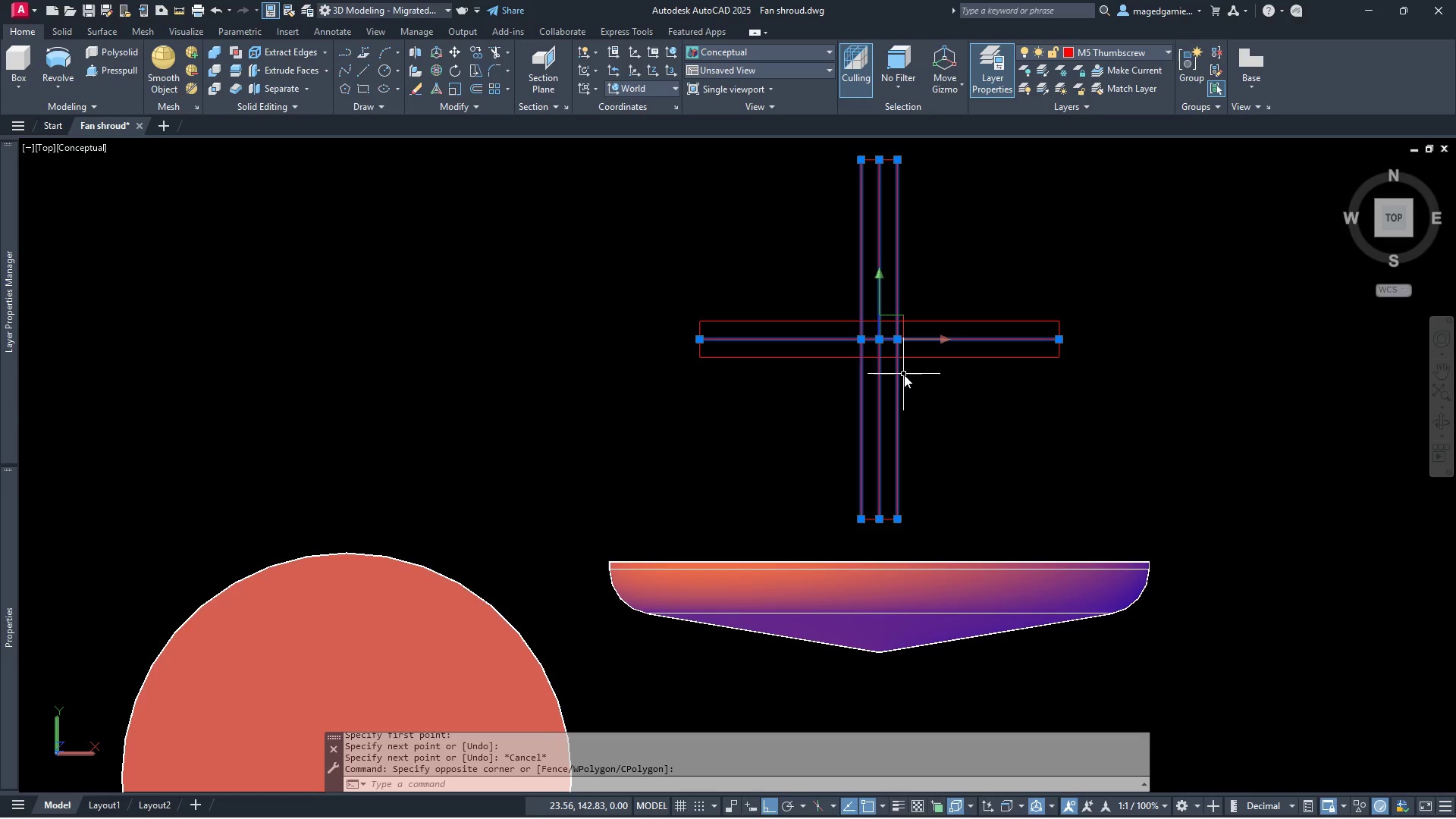 
key(Delete)
 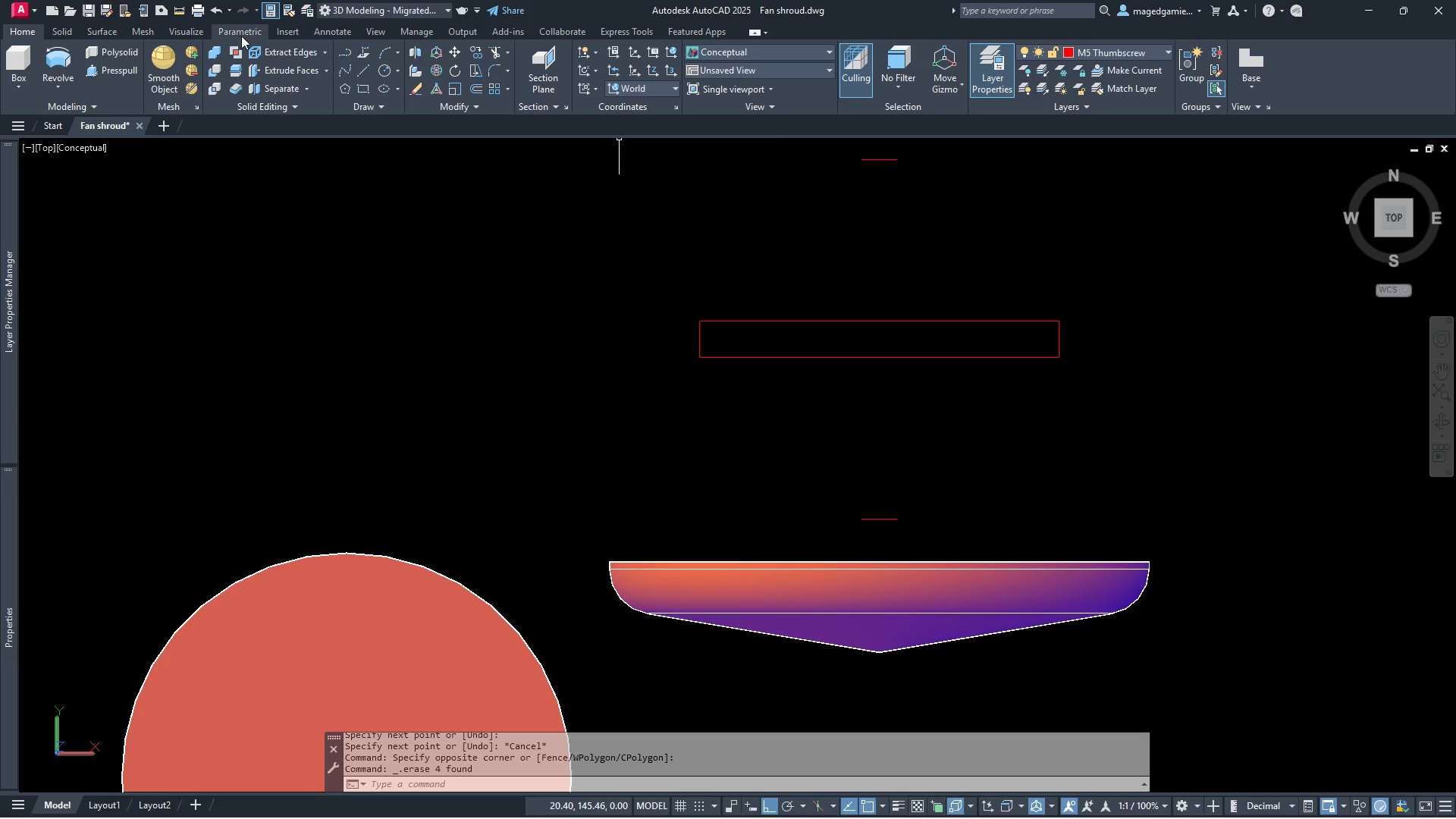 
left_click([214, 10])
 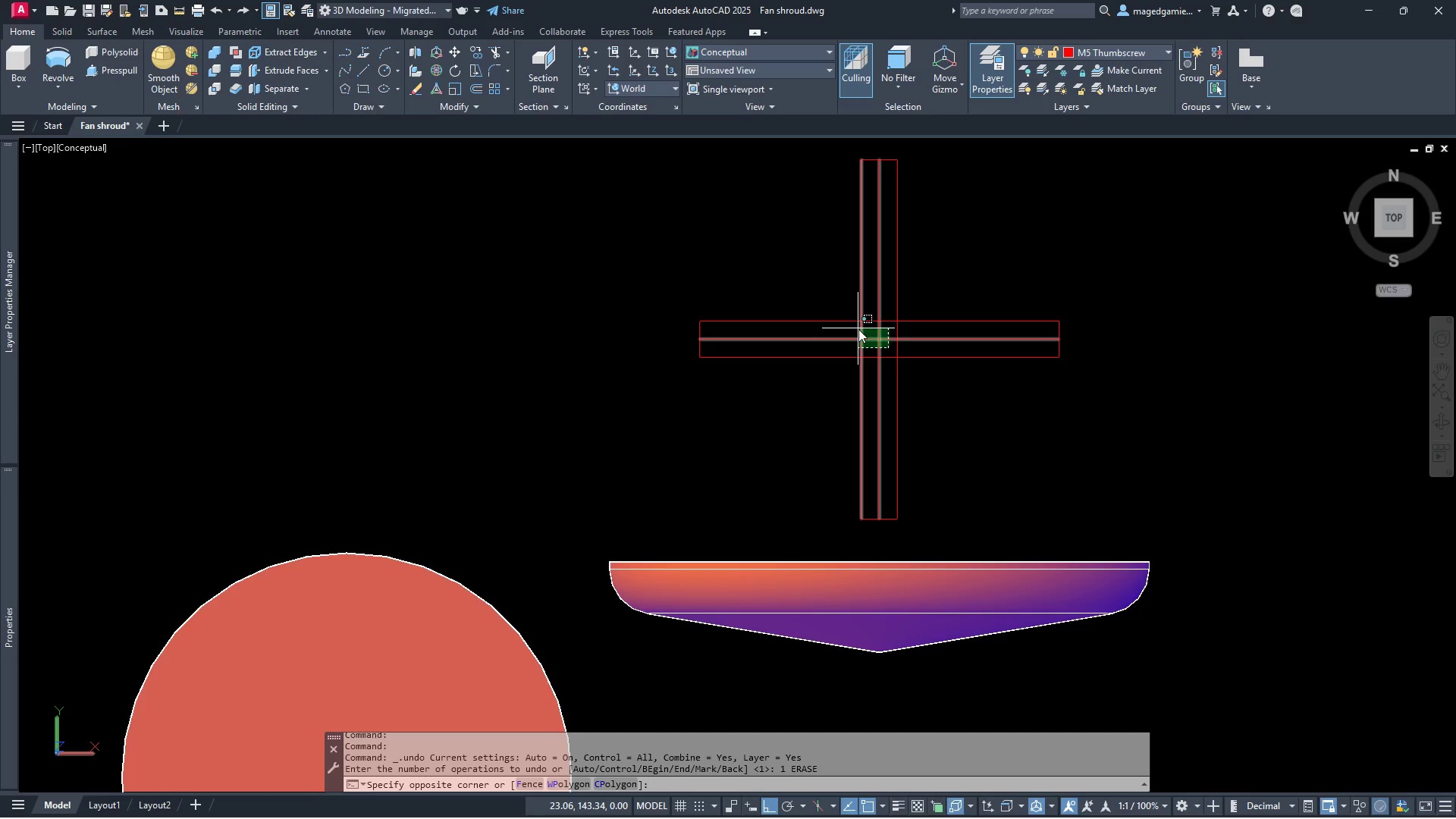 
left_click([867, 335])
 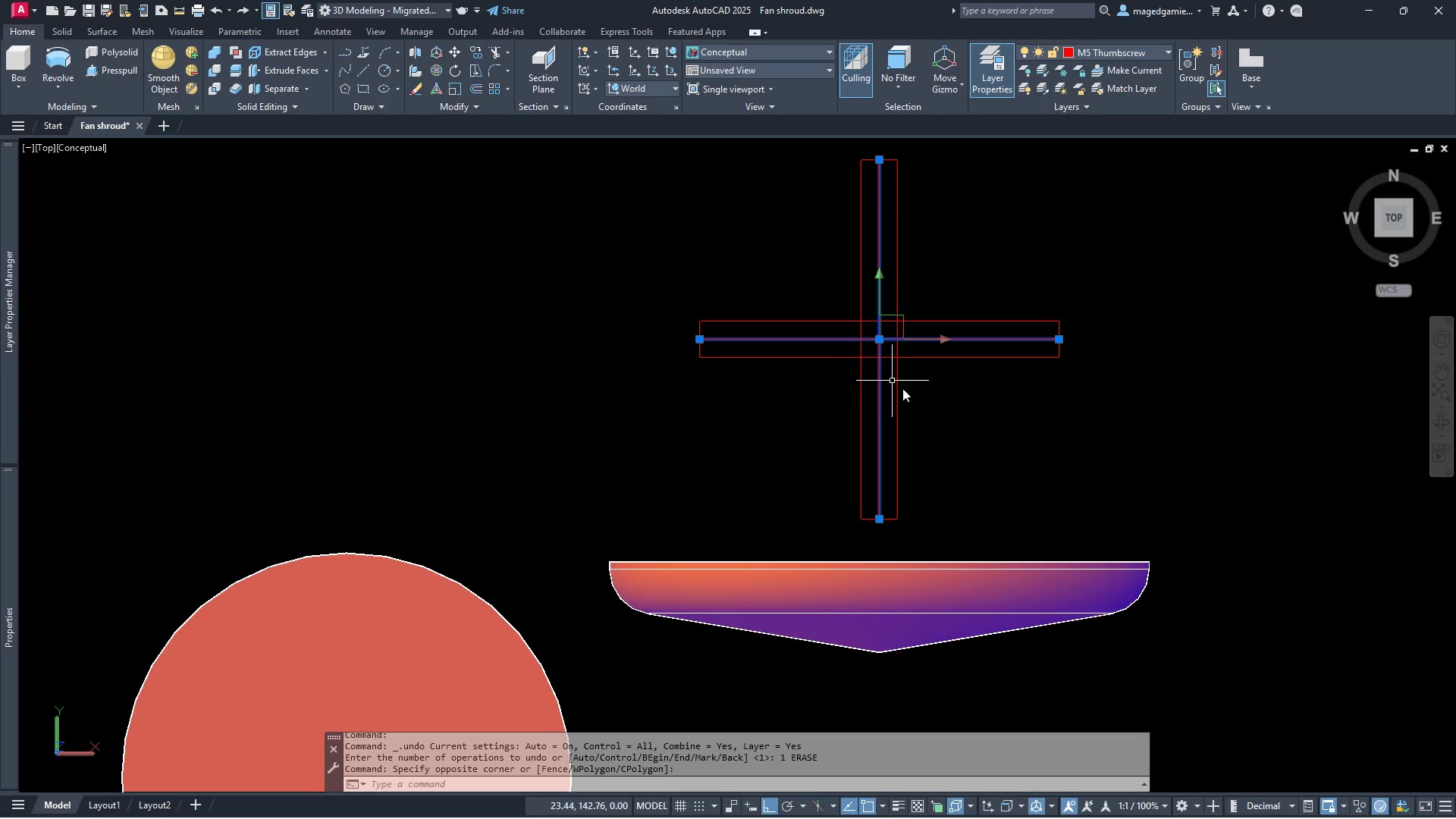 
key(Delete)
 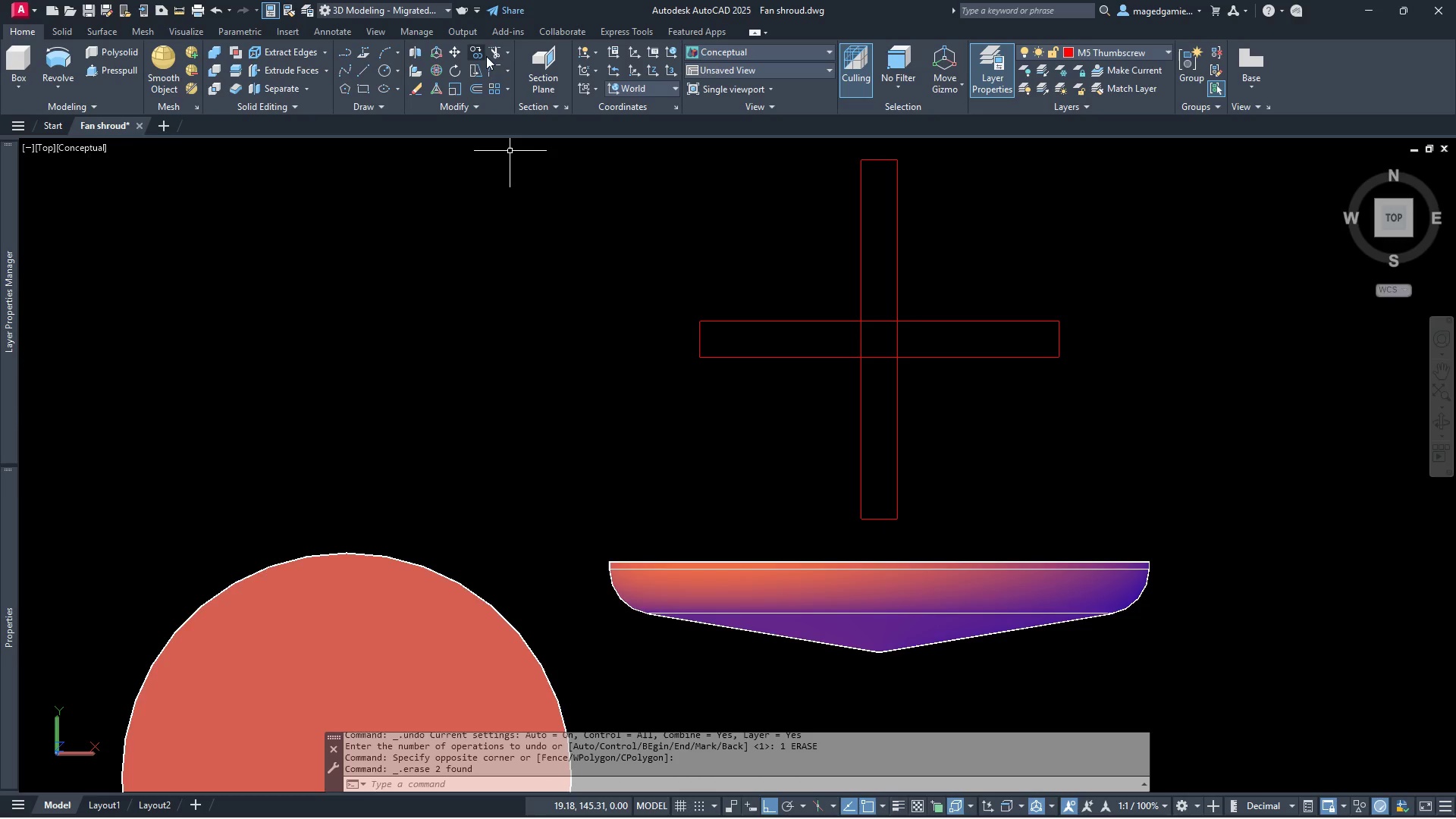 
left_click([498, 52])
 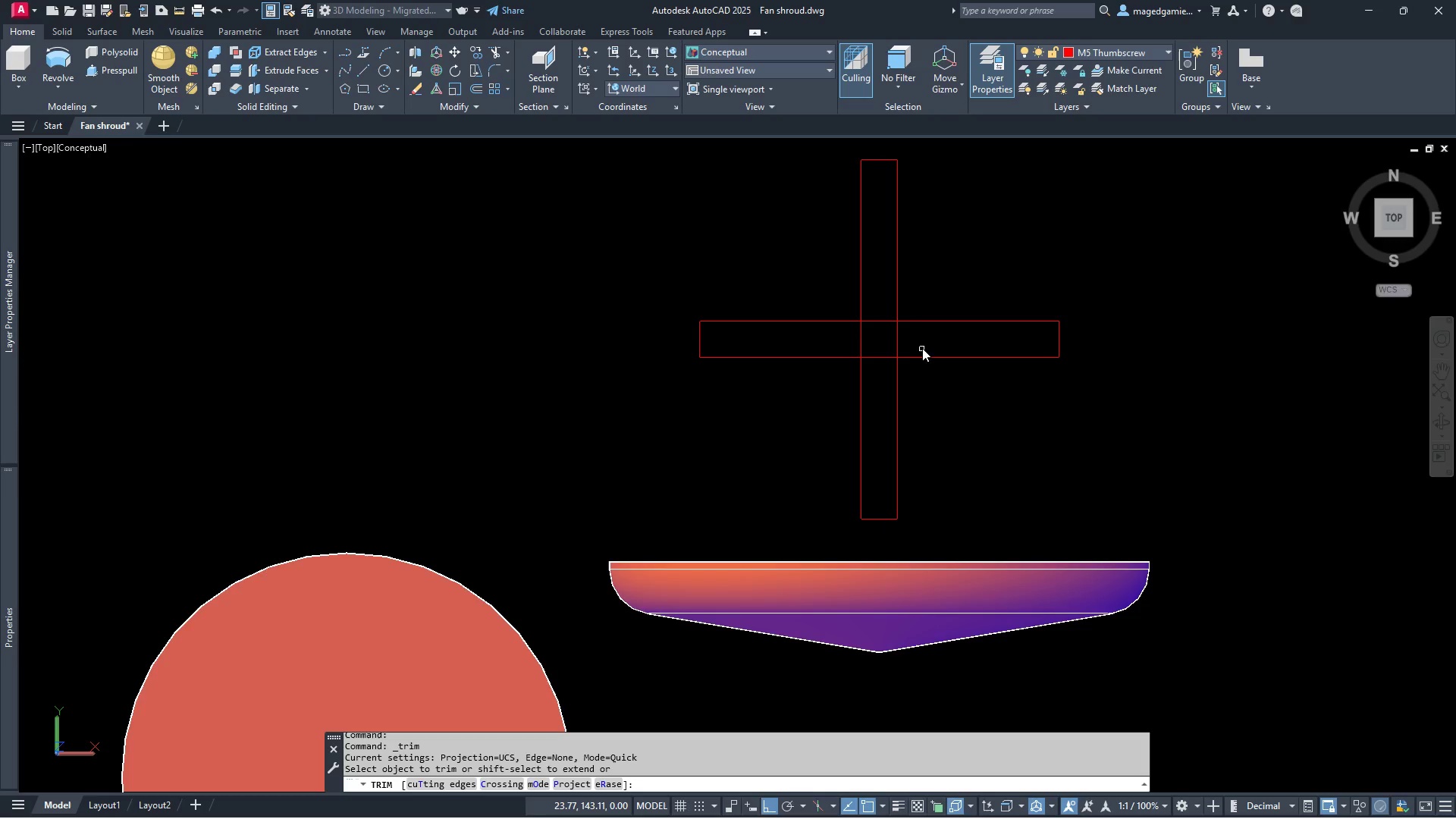 
left_click_drag(start_coordinate=[917, 344], to_coordinate=[880, 365])
 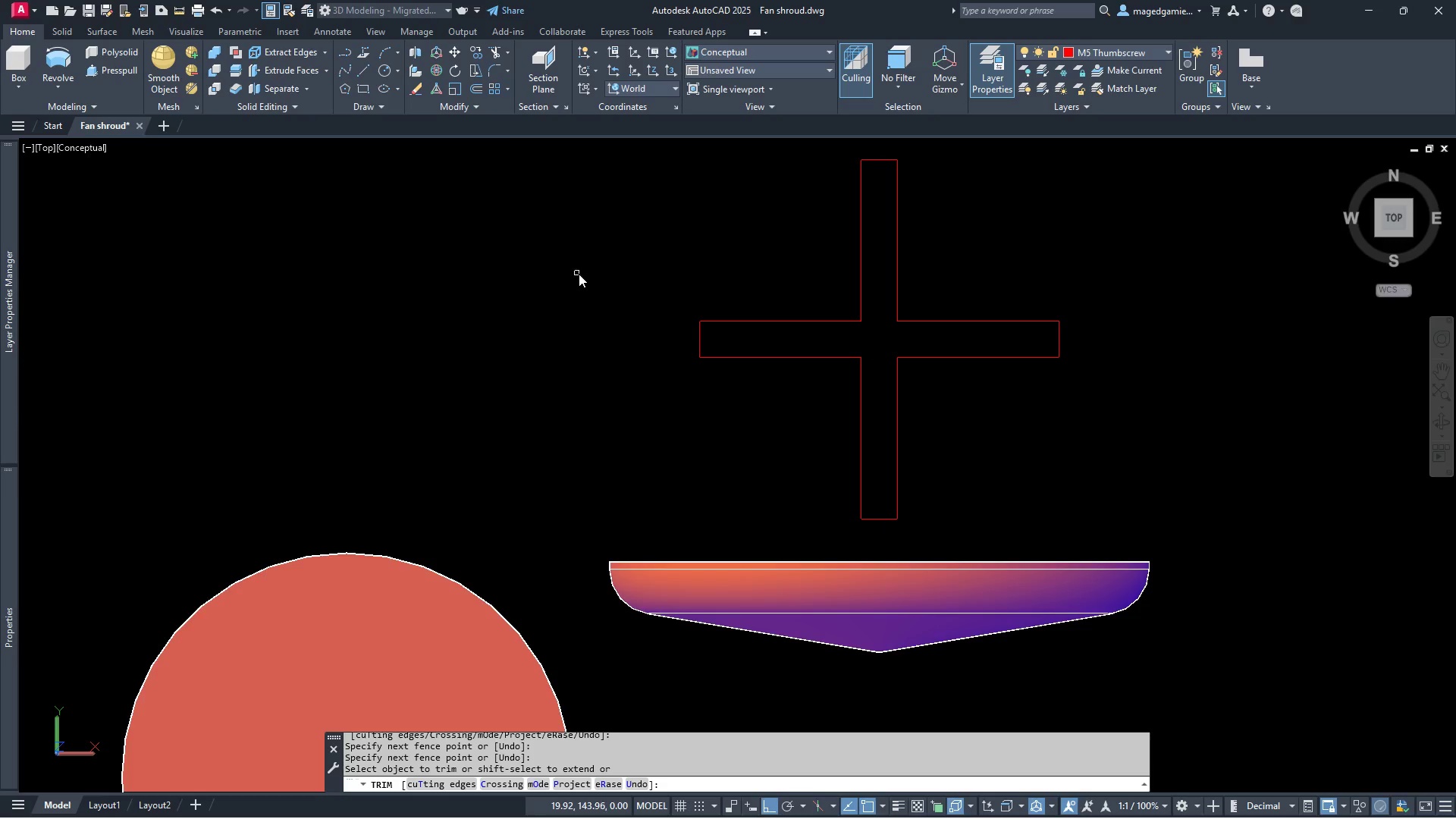 
key(Escape)
 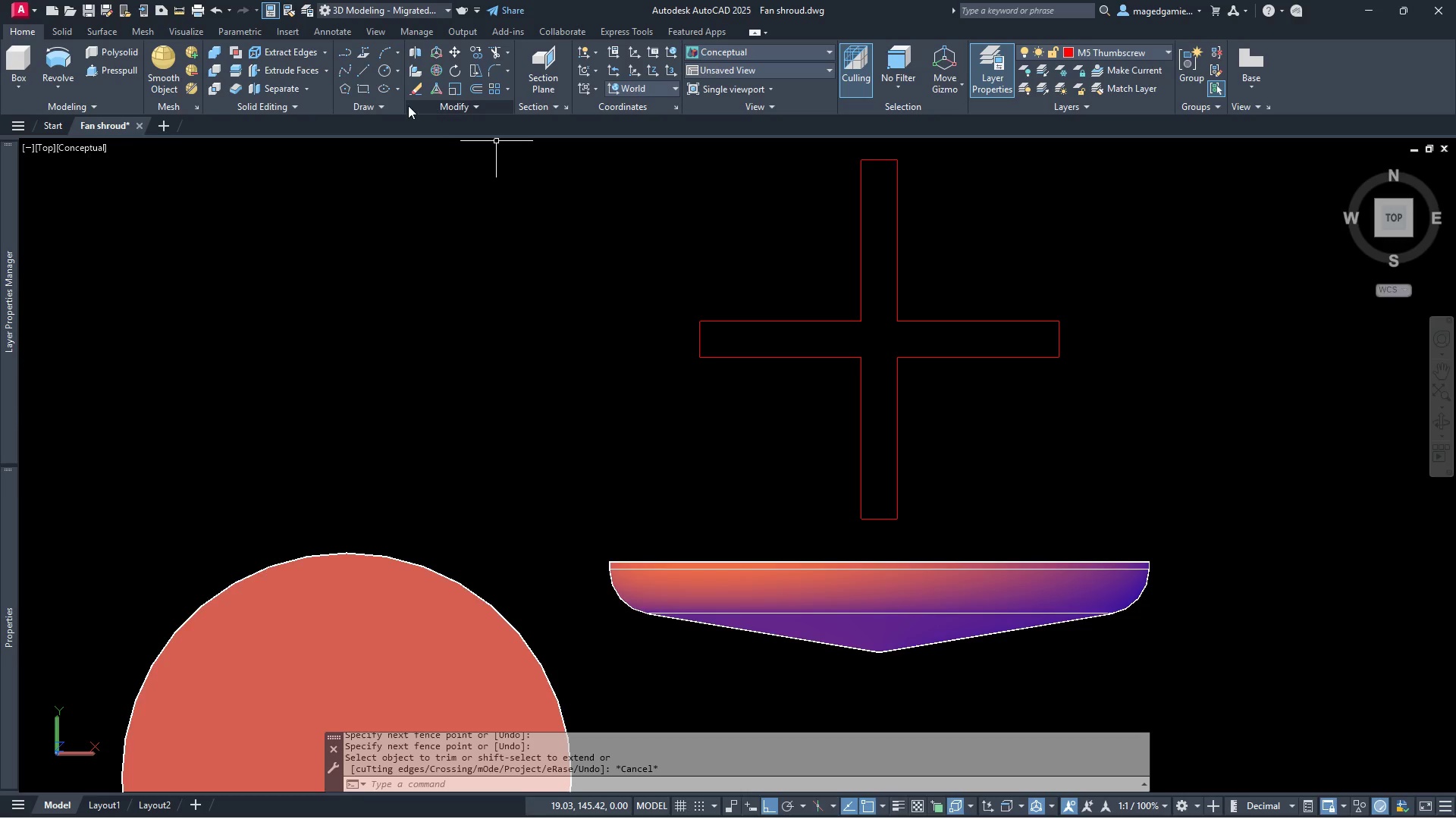 
left_click([398, 104])
 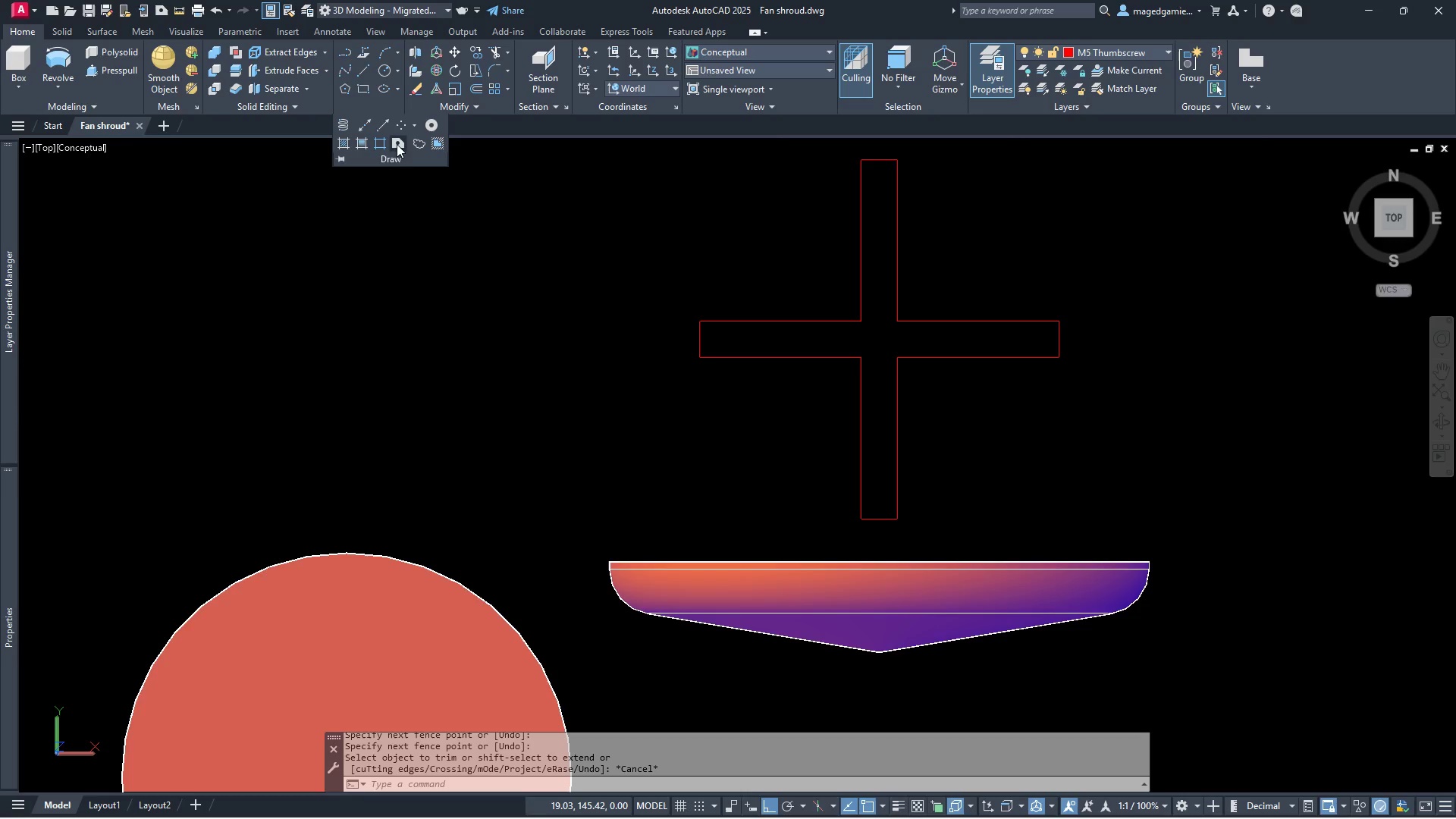 
left_click([394, 144])
 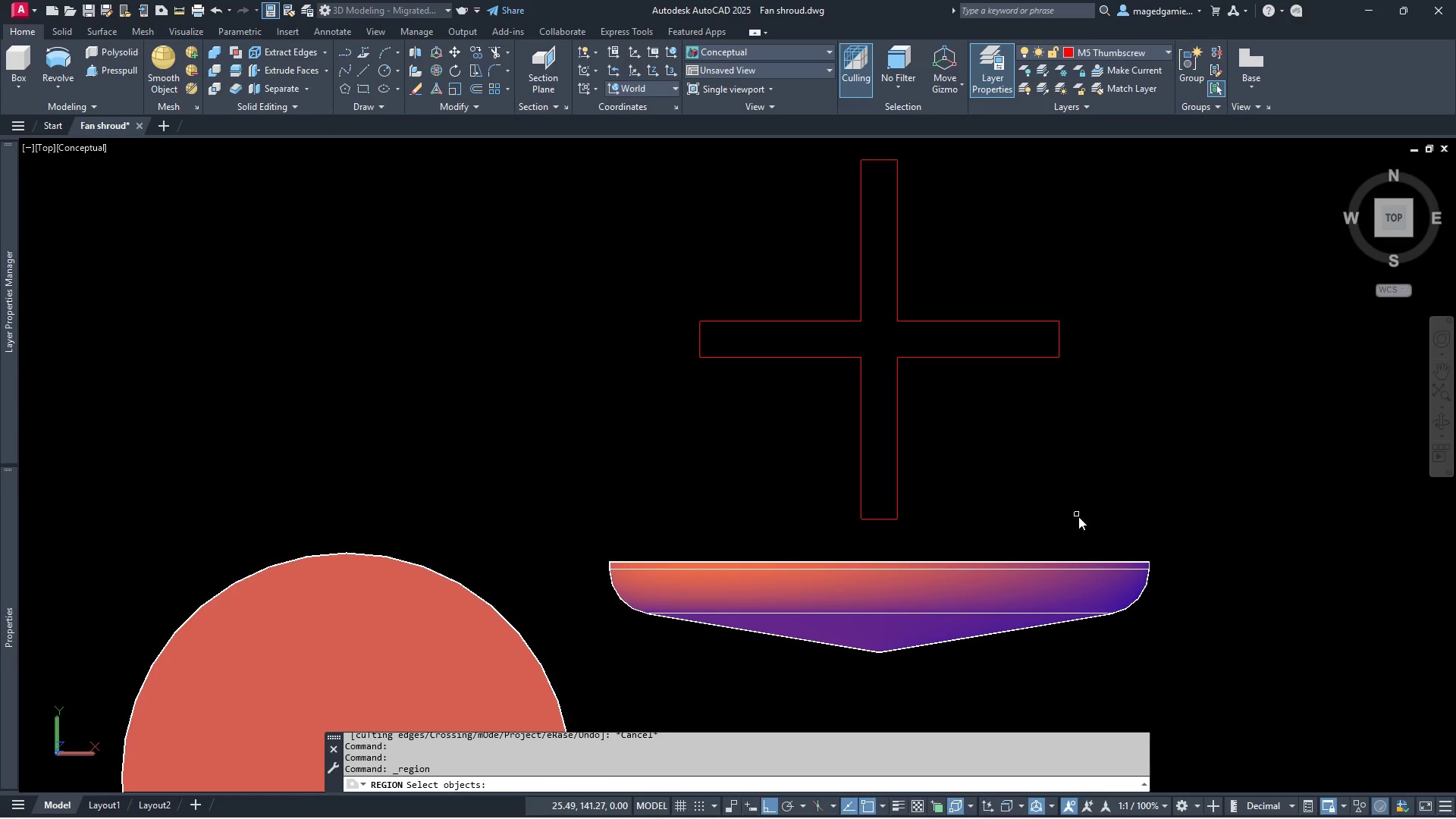 
left_click_drag(start_coordinate=[1088, 529], to_coordinate=[1082, 520])
 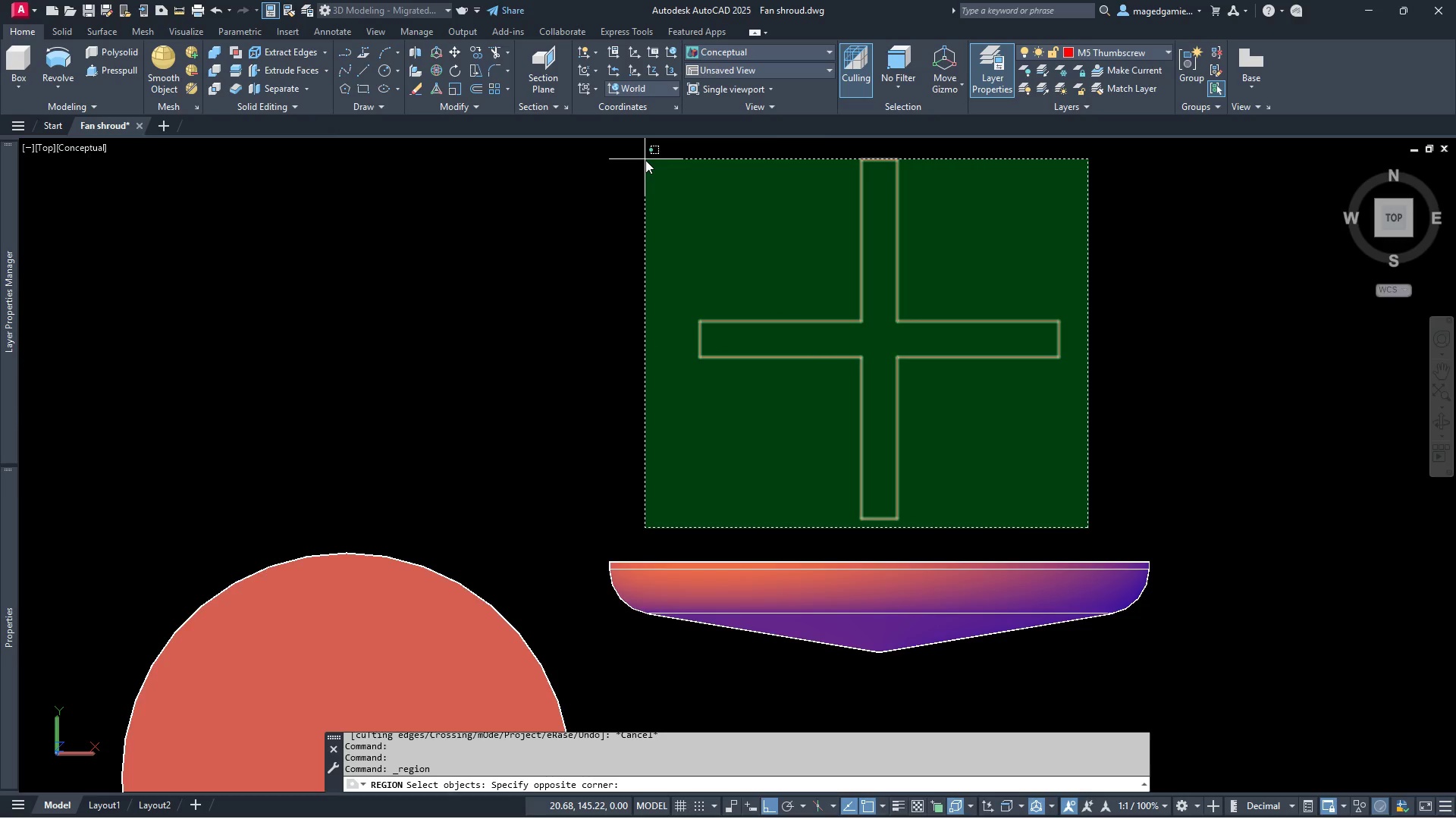 
left_click([645, 157])
 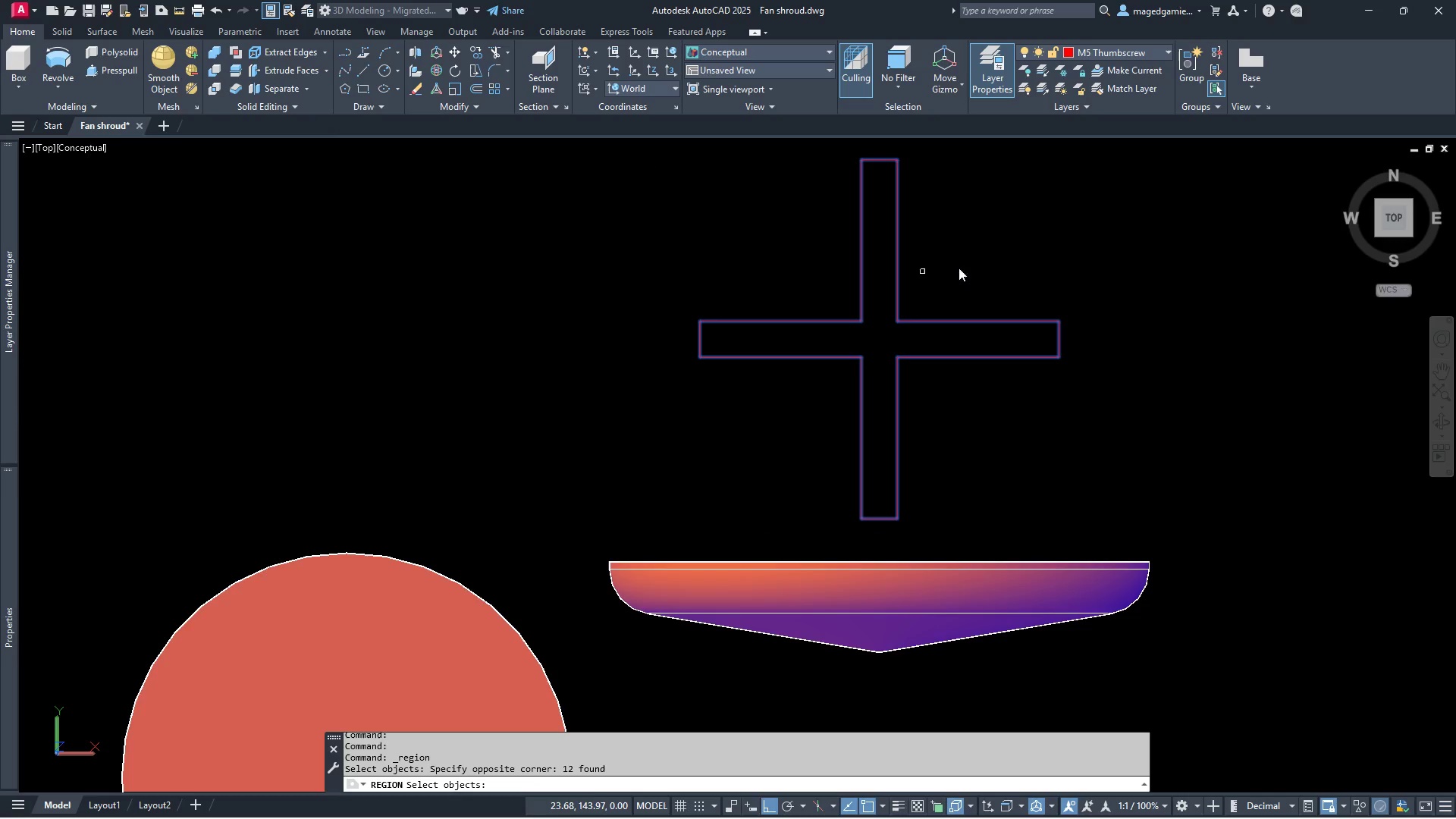 
right_click([977, 261])
 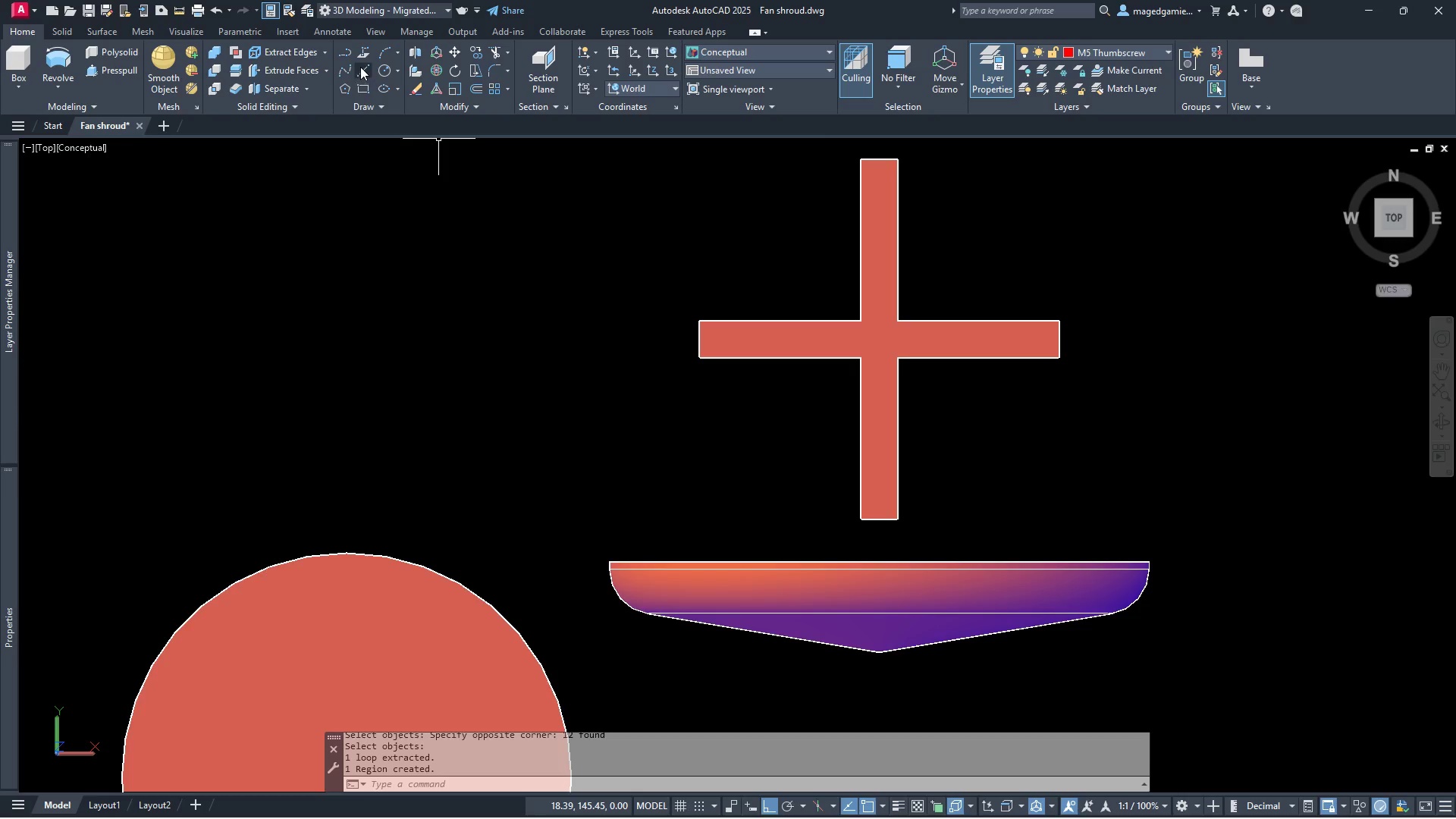 
wait(6.55)
 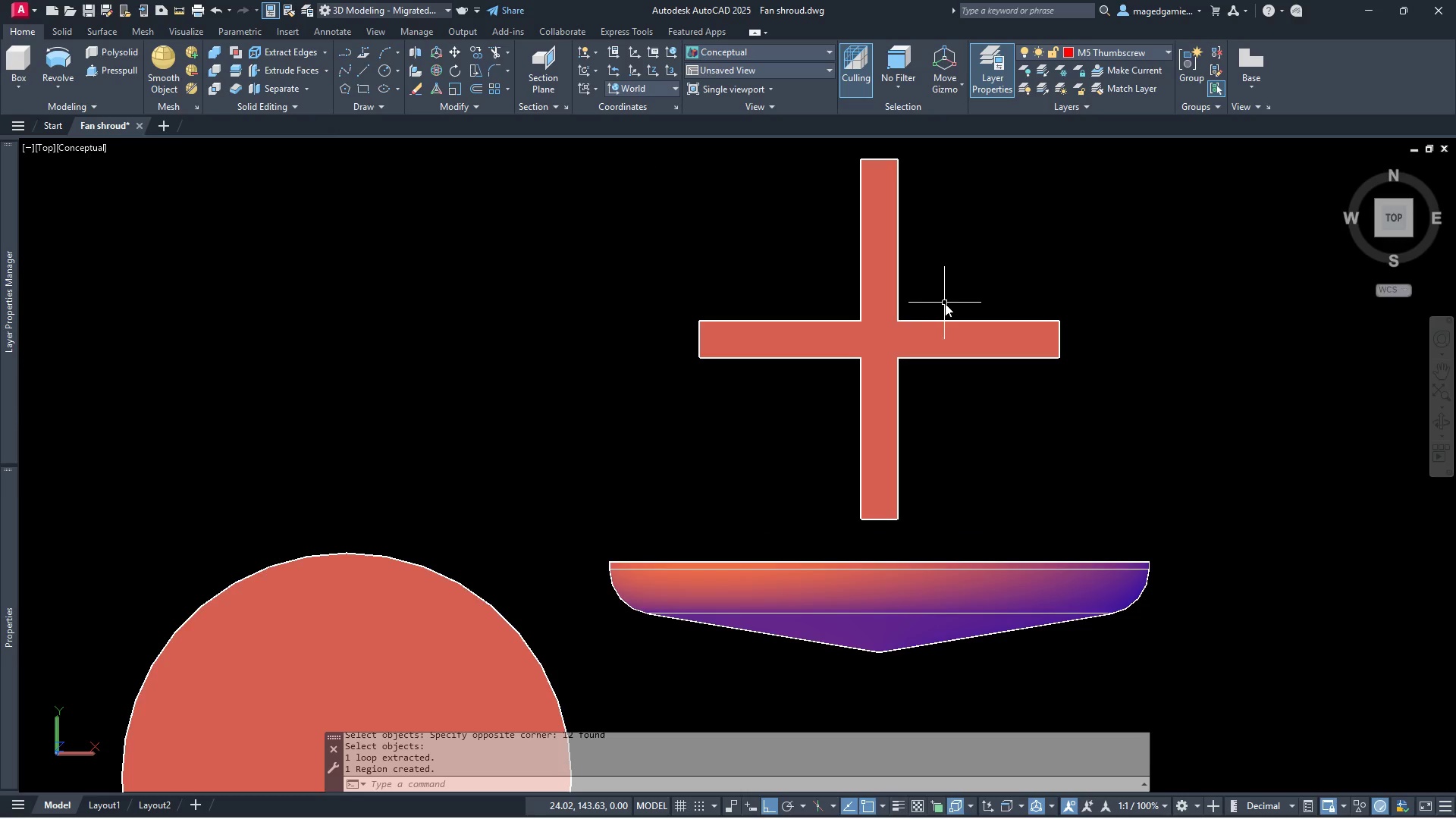 
left_click([362, 68])
 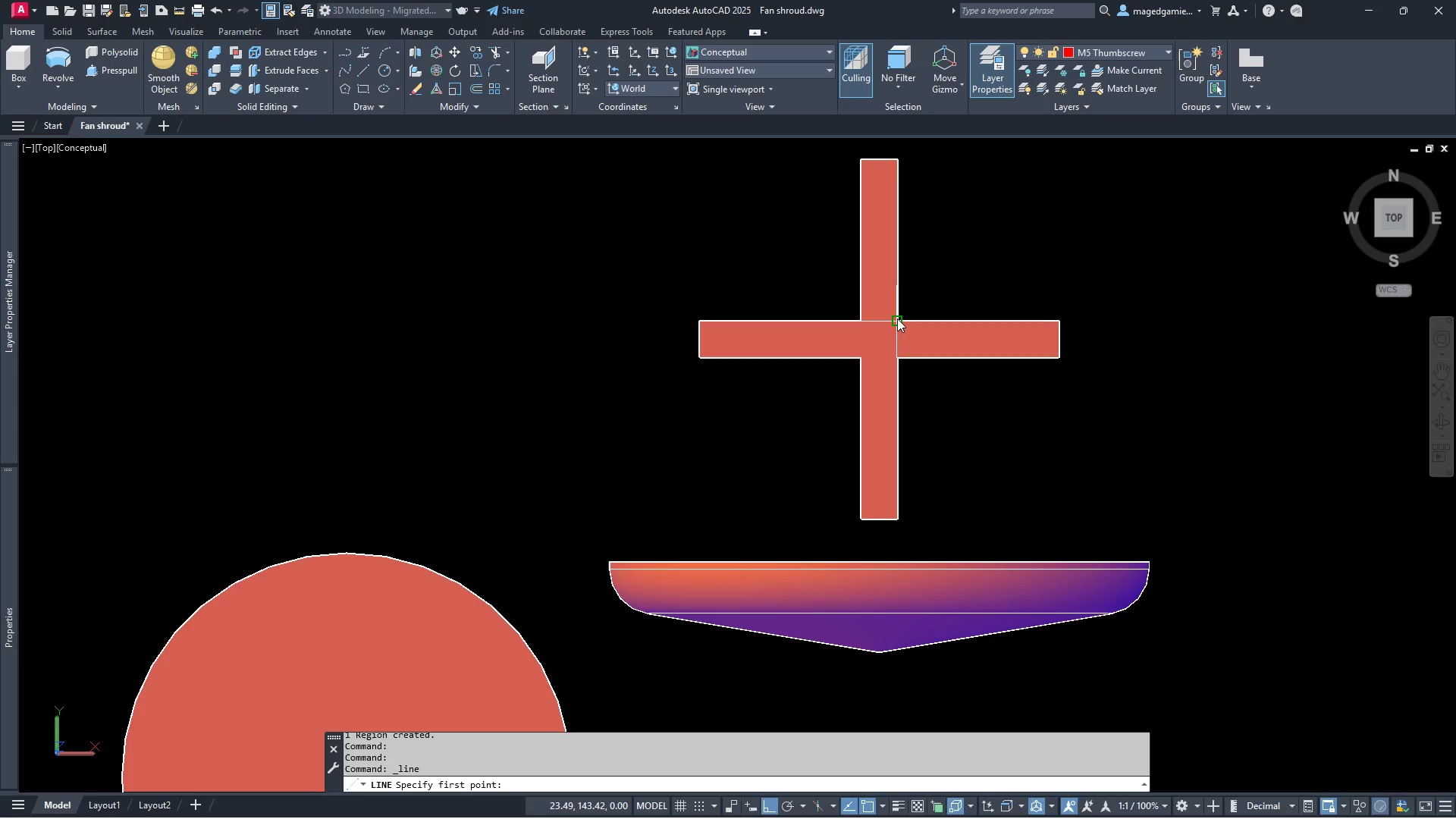 
left_click([899, 318])
 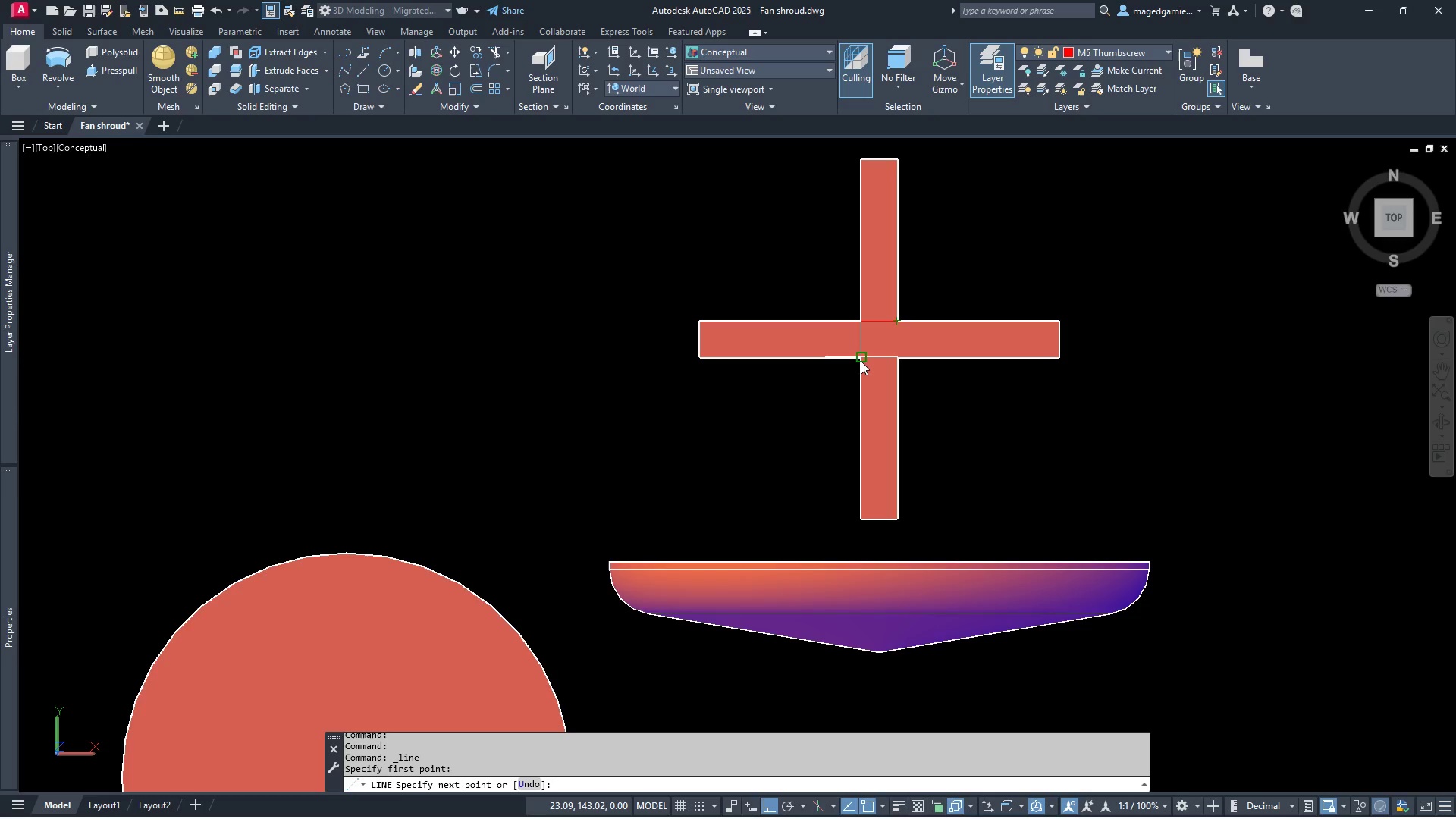 
left_click([861, 361])
 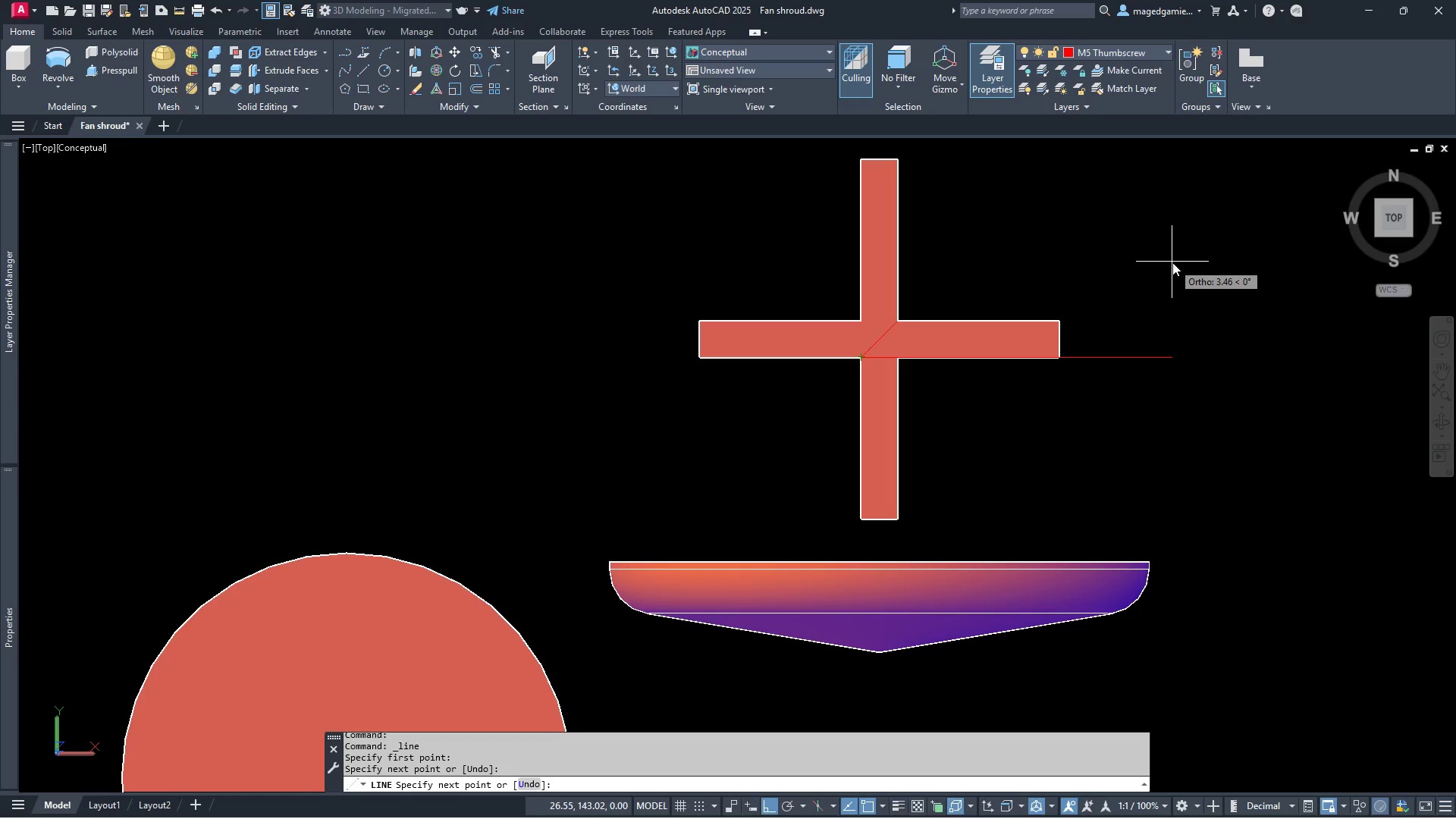 
right_click([1172, 262])
 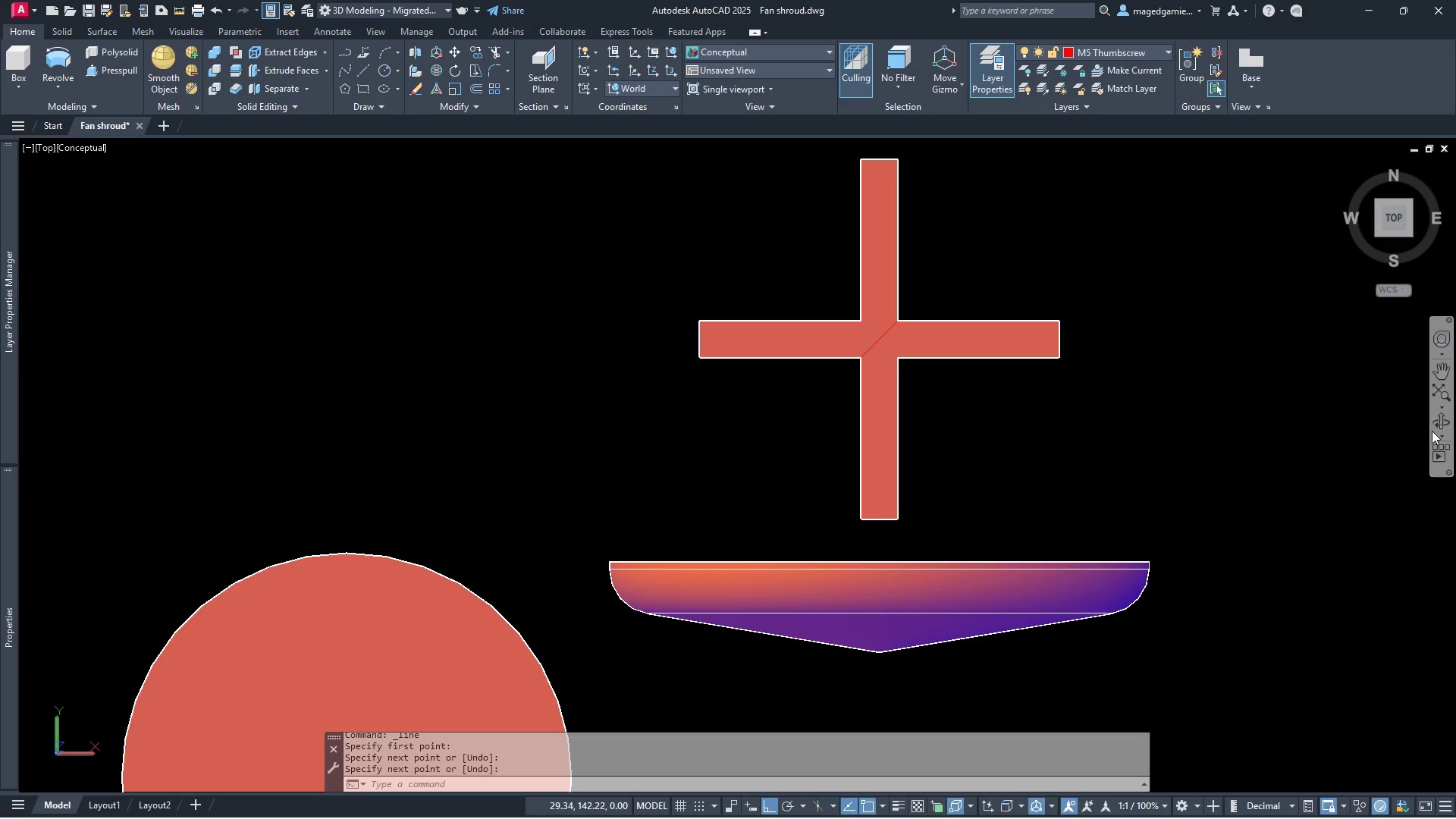 
left_click([1442, 419])
 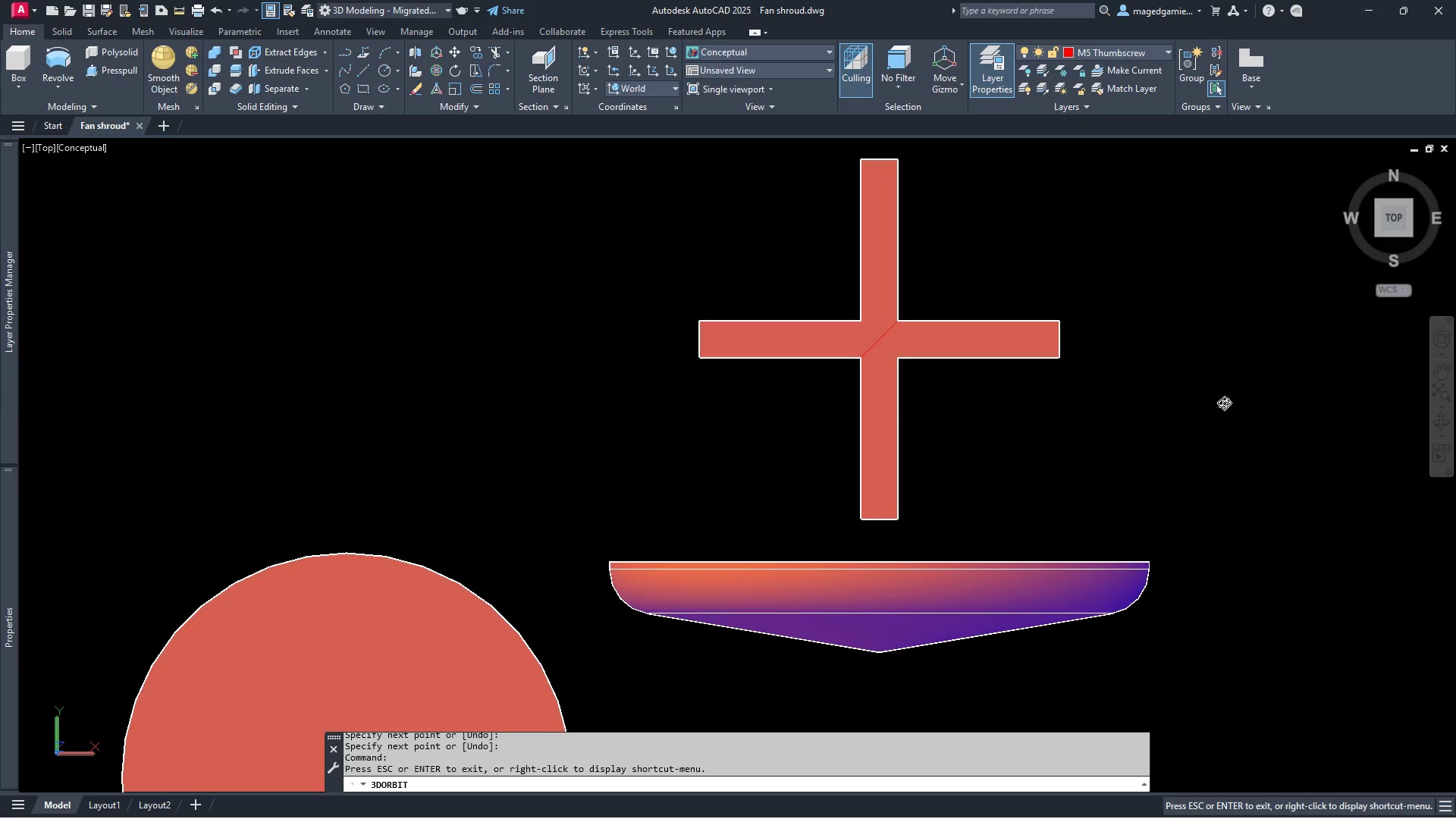 
left_click_drag(start_coordinate=[1202, 397], to_coordinate=[1154, 367])
 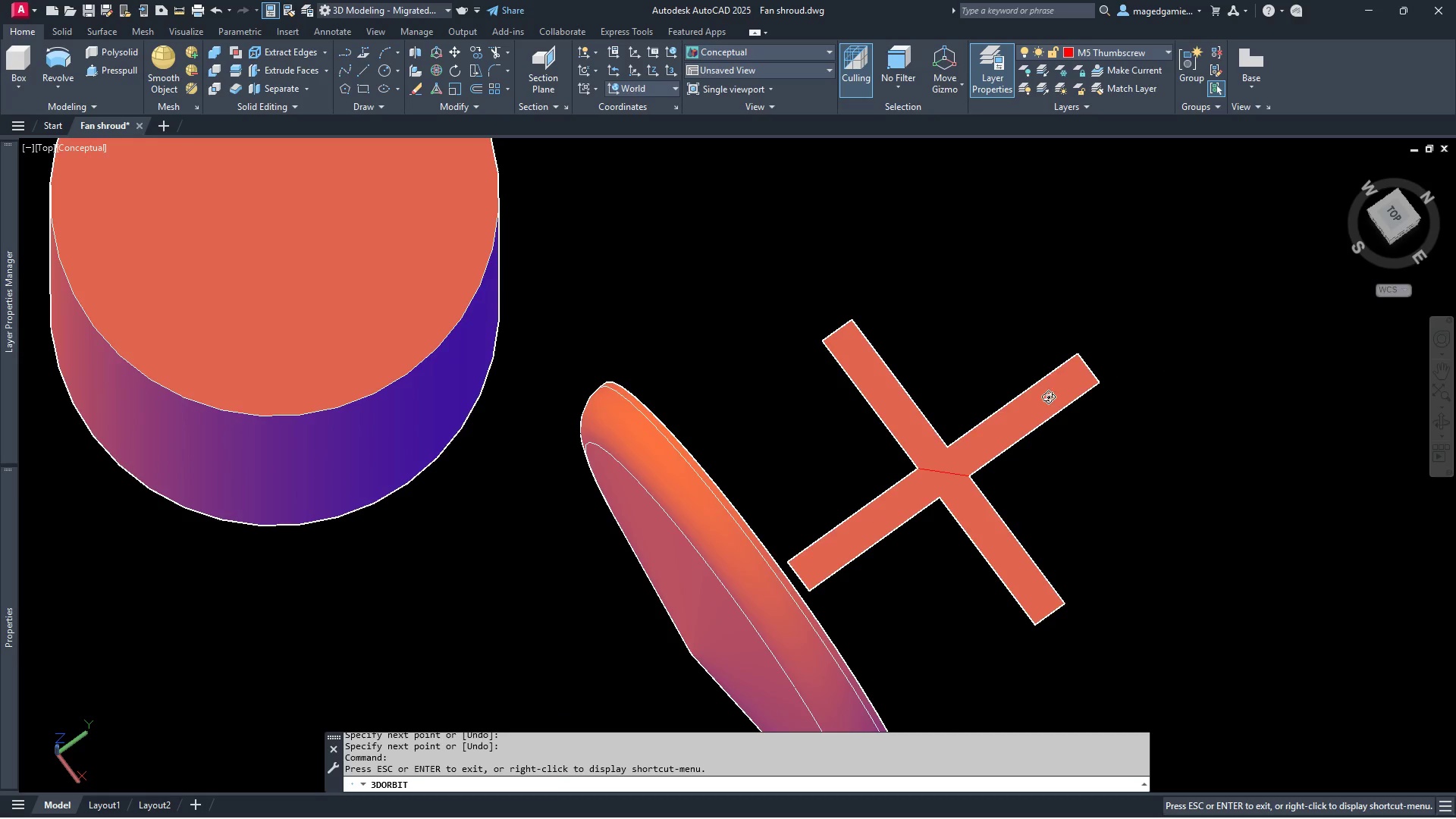 
key(Escape)
 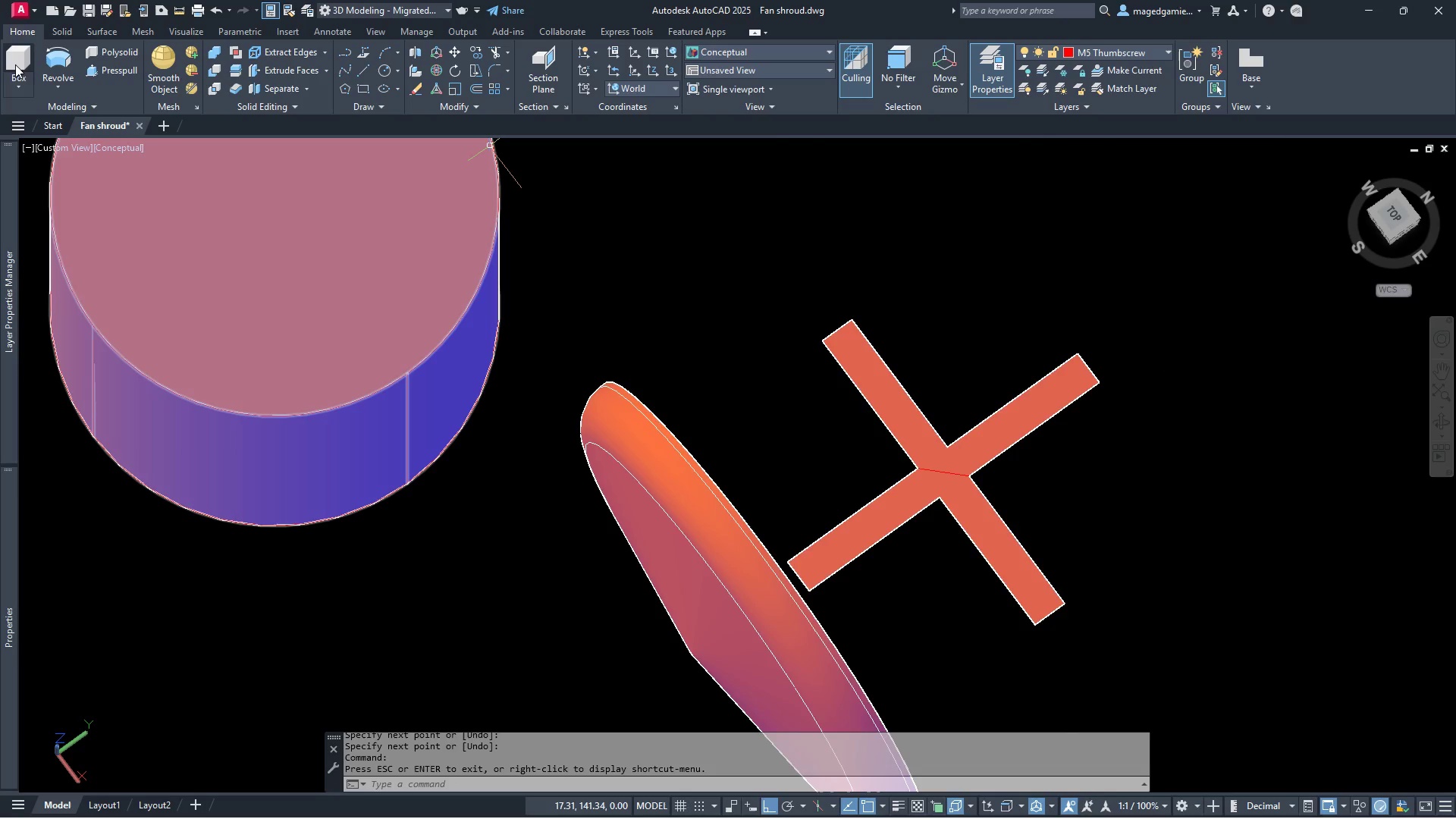 
left_click([49, 86])
 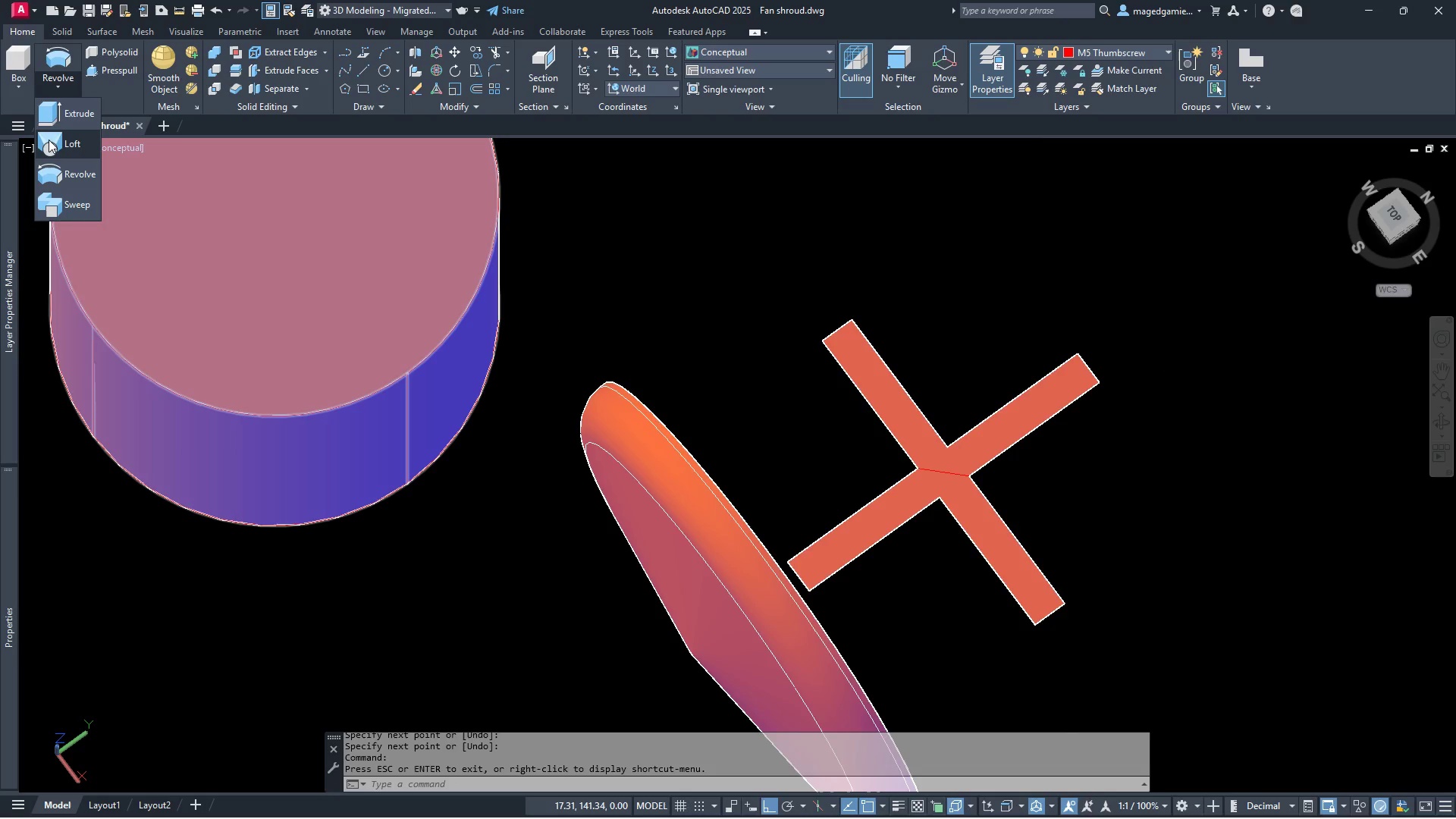 
left_click([55, 109])
 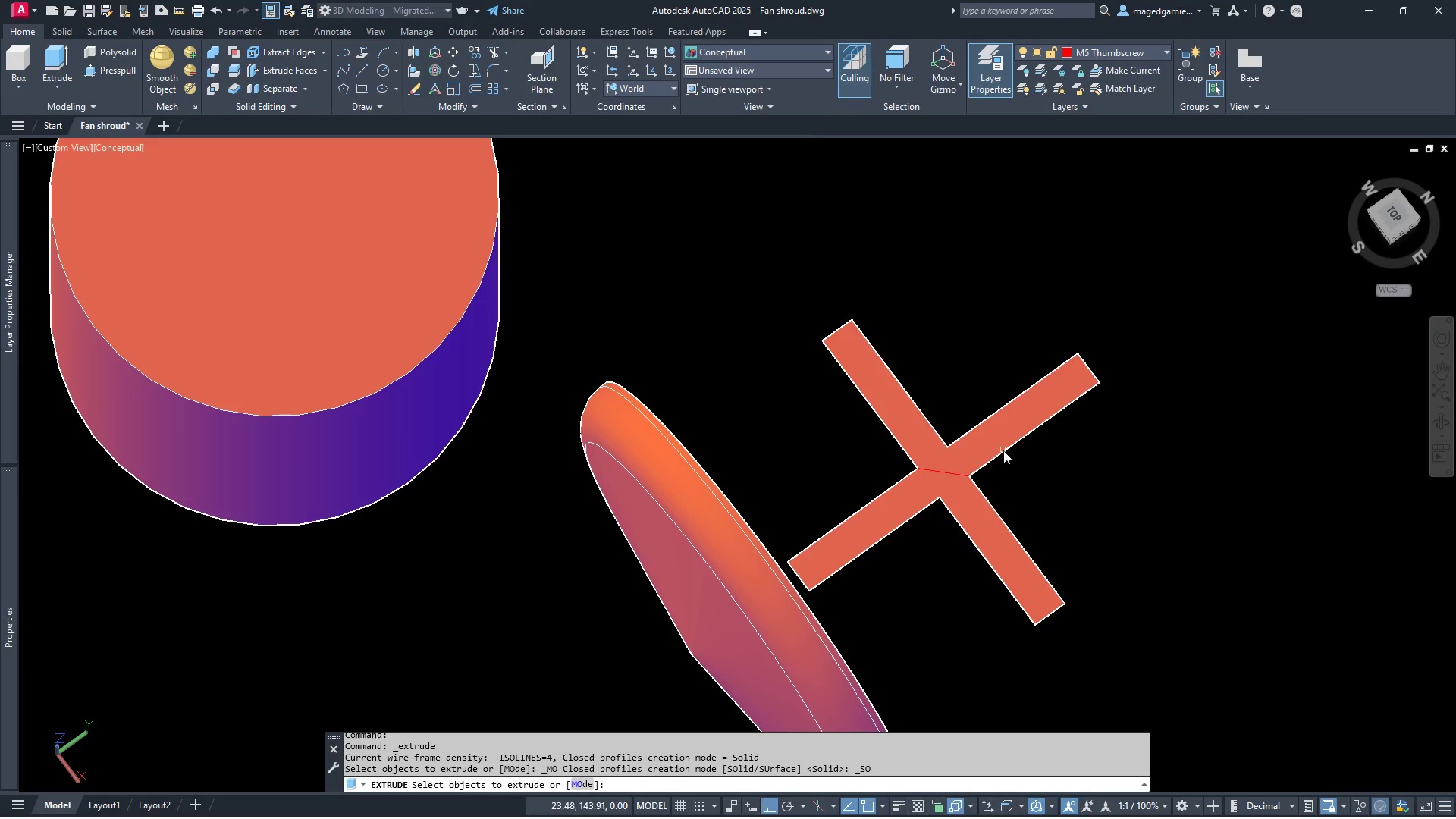 
left_click([1010, 437])
 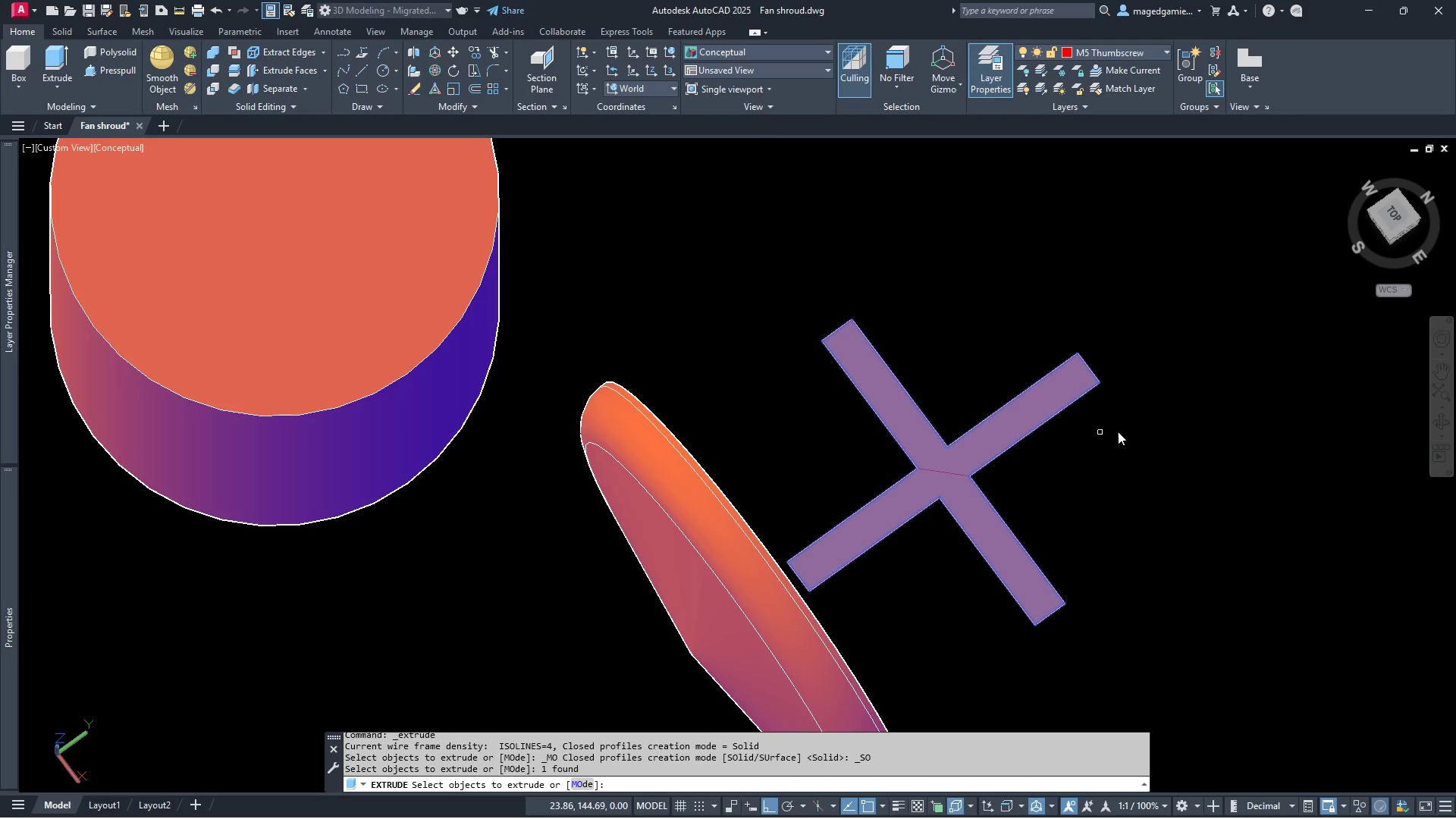 
right_click([1182, 419])
 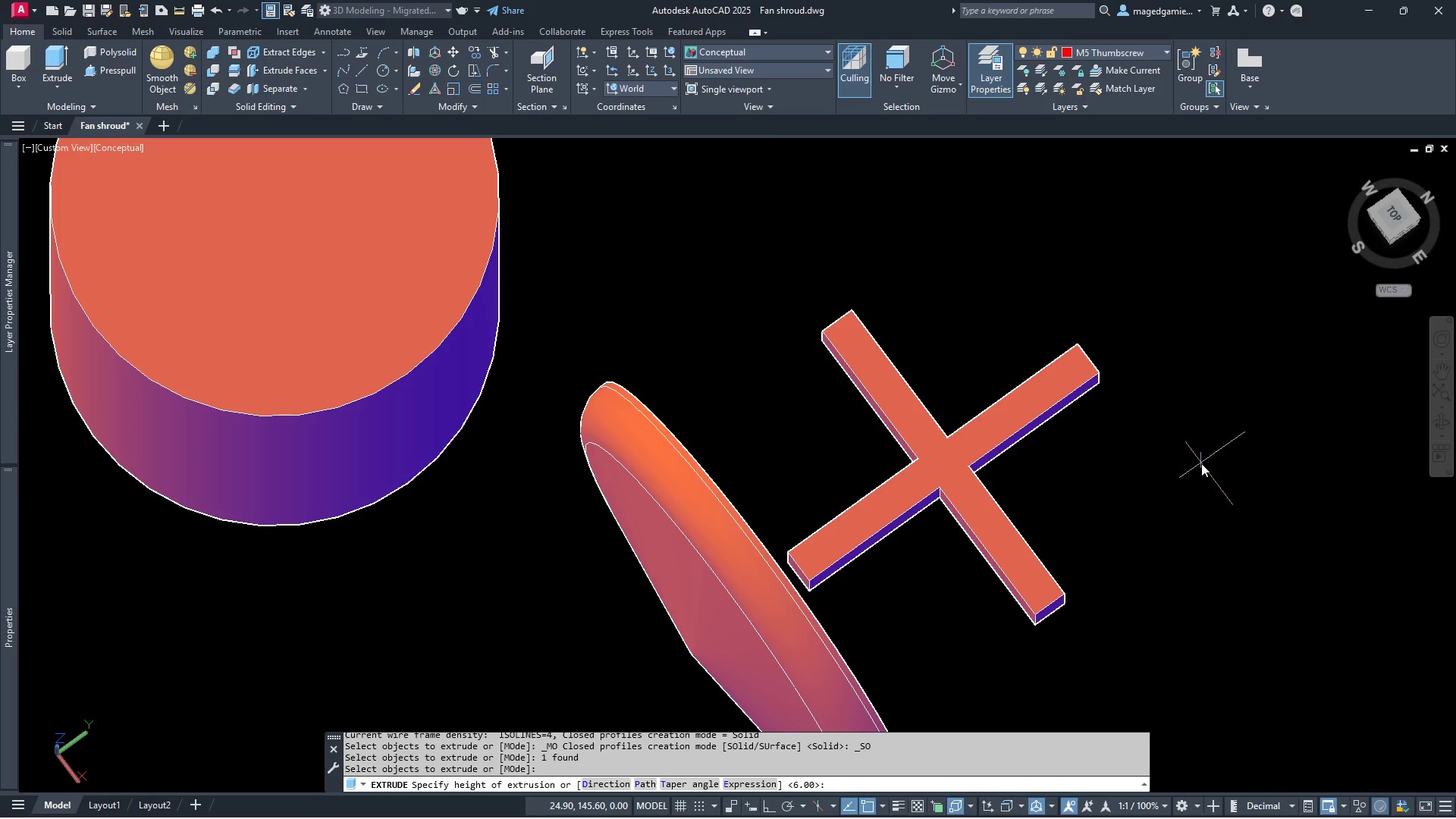 
key(2)
 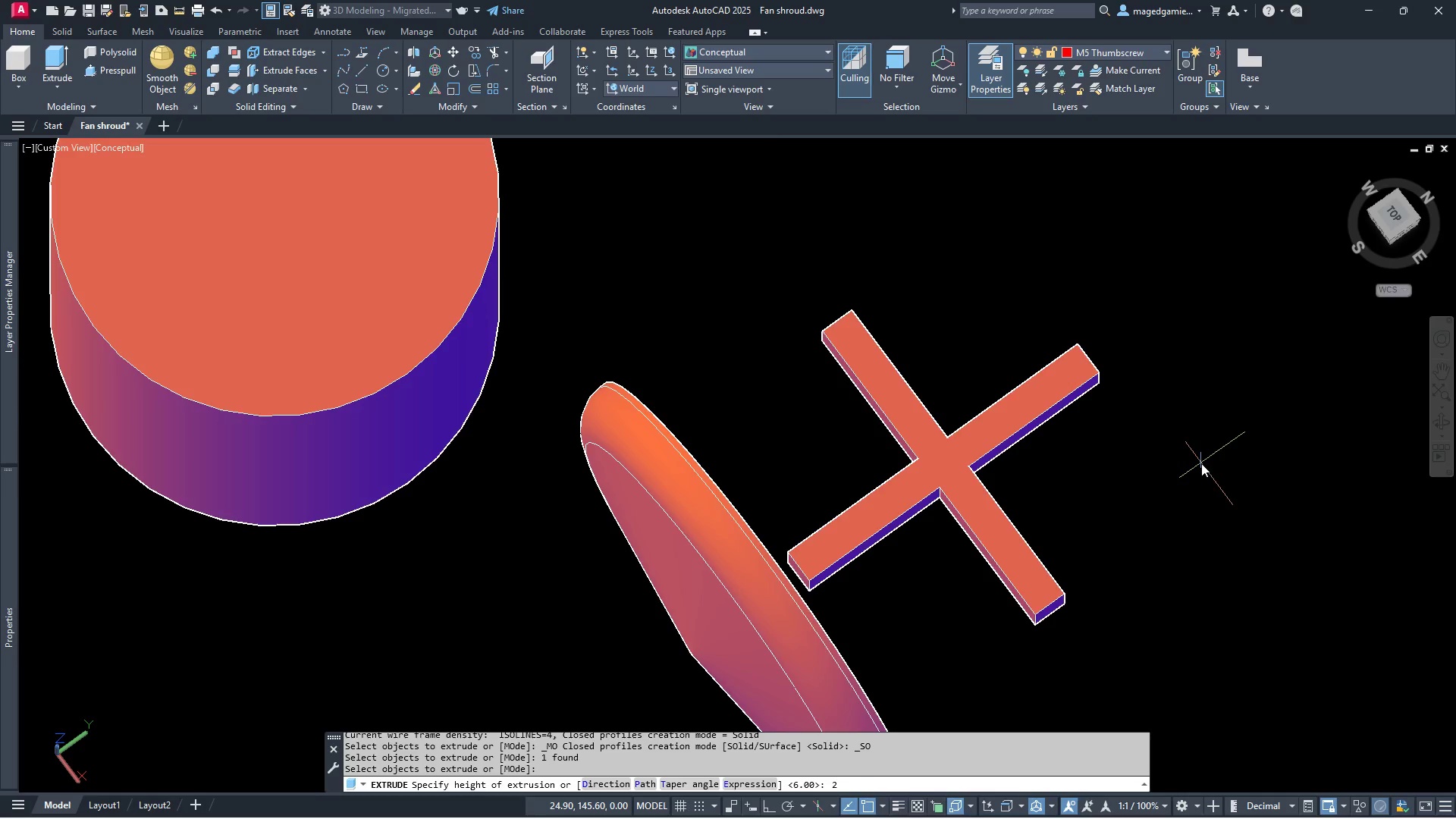 
key(Enter)
 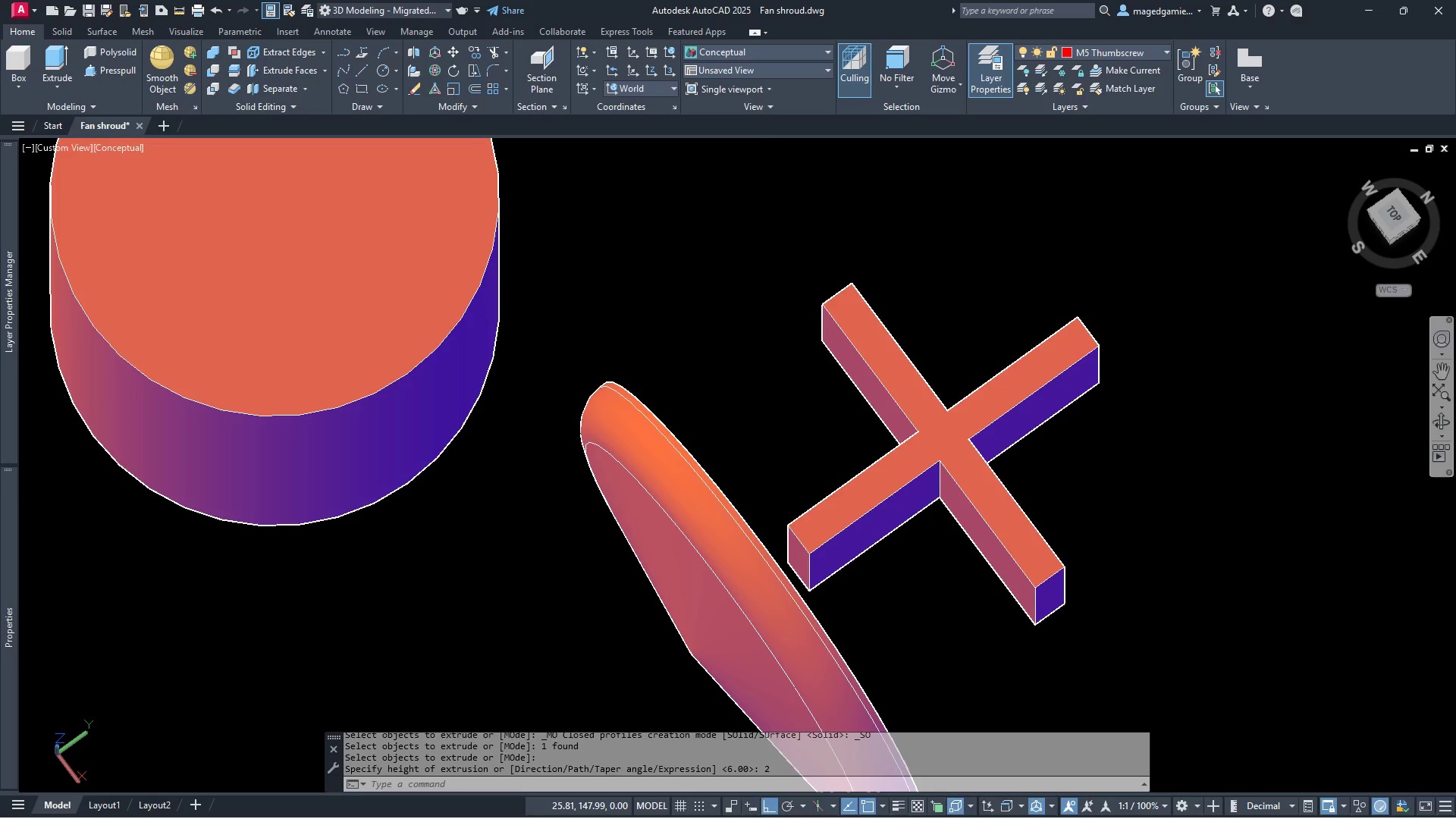 
left_click([1441, 419])
 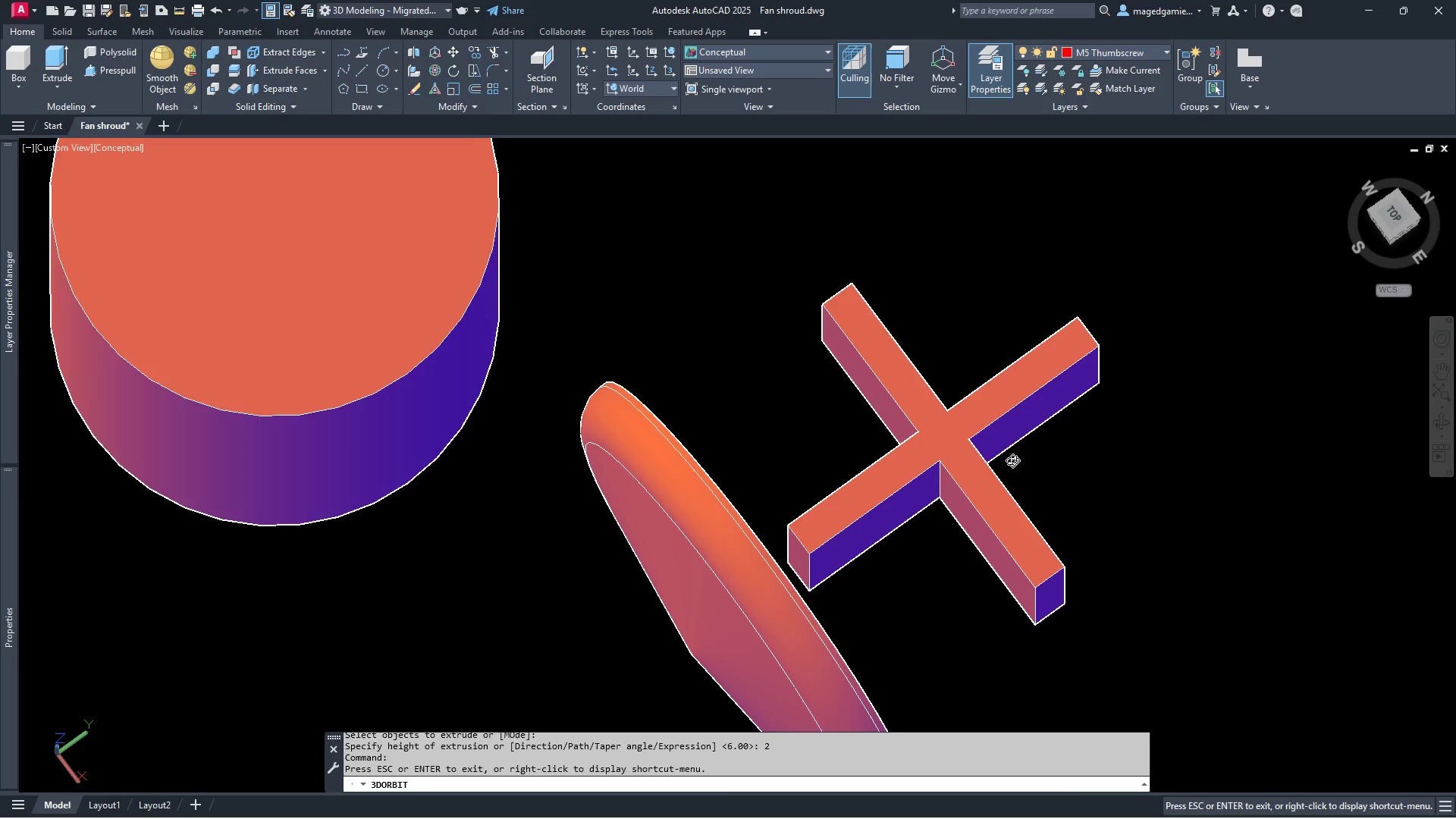 
left_click_drag(start_coordinate=[1012, 459], to_coordinate=[1013, 418])
 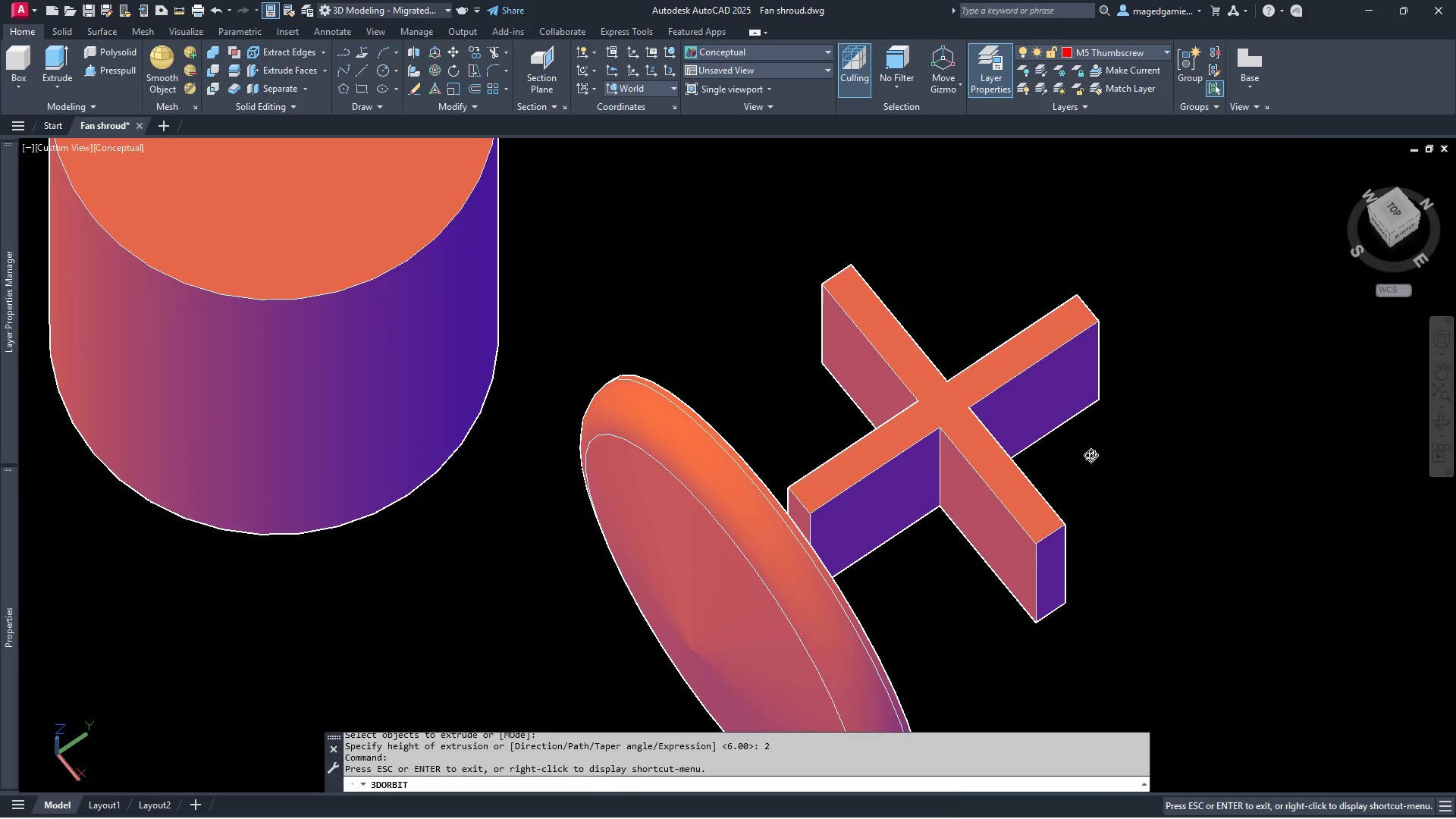 
key(Escape)
 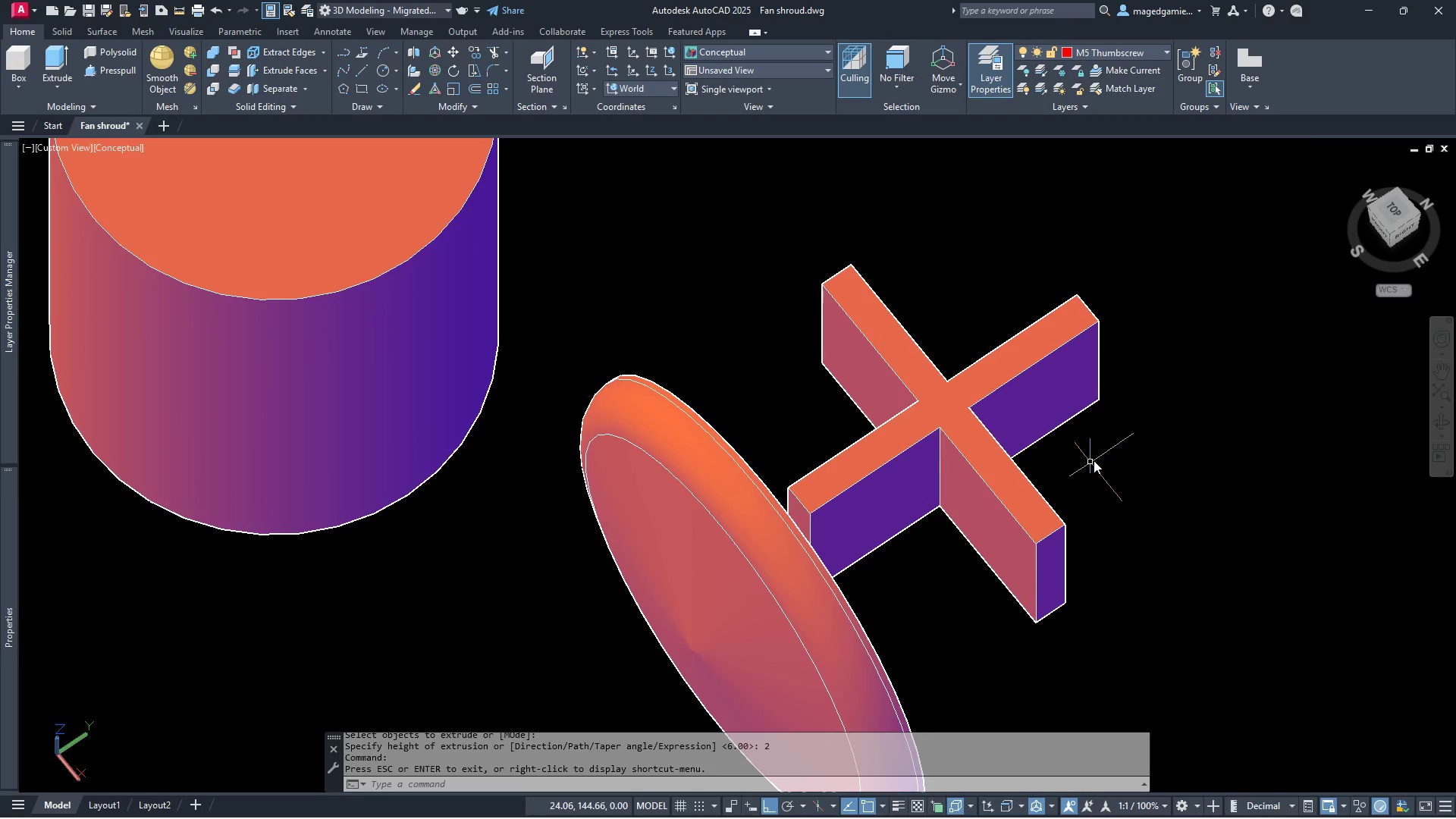 
scroll: coordinate [1109, 456], scroll_direction: down, amount: 2.0
 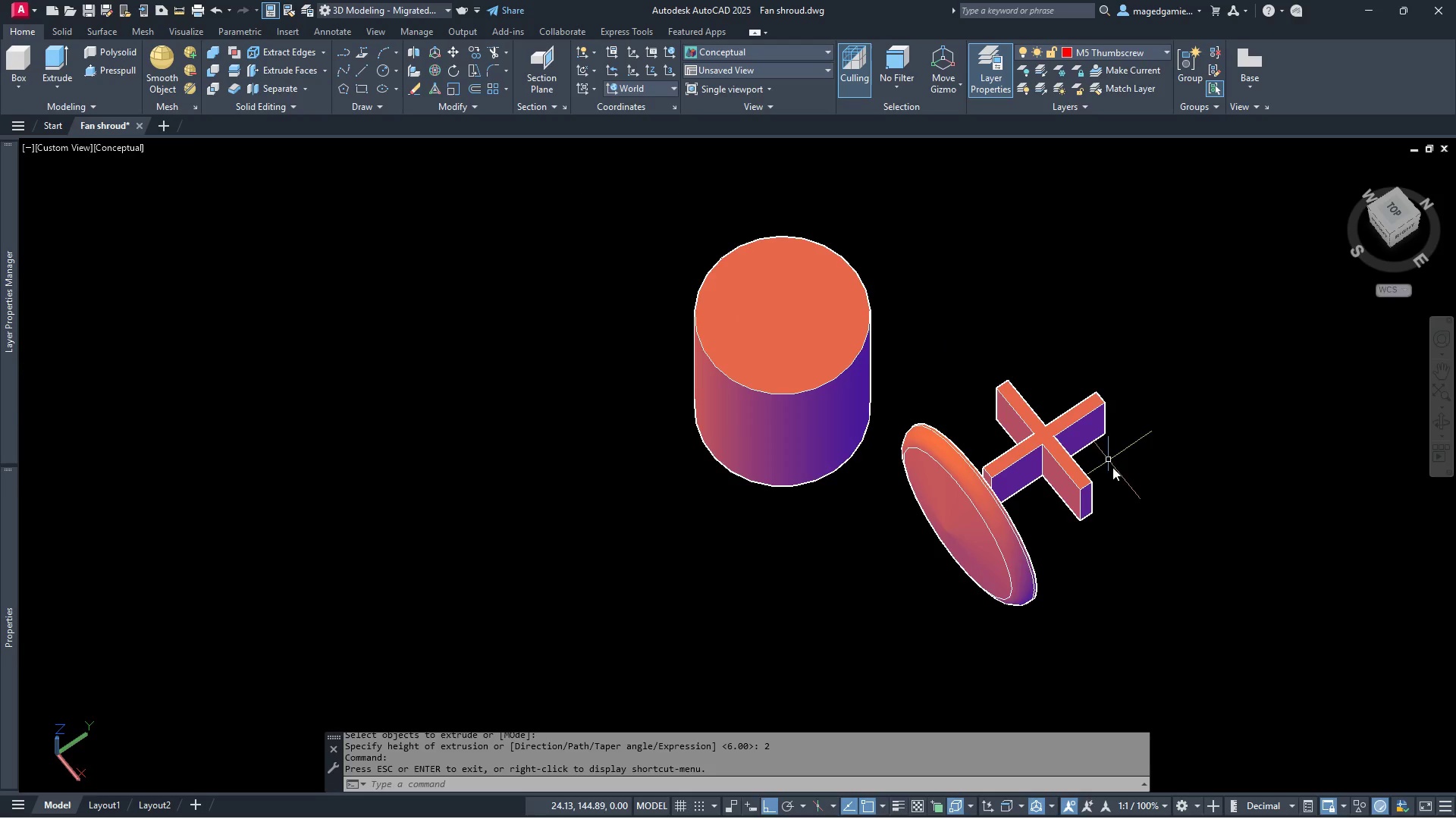 
scroll: coordinate [1114, 474], scroll_direction: up, amount: 3.0
 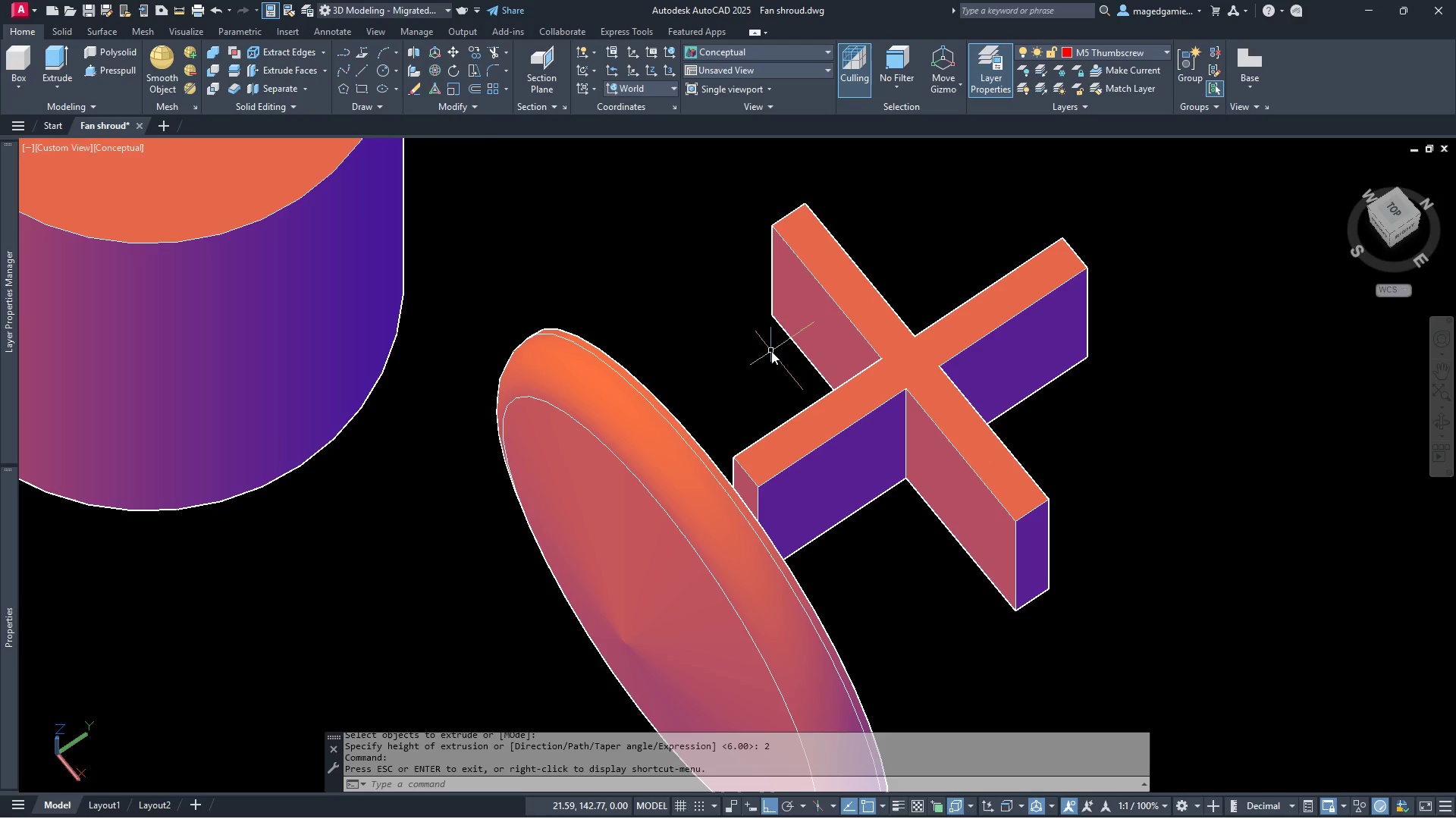 
key(Escape)
 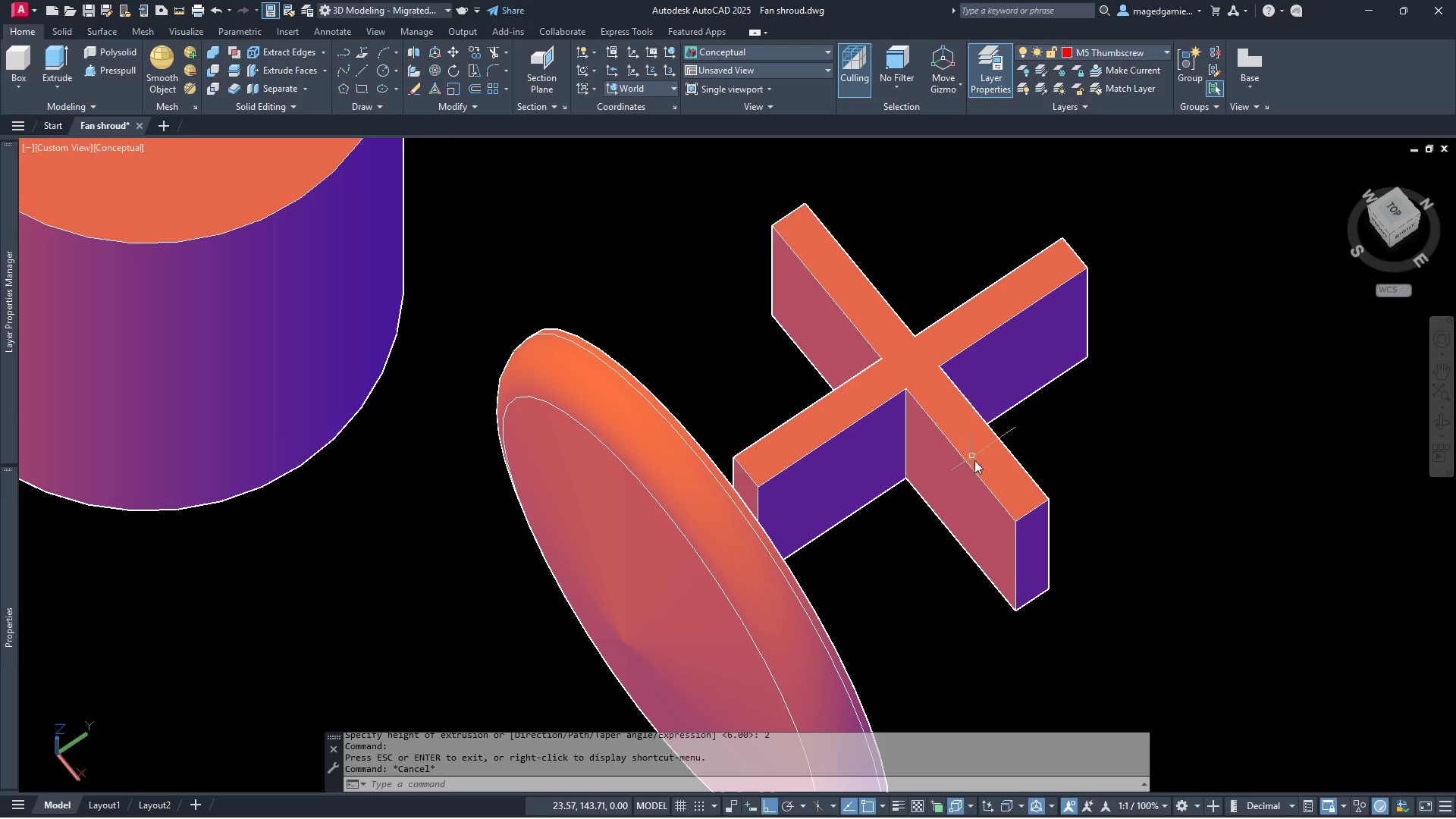 
left_click([778, 48])
 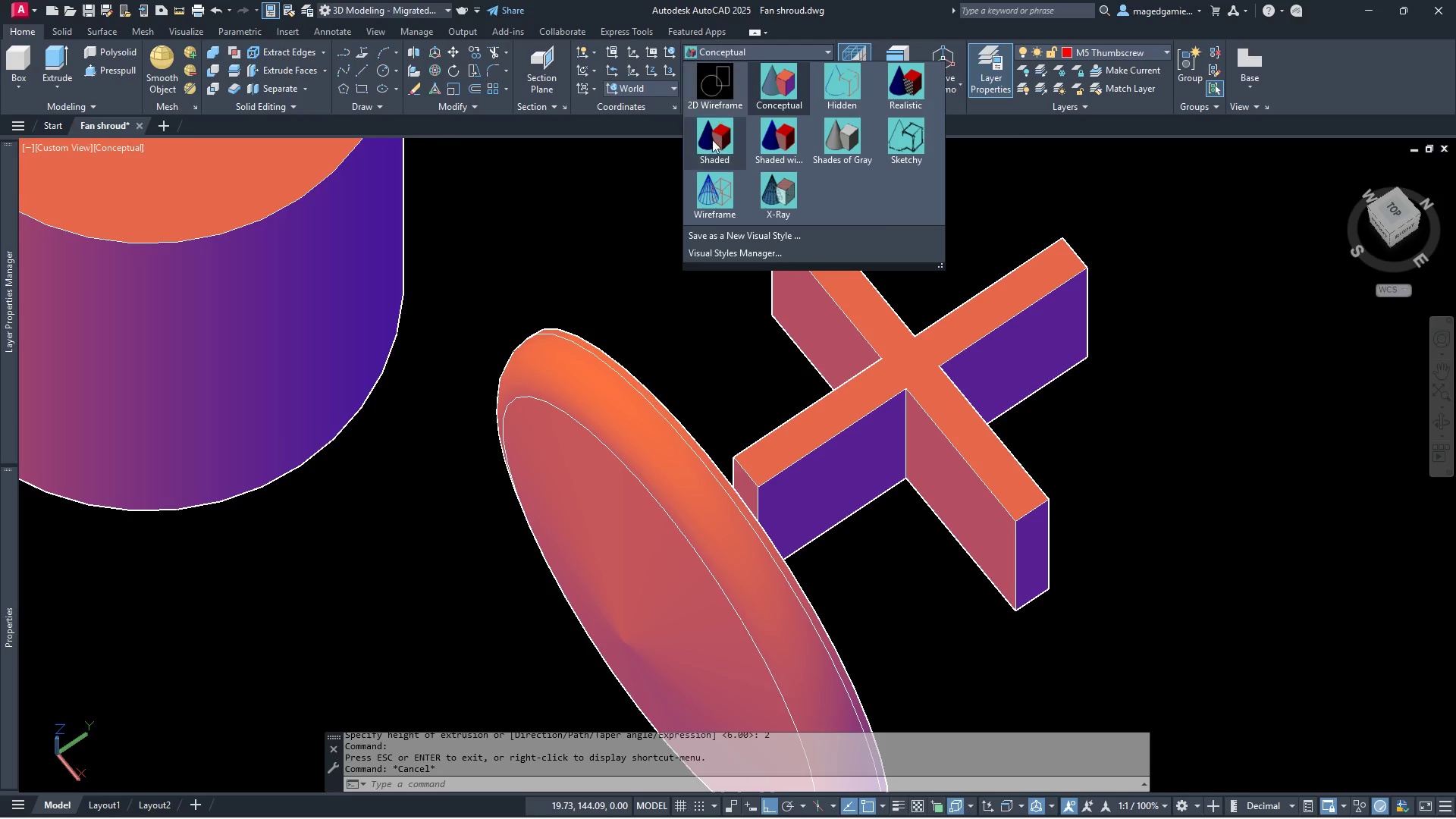 
left_click([712, 78])
 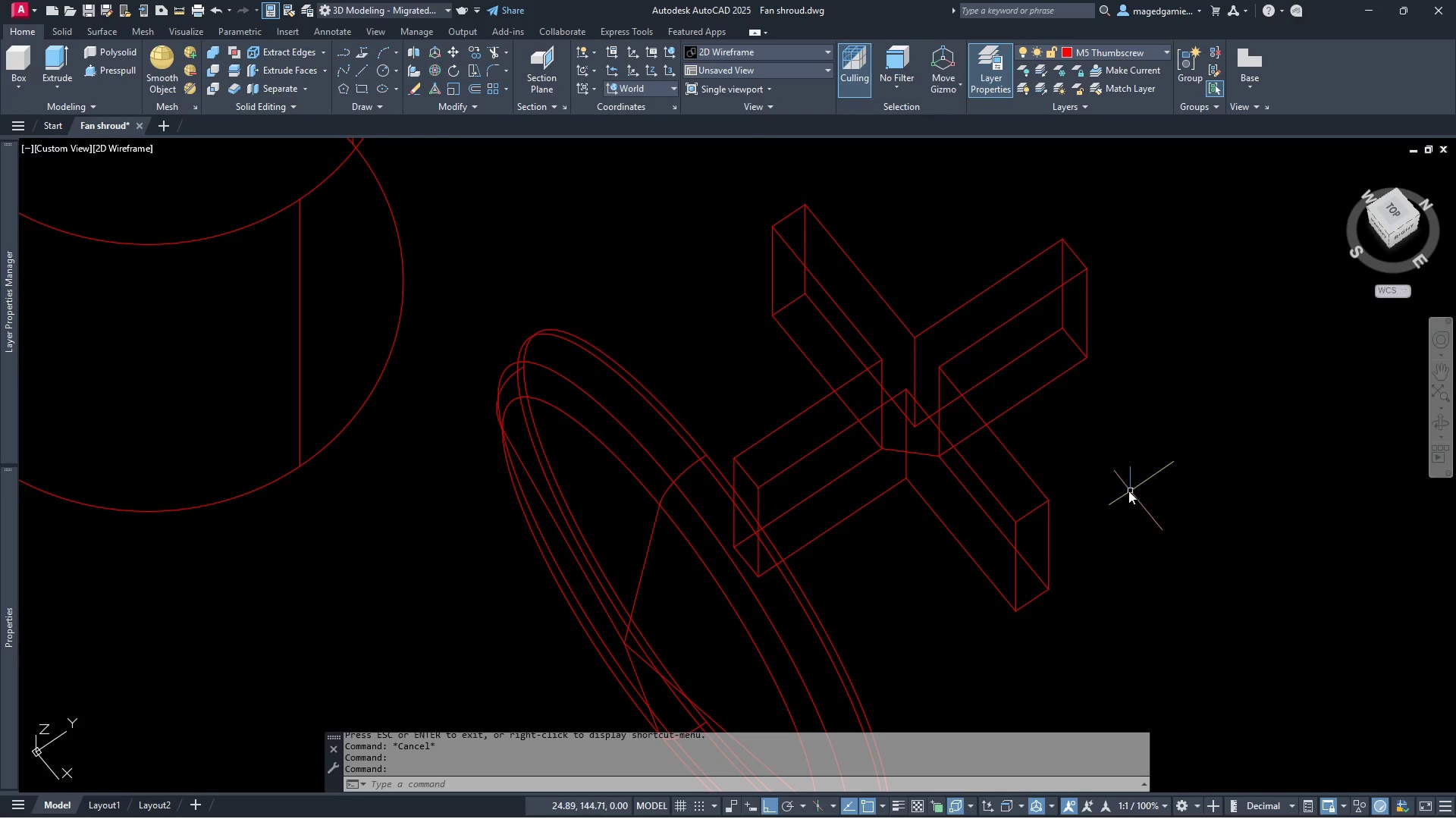 
left_click([1097, 474])
 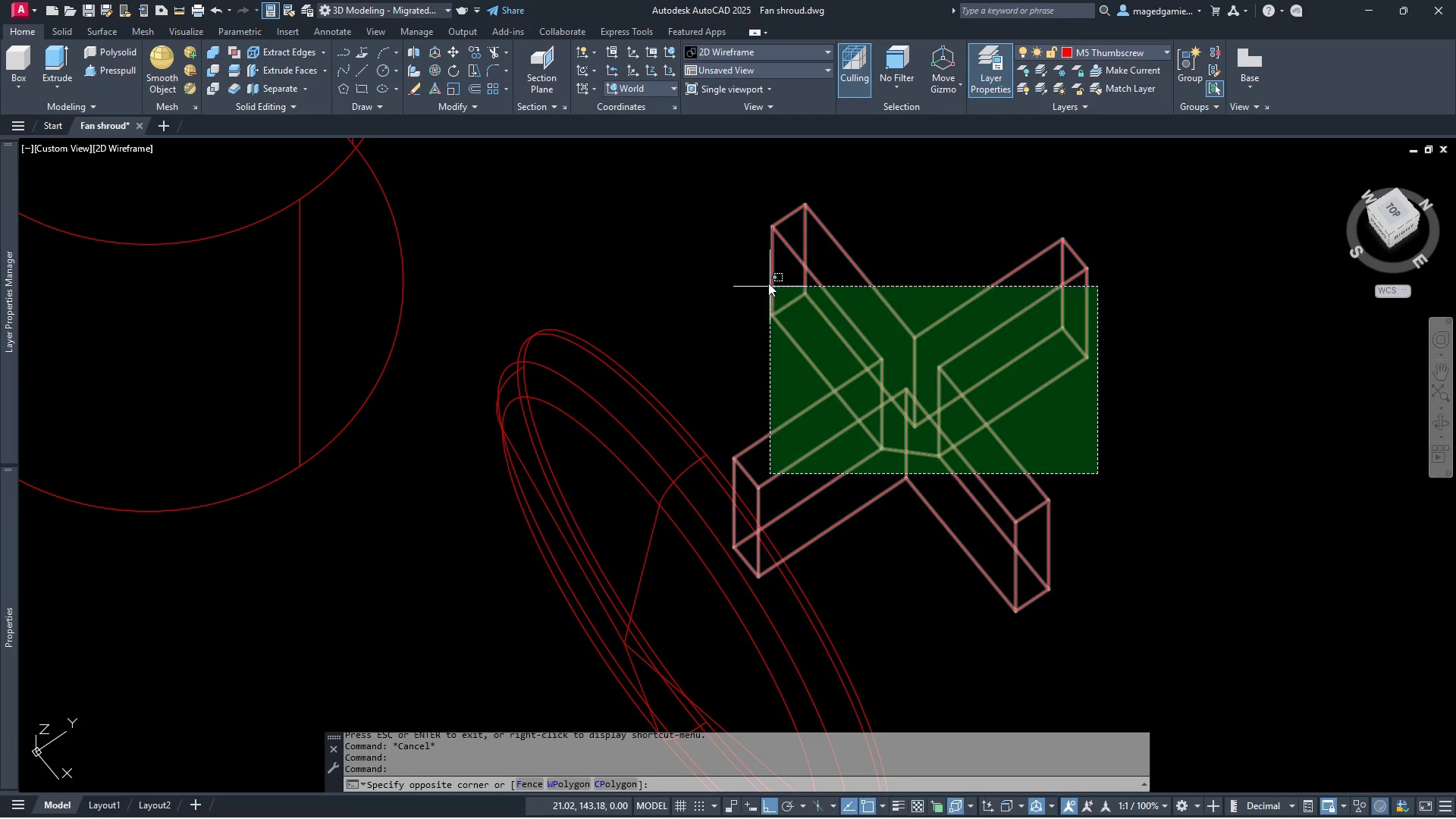 
left_click([763, 273])
 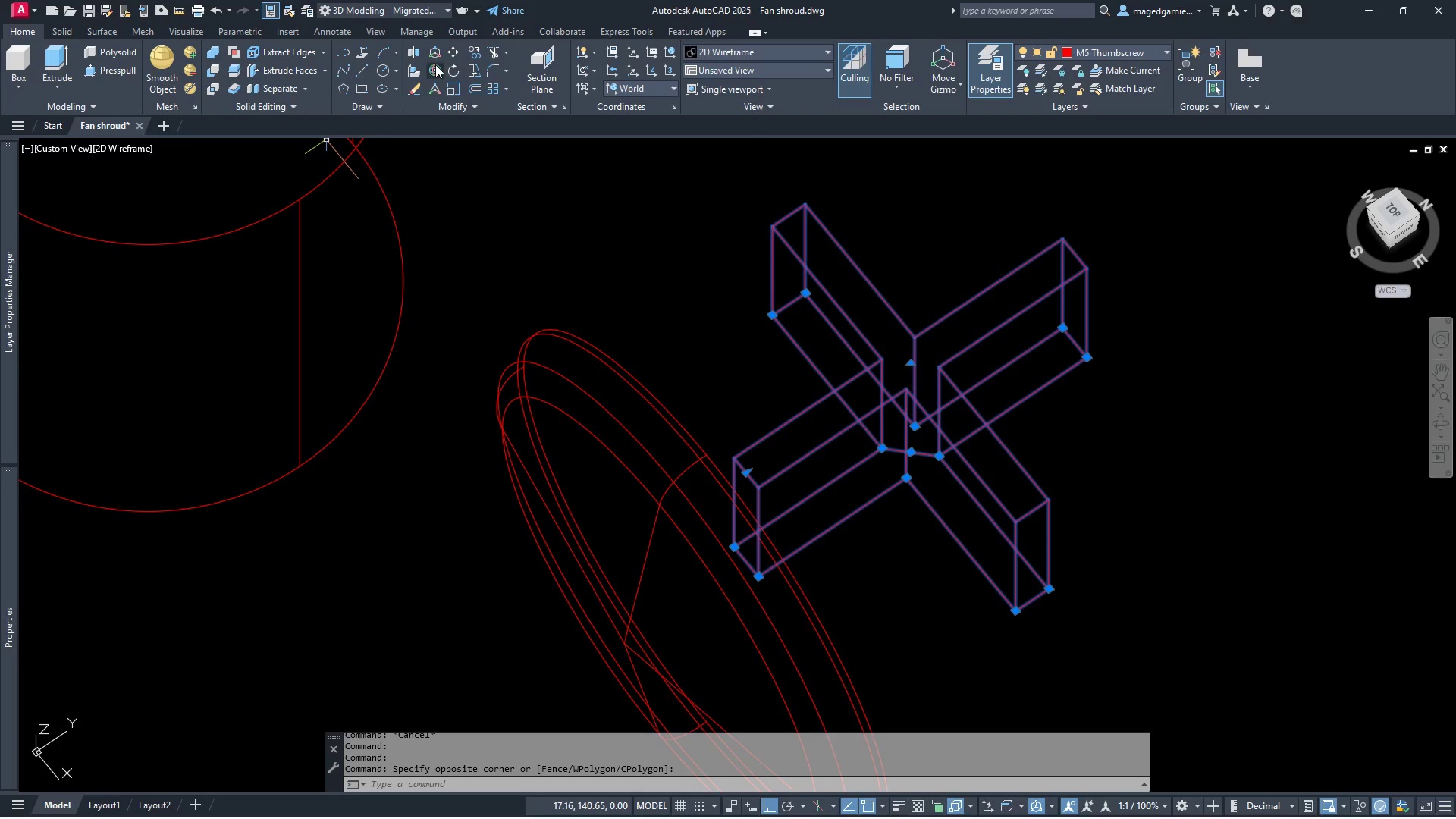 
left_click([437, 67])
 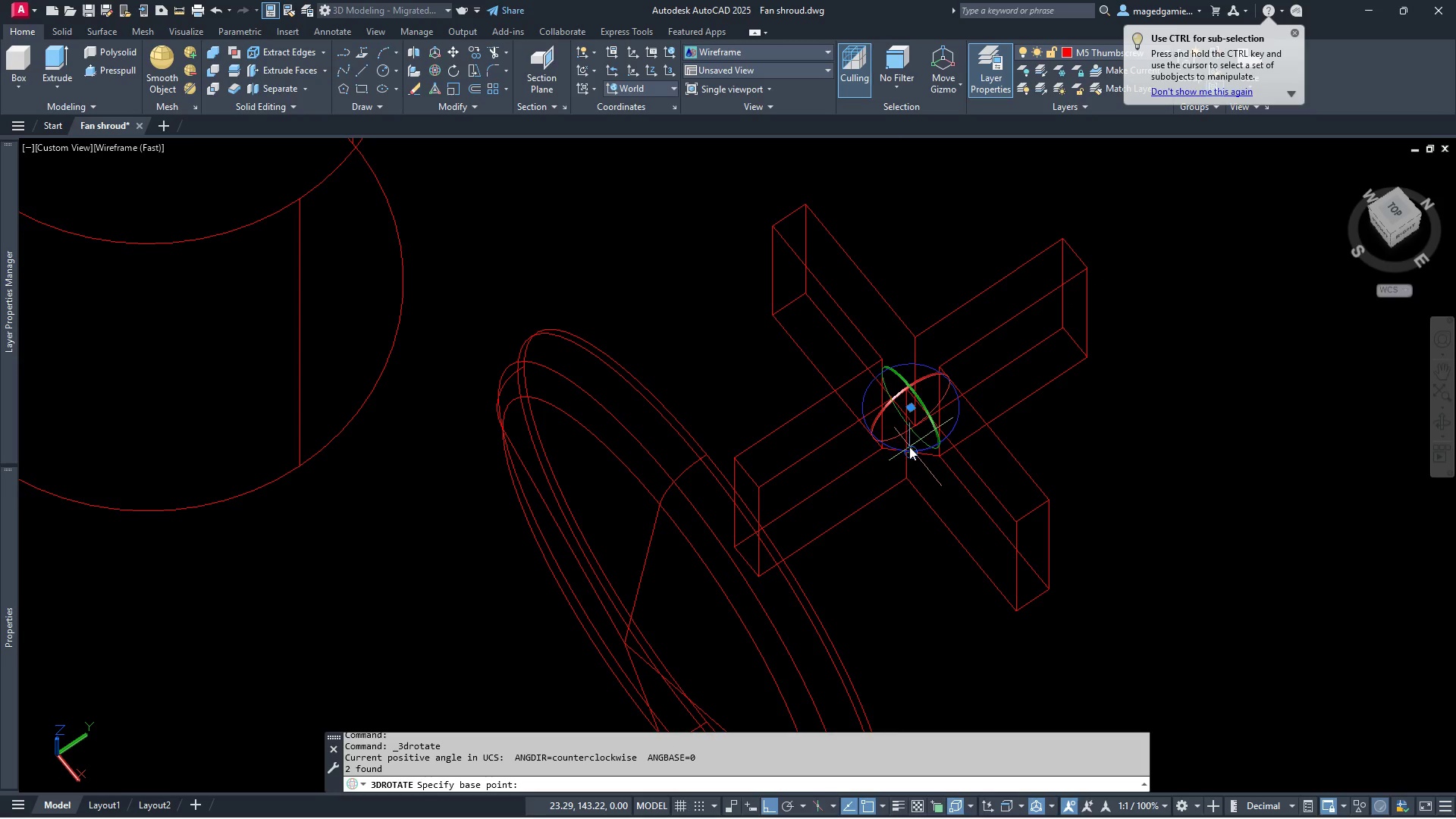 
scroll: coordinate [908, 453], scroll_direction: up, amount: 6.0
 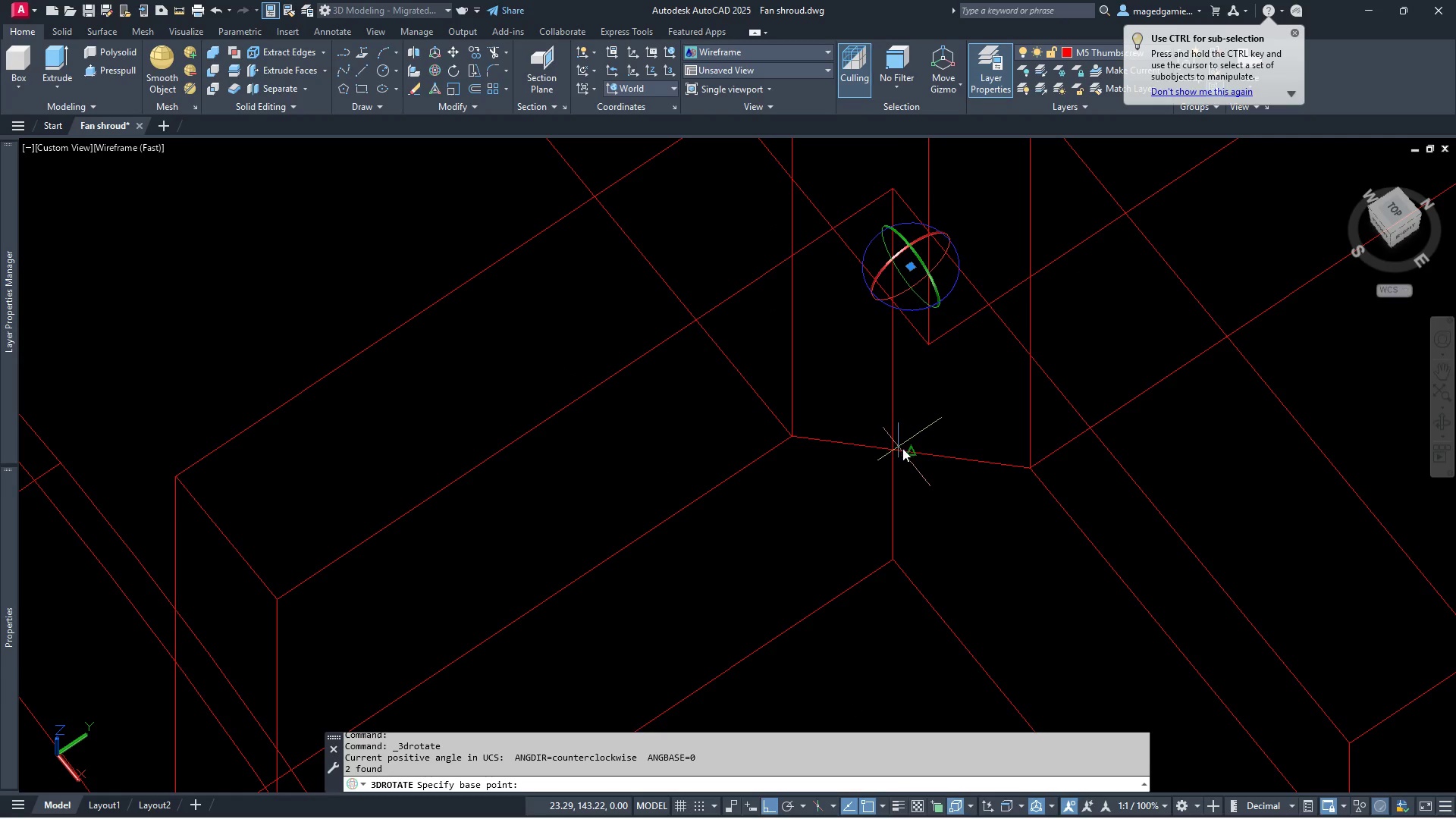 
left_click([911, 453])
 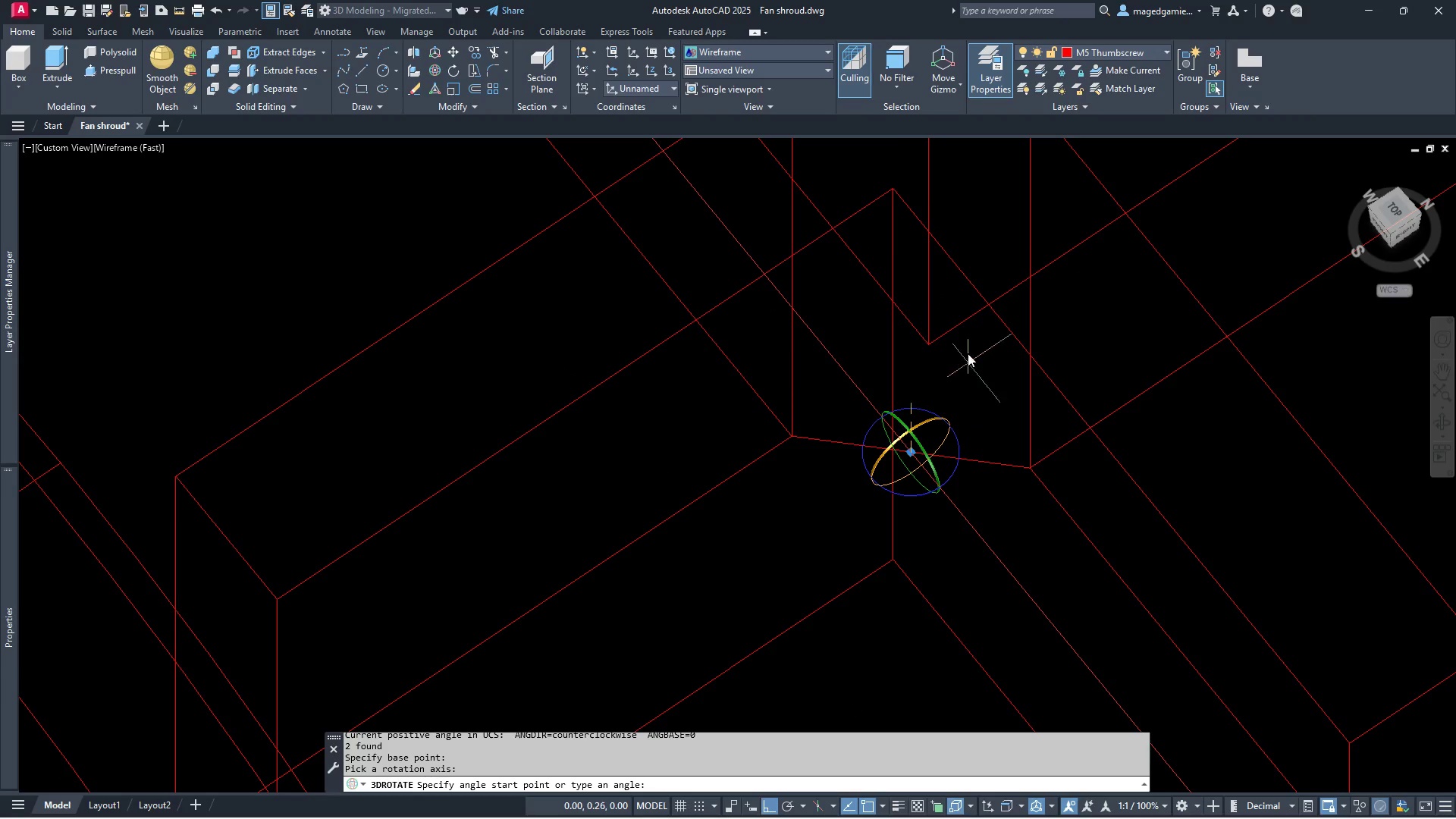 
left_click([936, 361])
 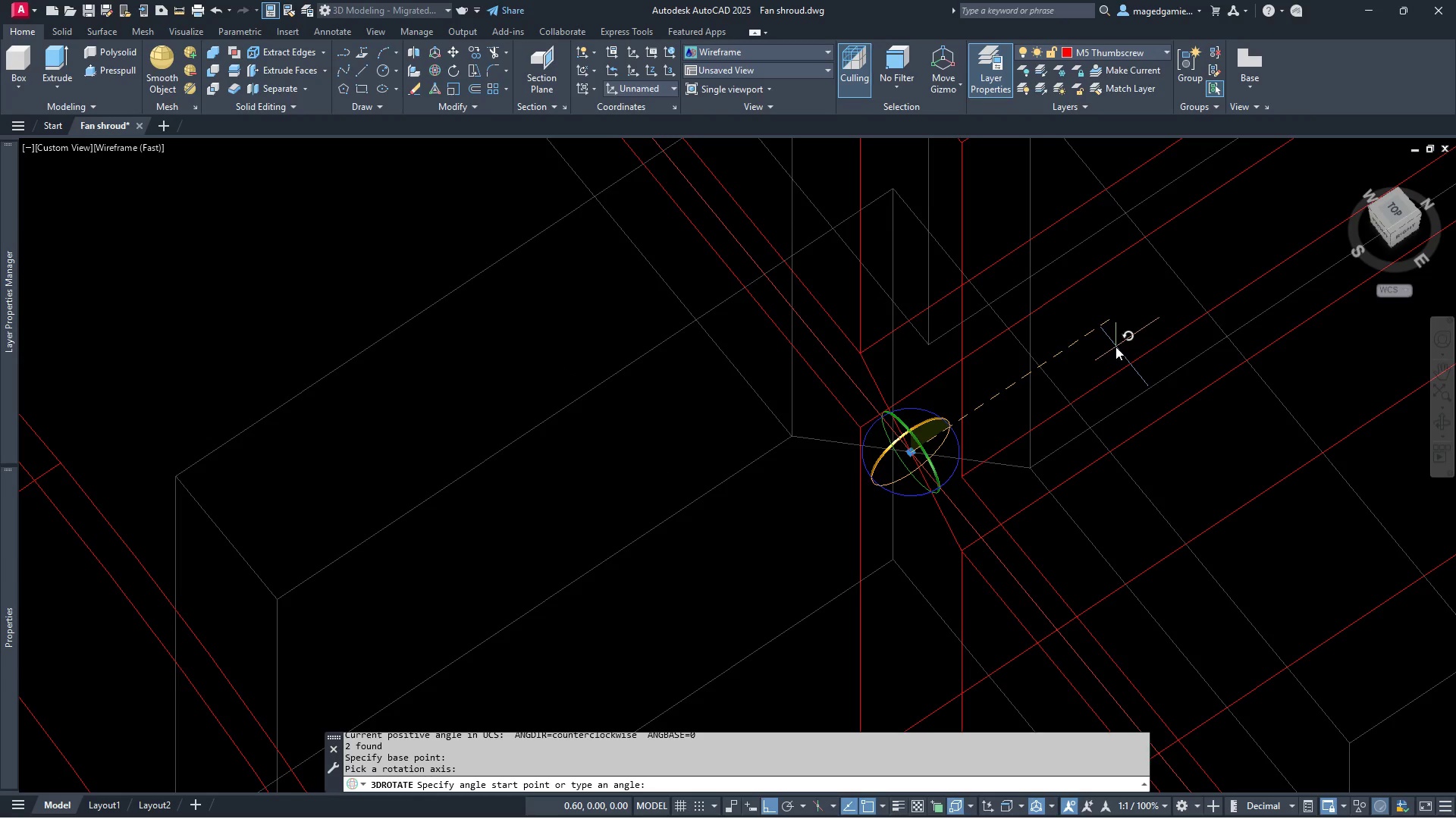 
left_click([1116, 347])
 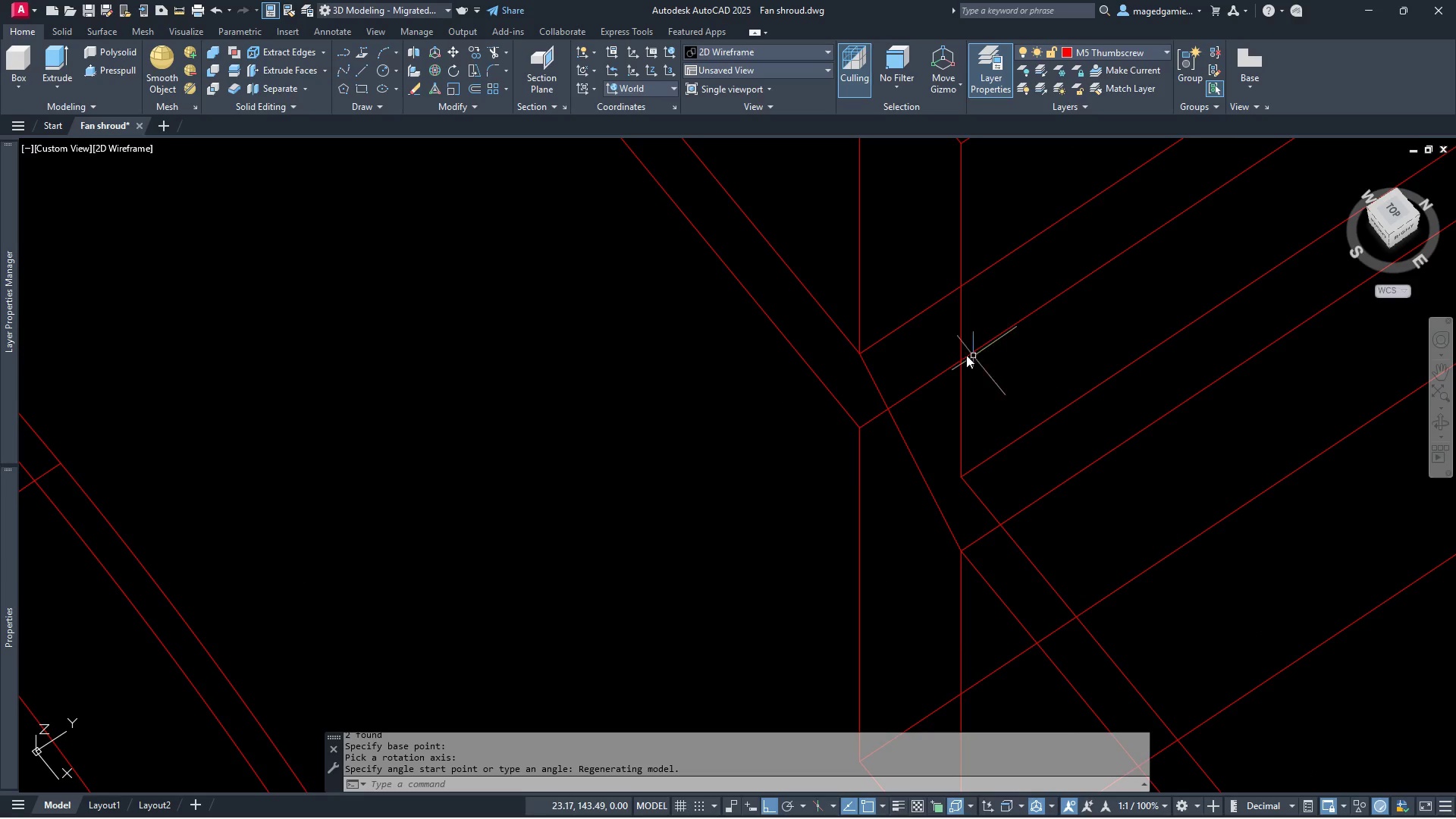 
scroll: coordinate [891, 353], scroll_direction: down, amount: 5.0
 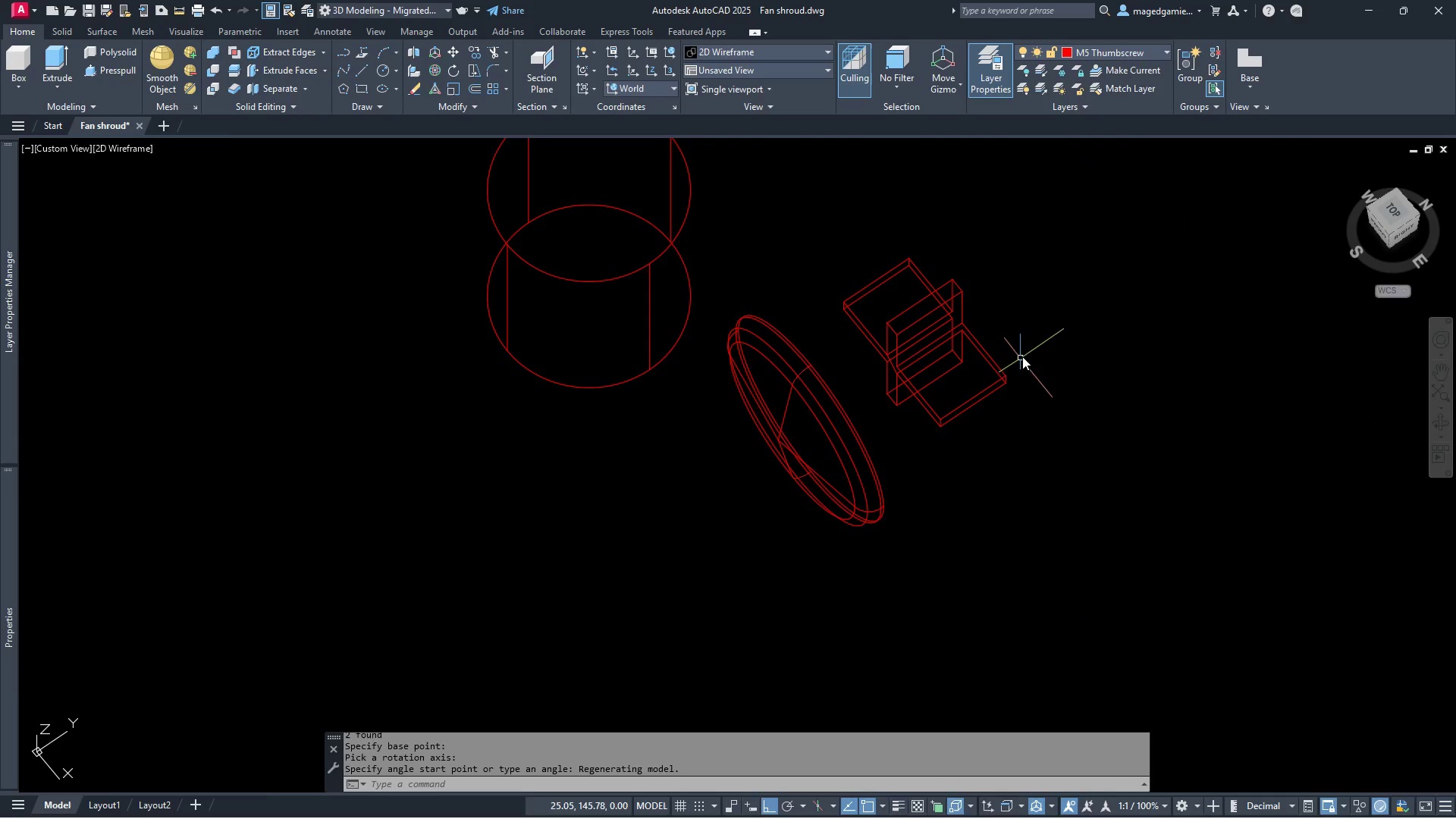 
scroll: coordinate [1025, 351], scroll_direction: up, amount: 3.0
 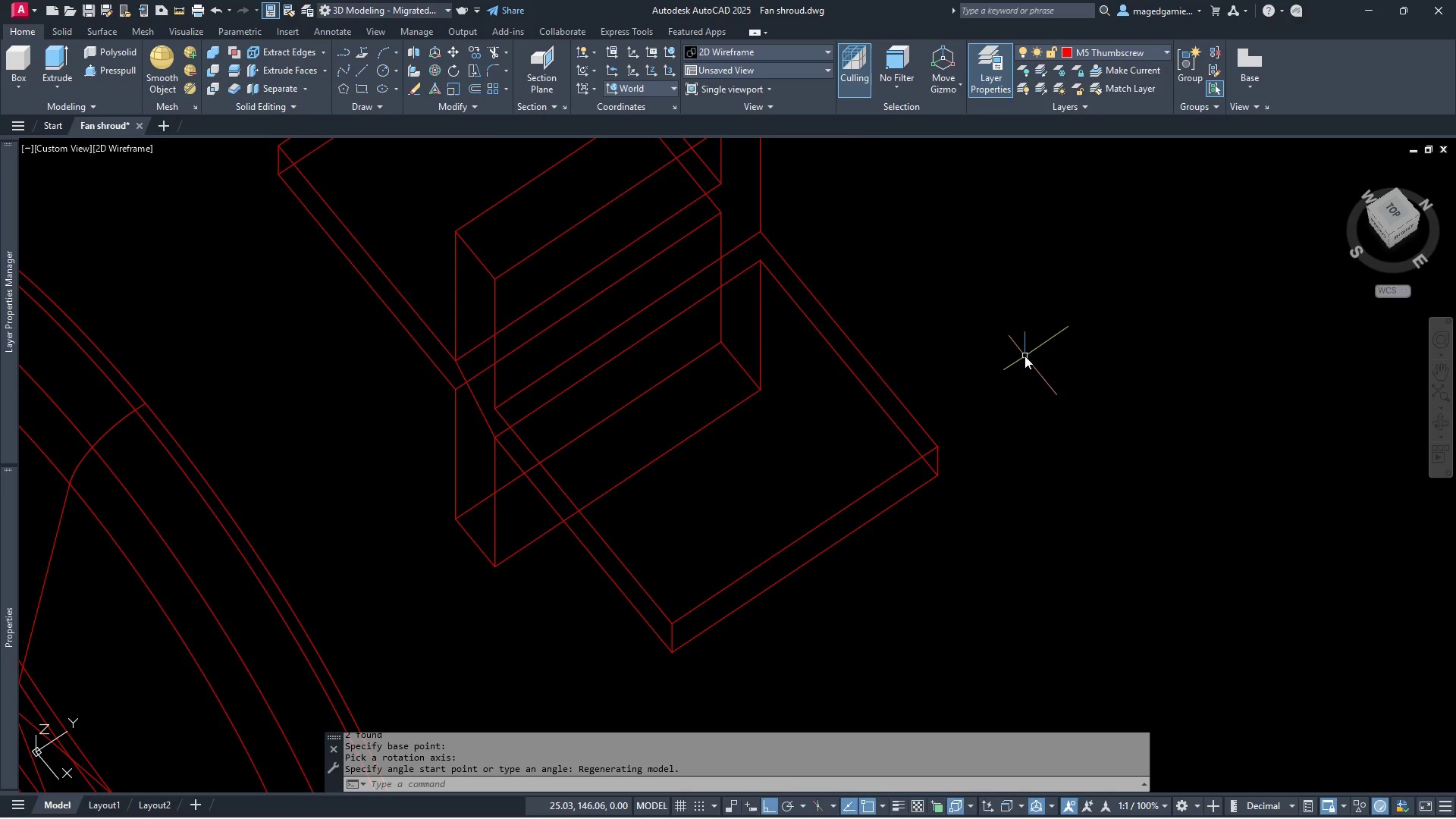 
key(Escape)
 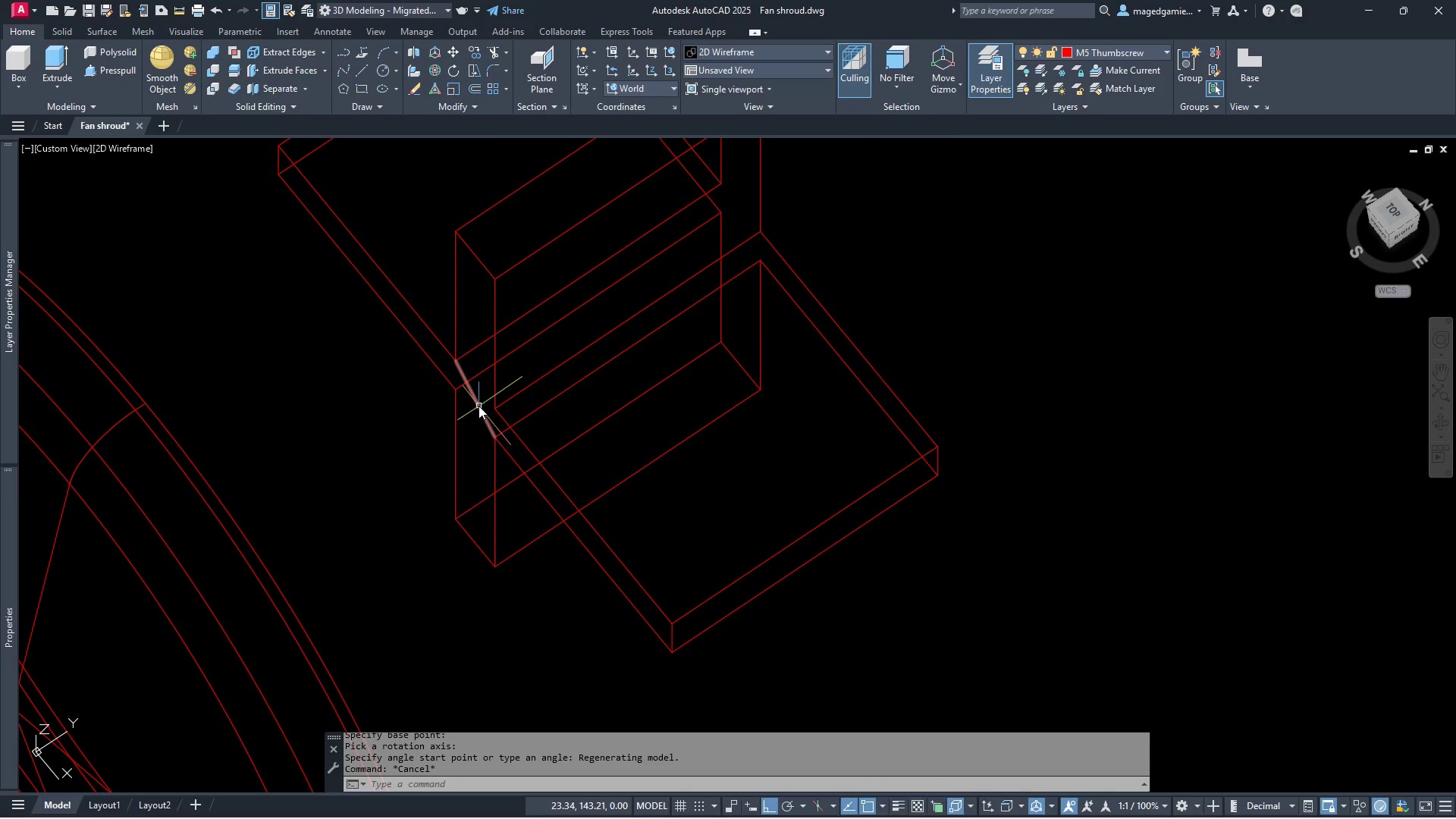 
left_click([479, 406])
 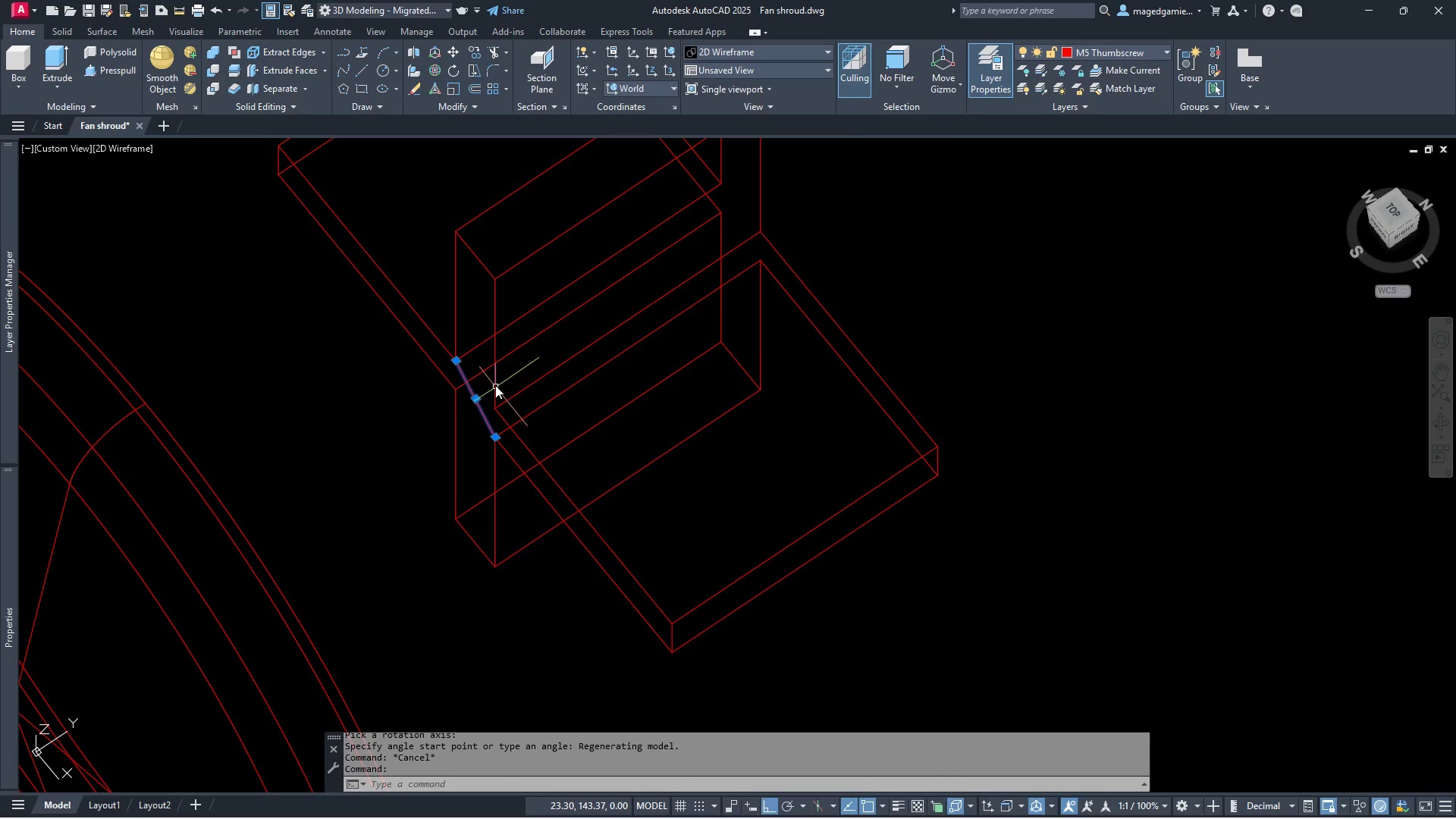 
left_click([494, 384])
 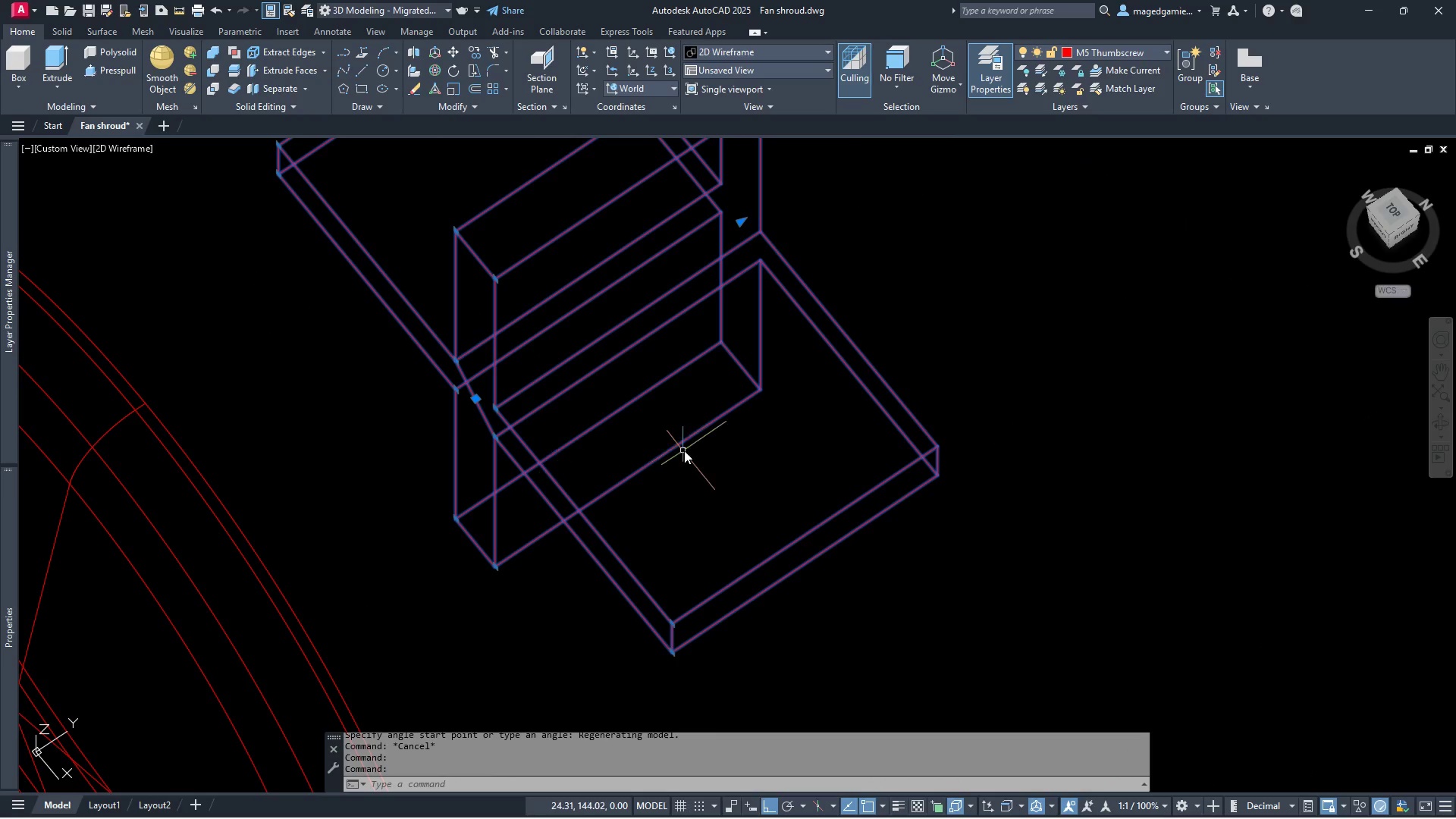 
scroll: coordinate [681, 450], scroll_direction: down, amount: 2.0
 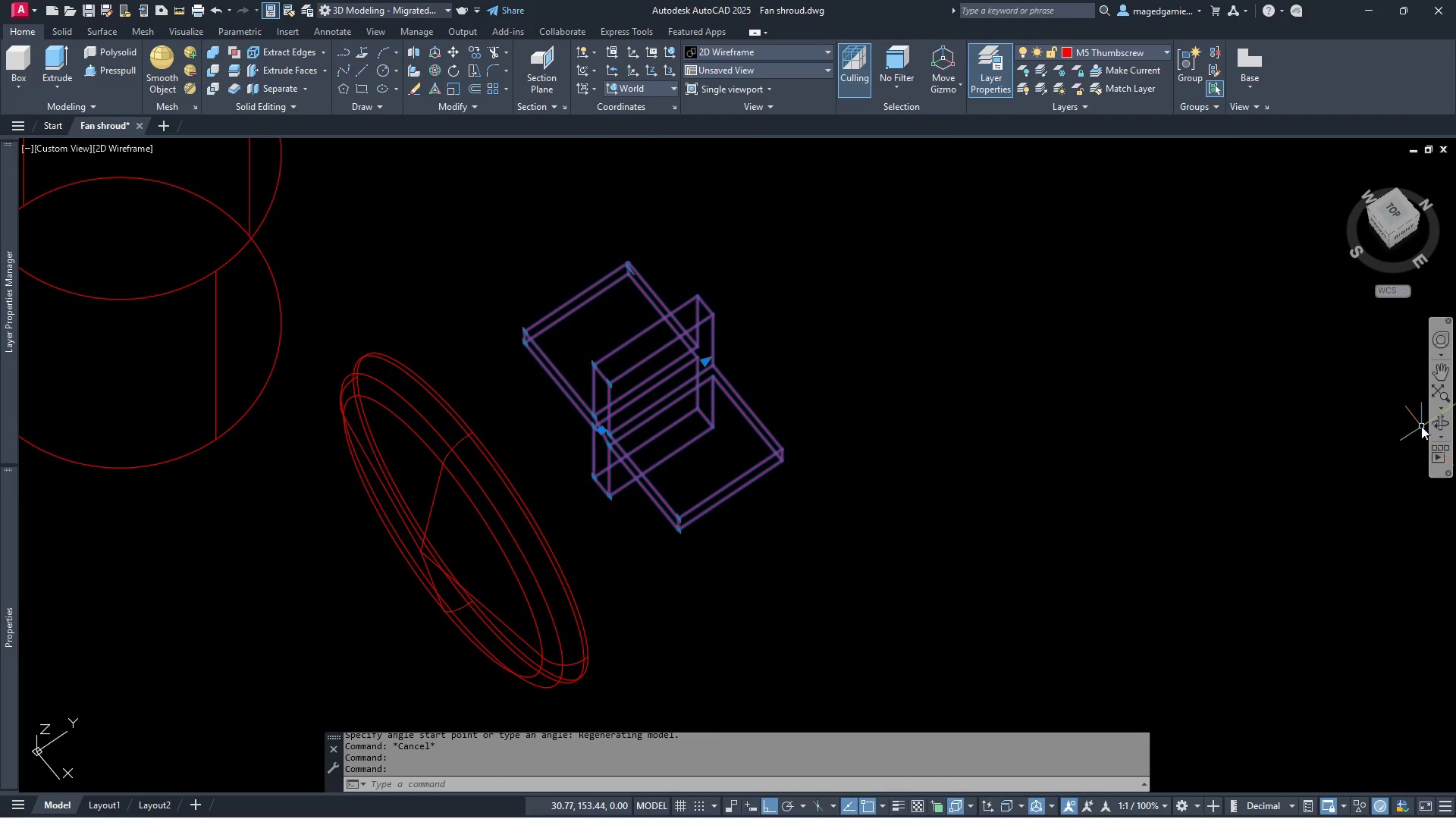 
left_click([1443, 428])
 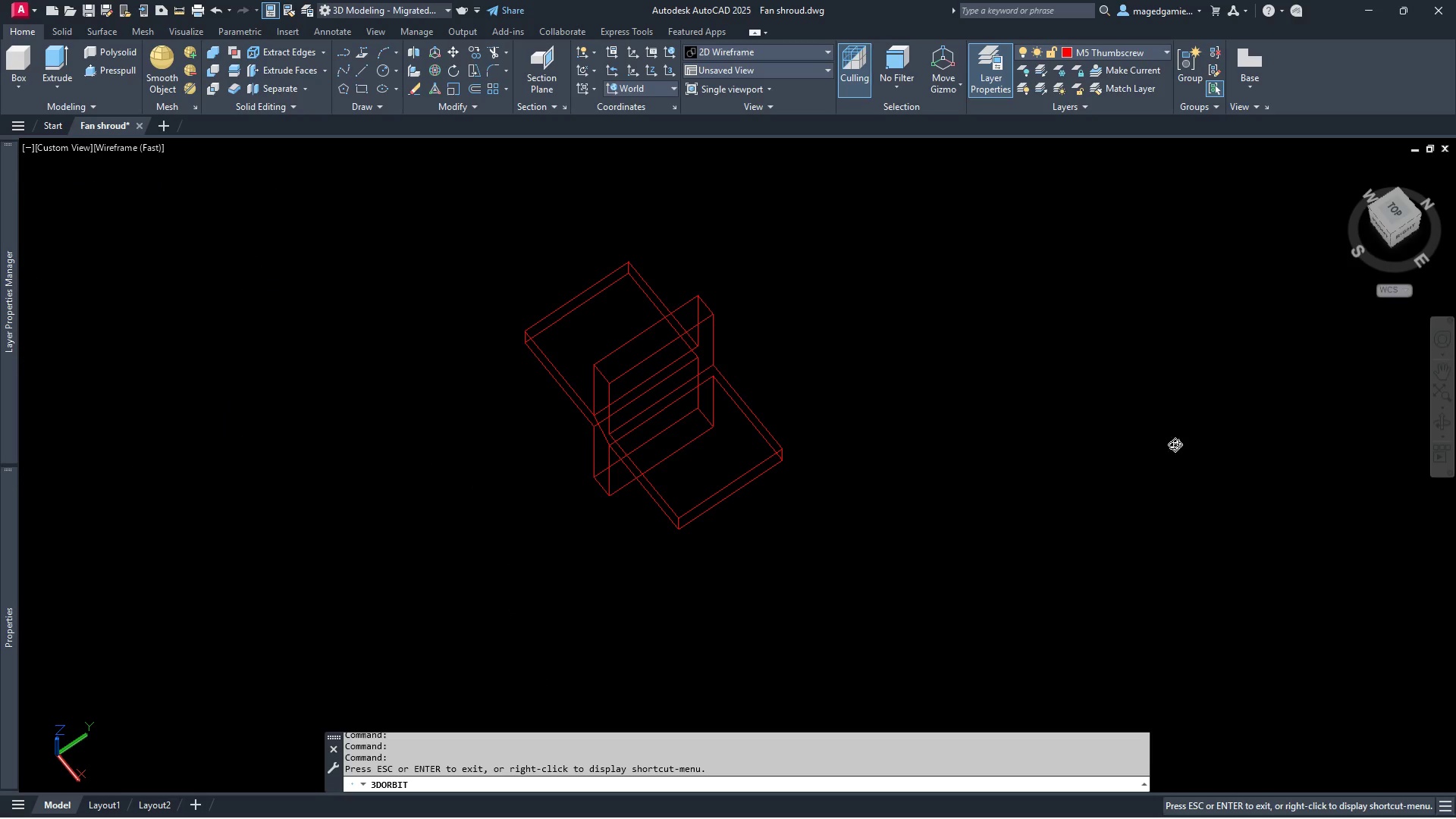 
left_click_drag(start_coordinate=[1131, 448], to_coordinate=[936, 419])
 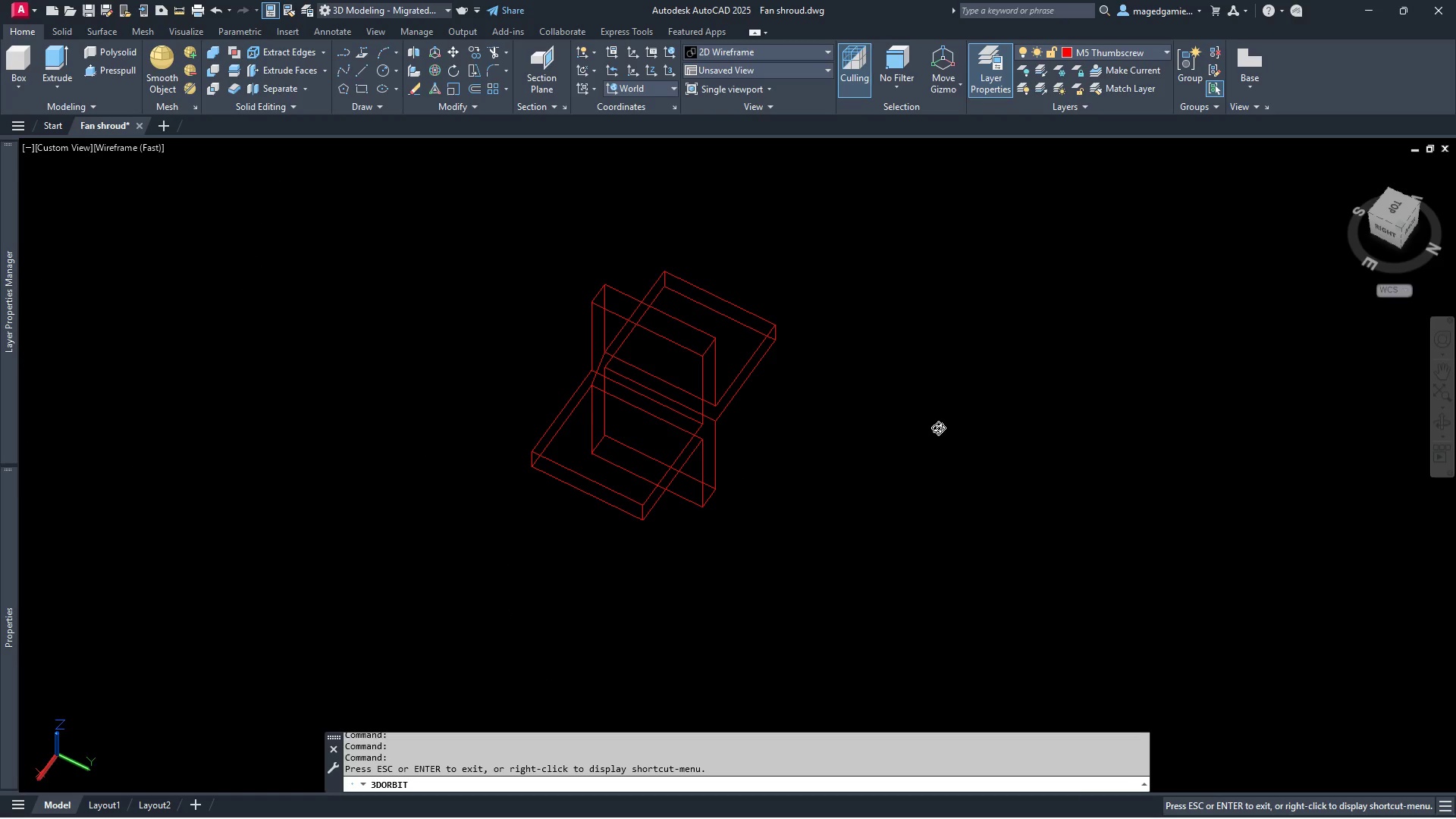 
right_click([938, 428])
 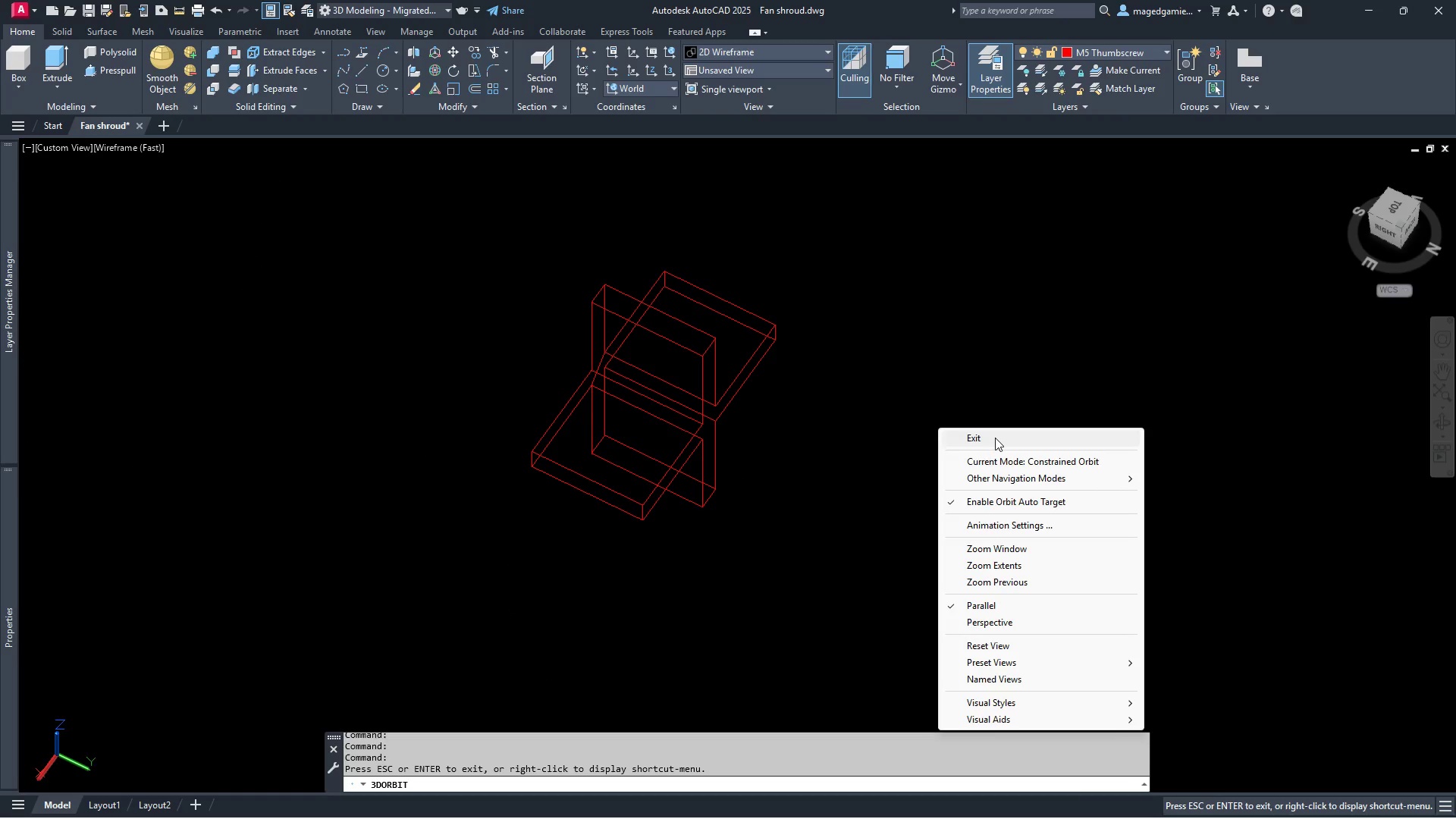 
left_click([996, 440])
 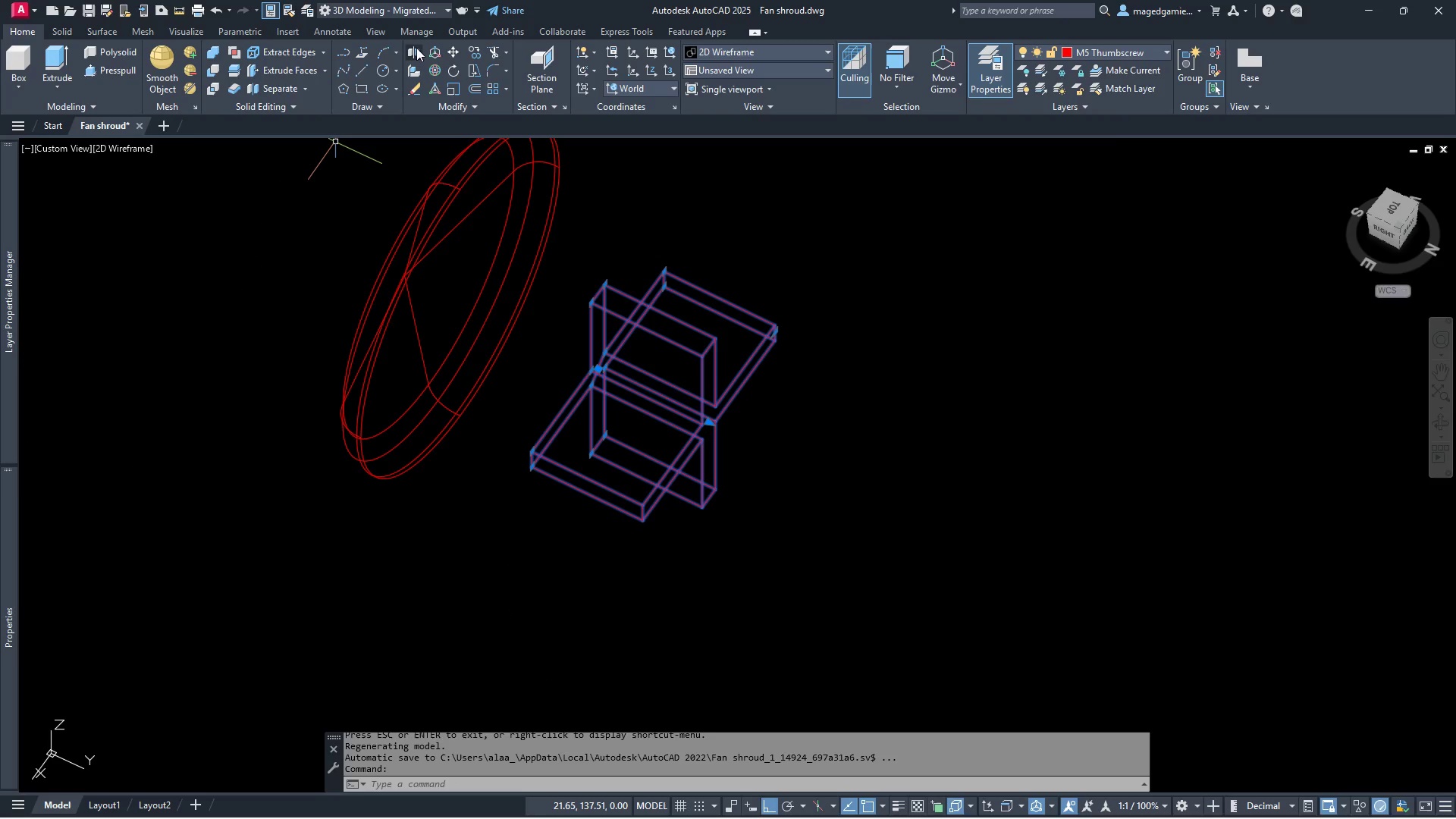 
left_click([450, 51])
 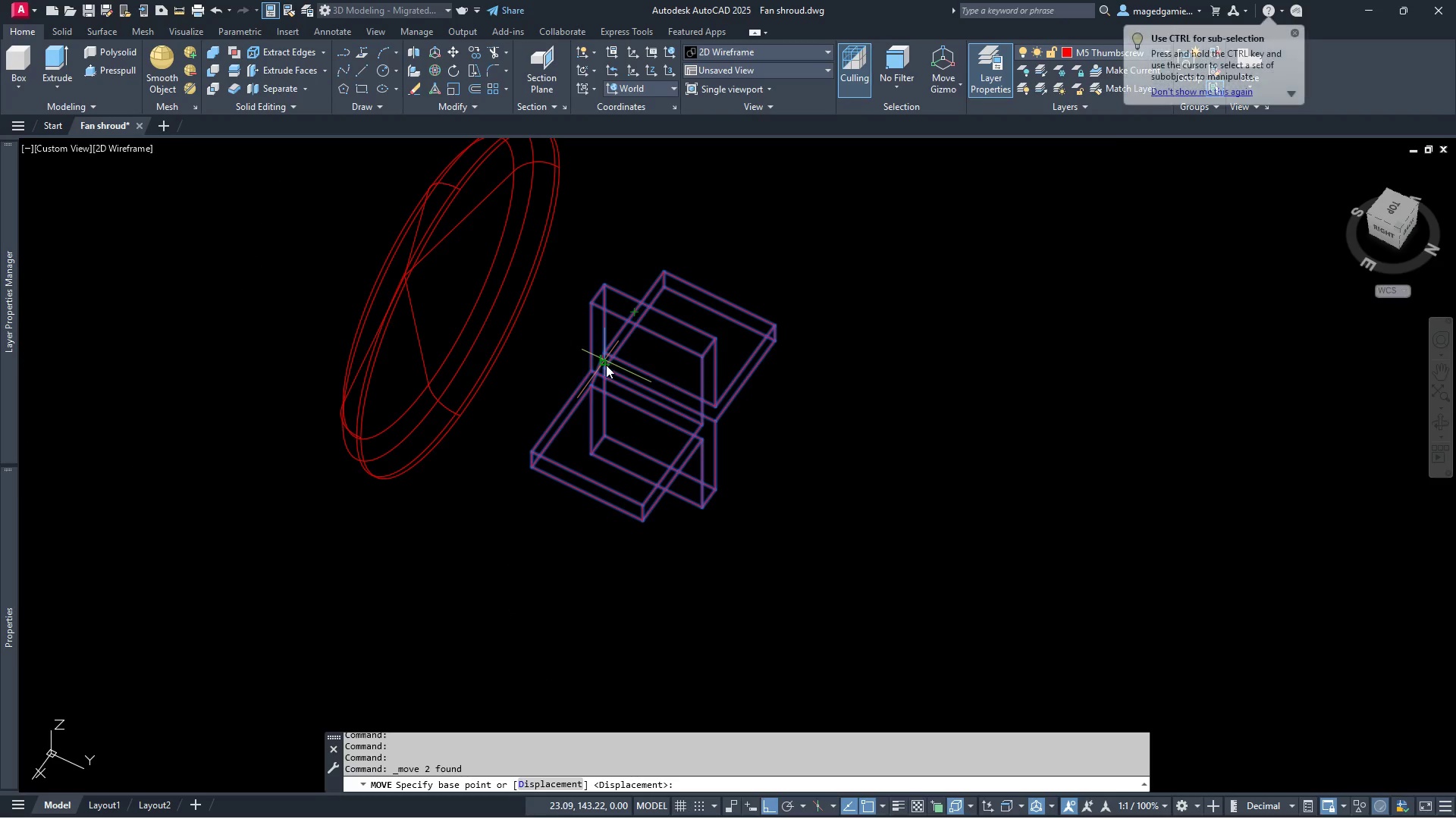 
scroll: coordinate [595, 376], scroll_direction: up, amount: 5.0
 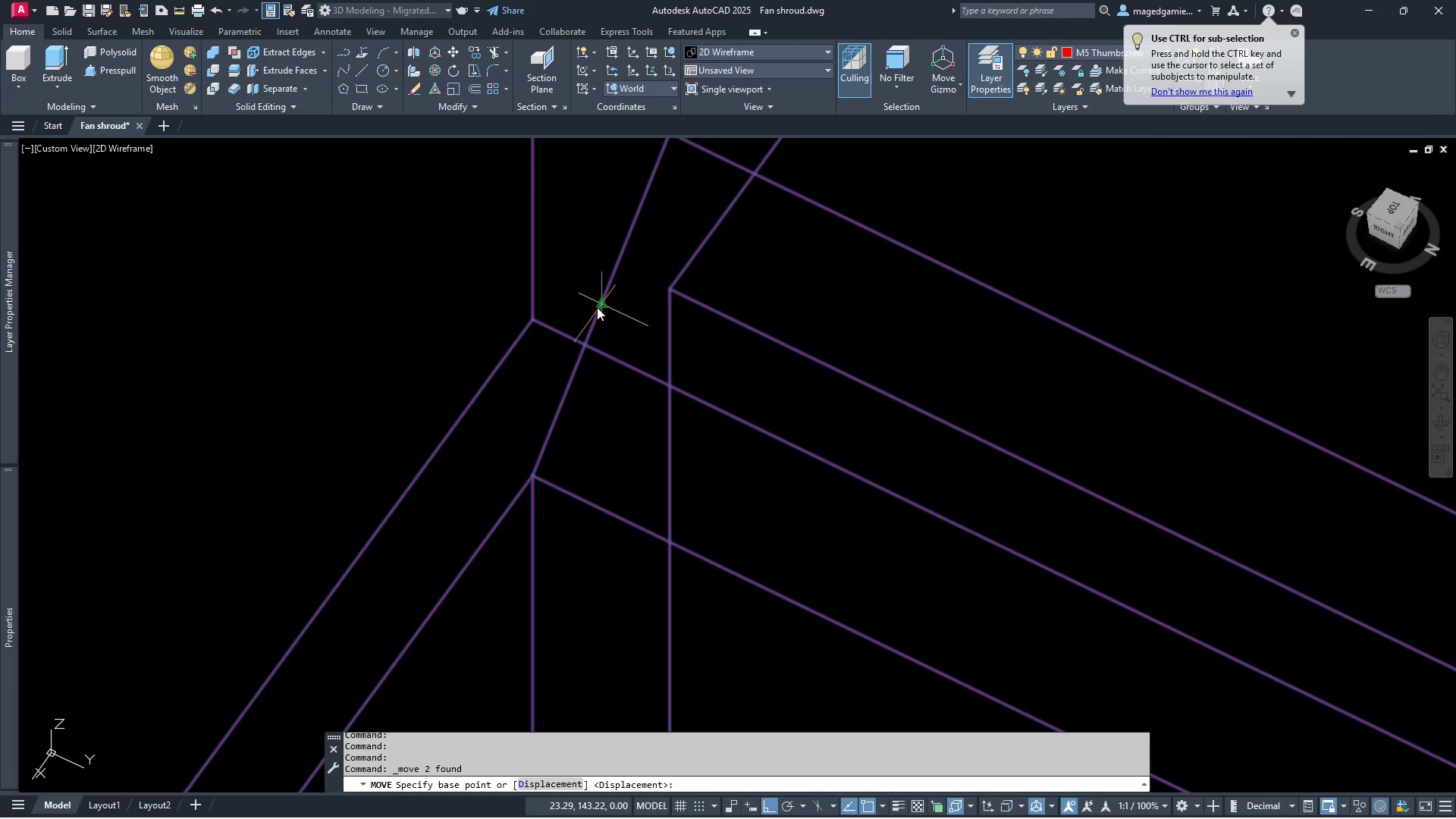 
left_click([601, 303])
 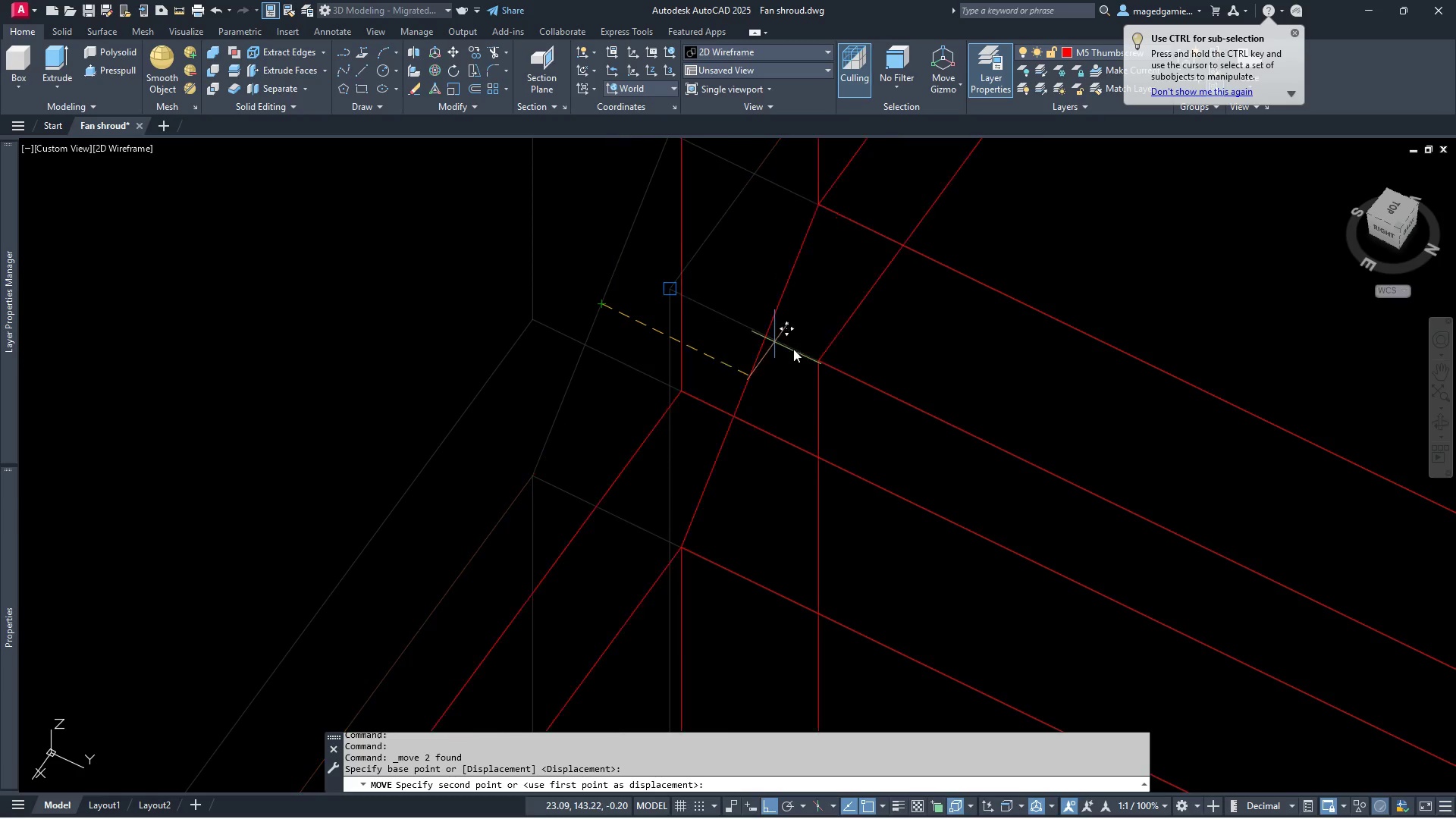 
scroll: coordinate [841, 376], scroll_direction: down, amount: 4.0
 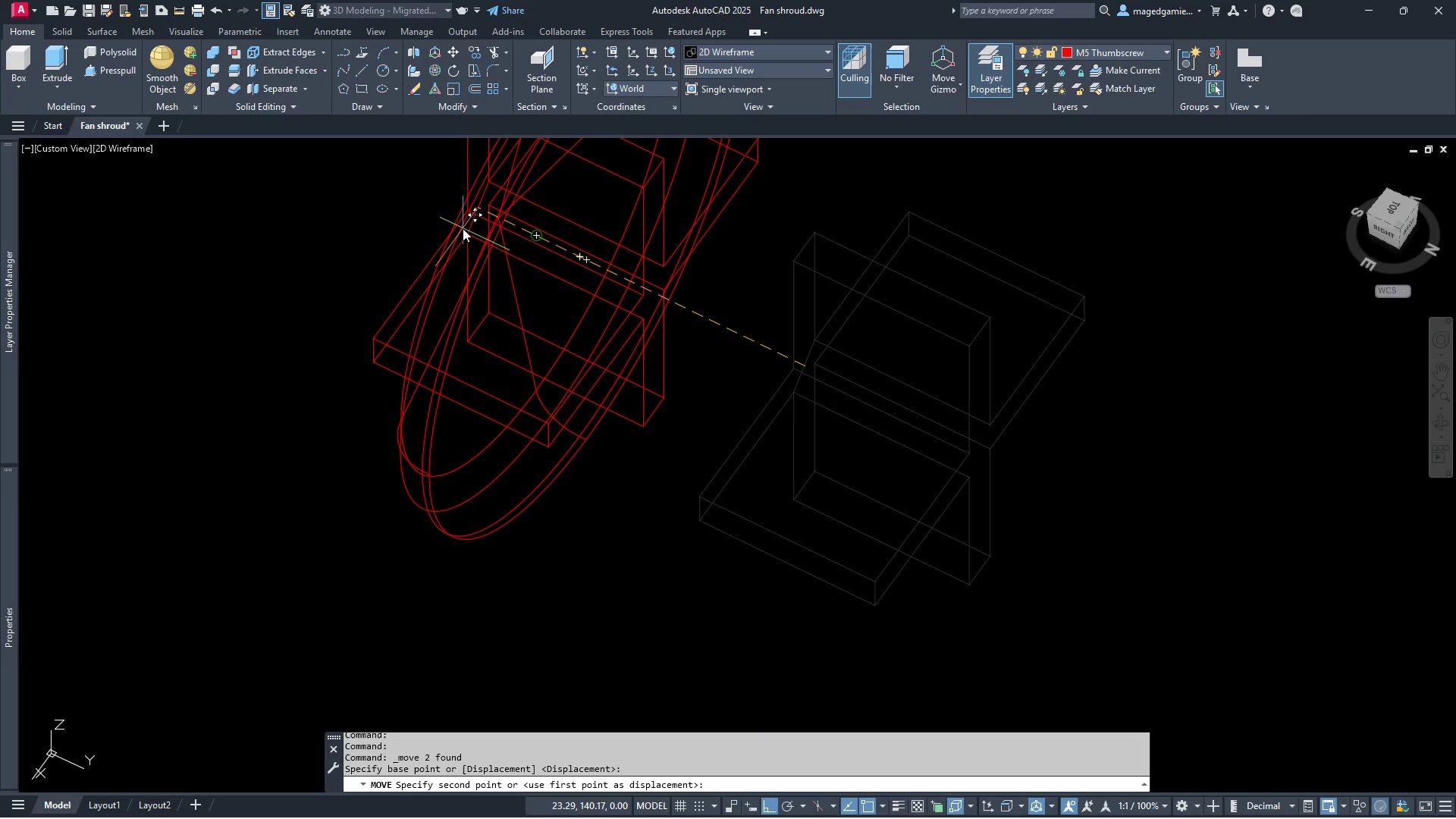 
wait(10.93)
 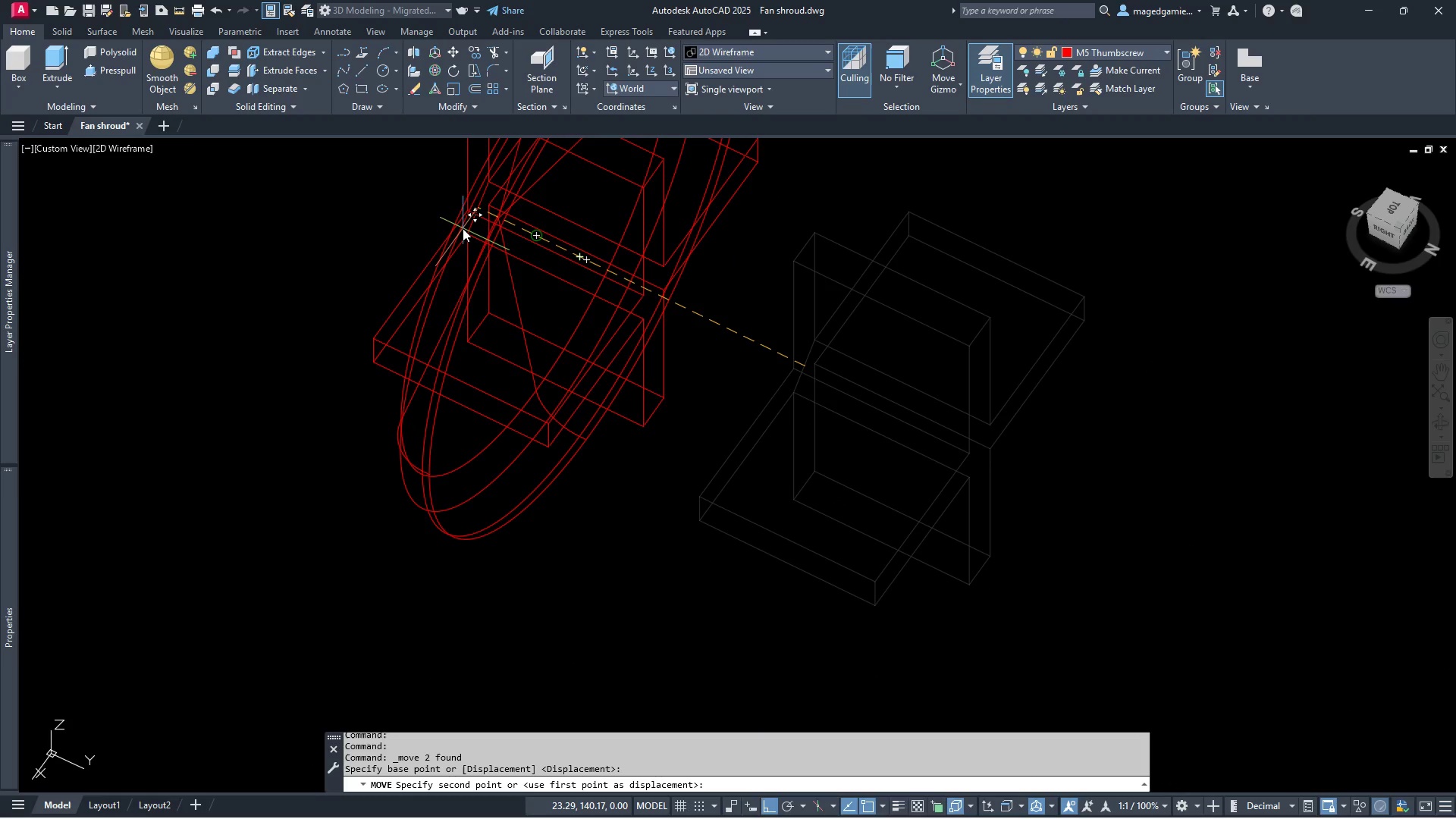 
left_click([527, 242])
 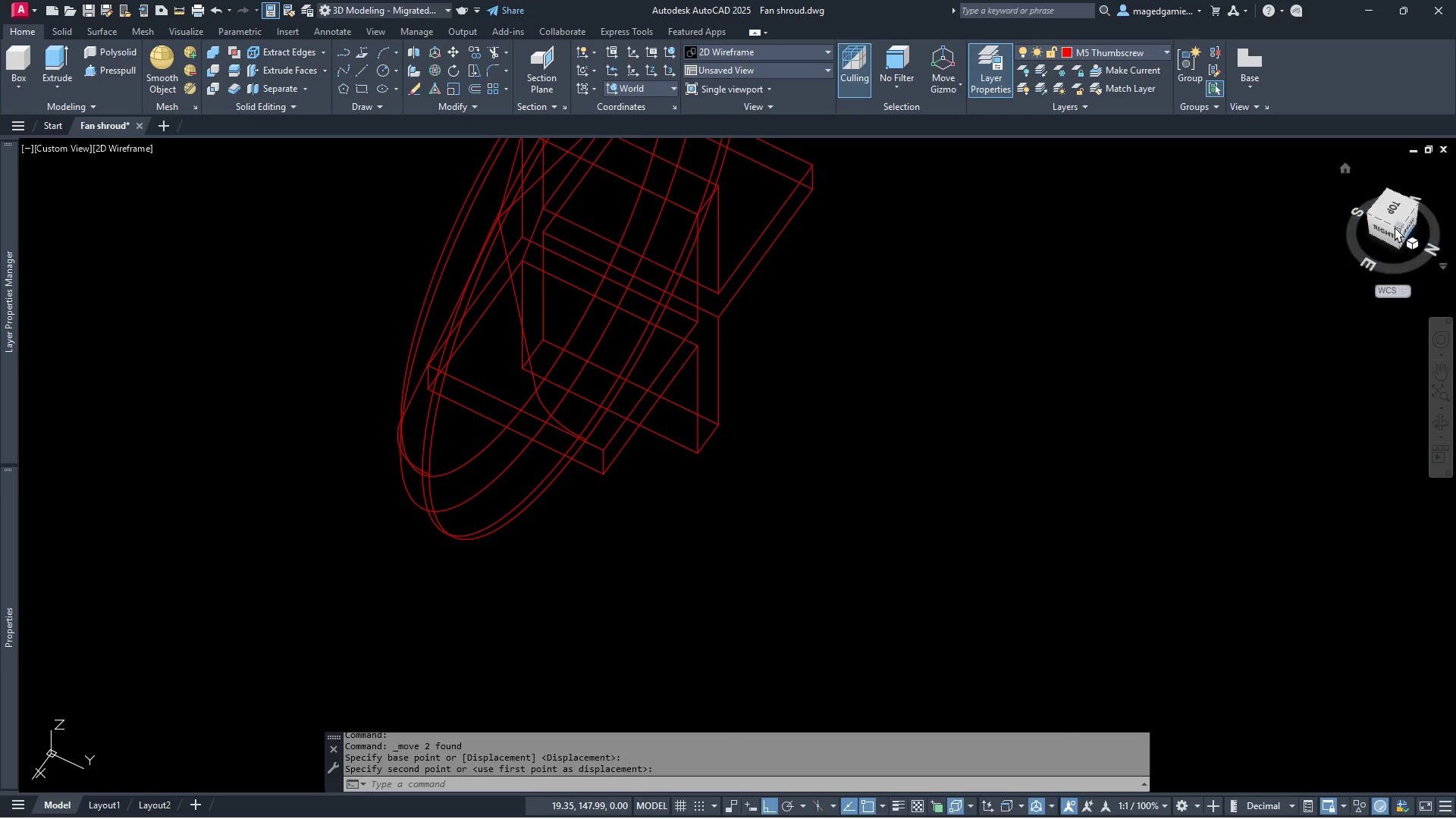 
left_click([1385, 208])
 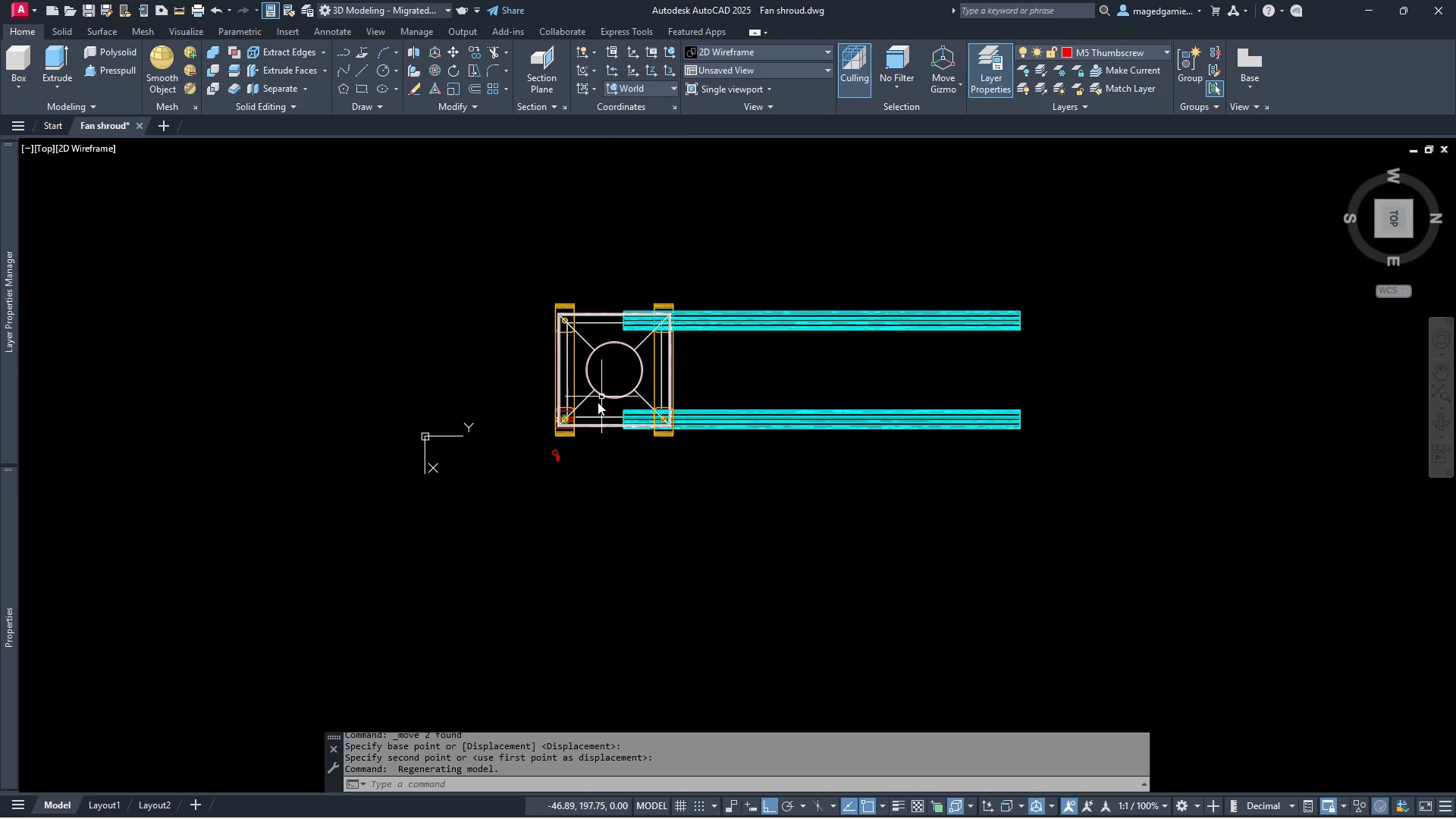 
scroll: coordinate [607, 297], scroll_direction: up, amount: 9.0
 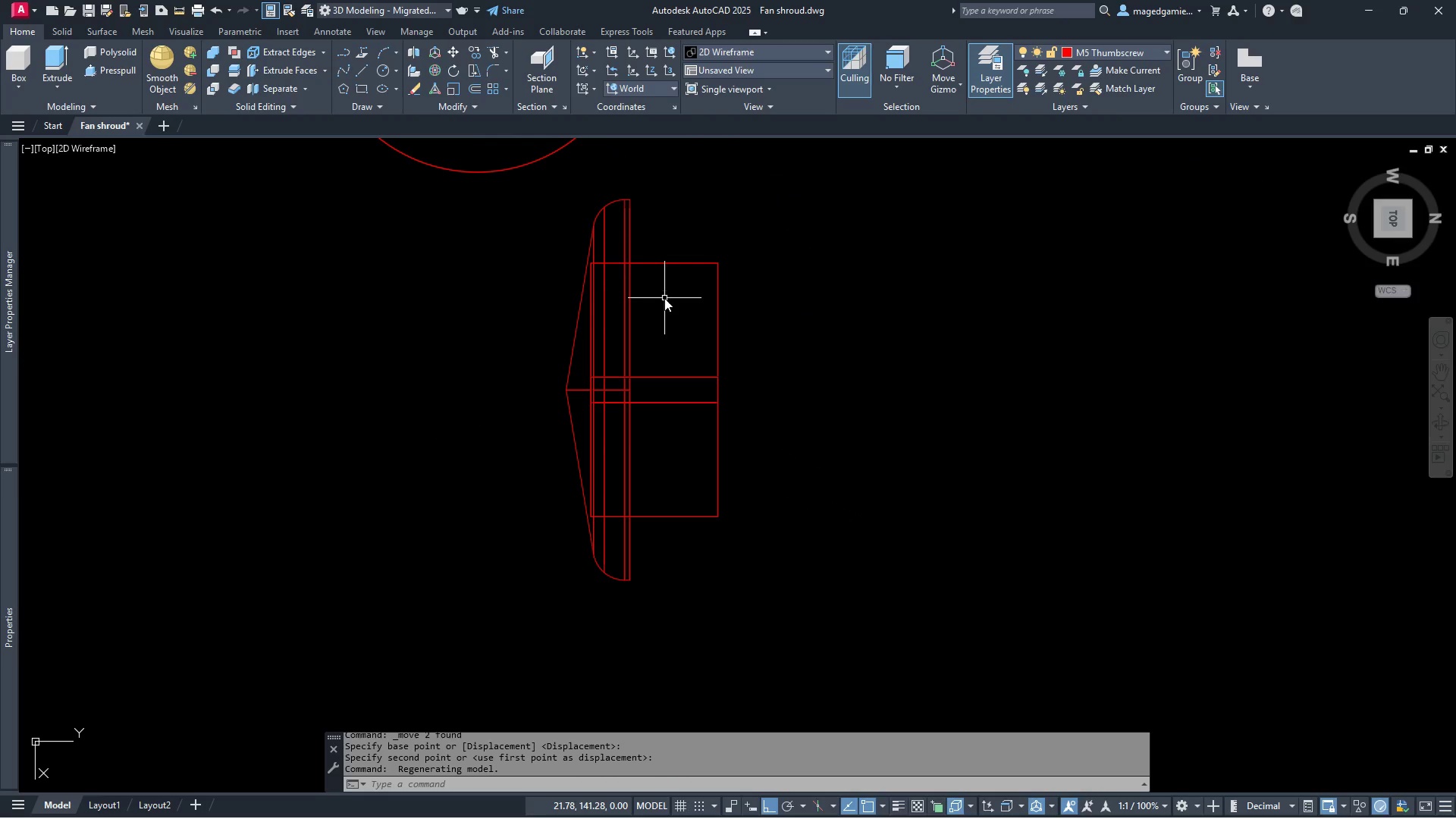 
scroll: coordinate [664, 298], scroll_direction: down, amount: 1.0
 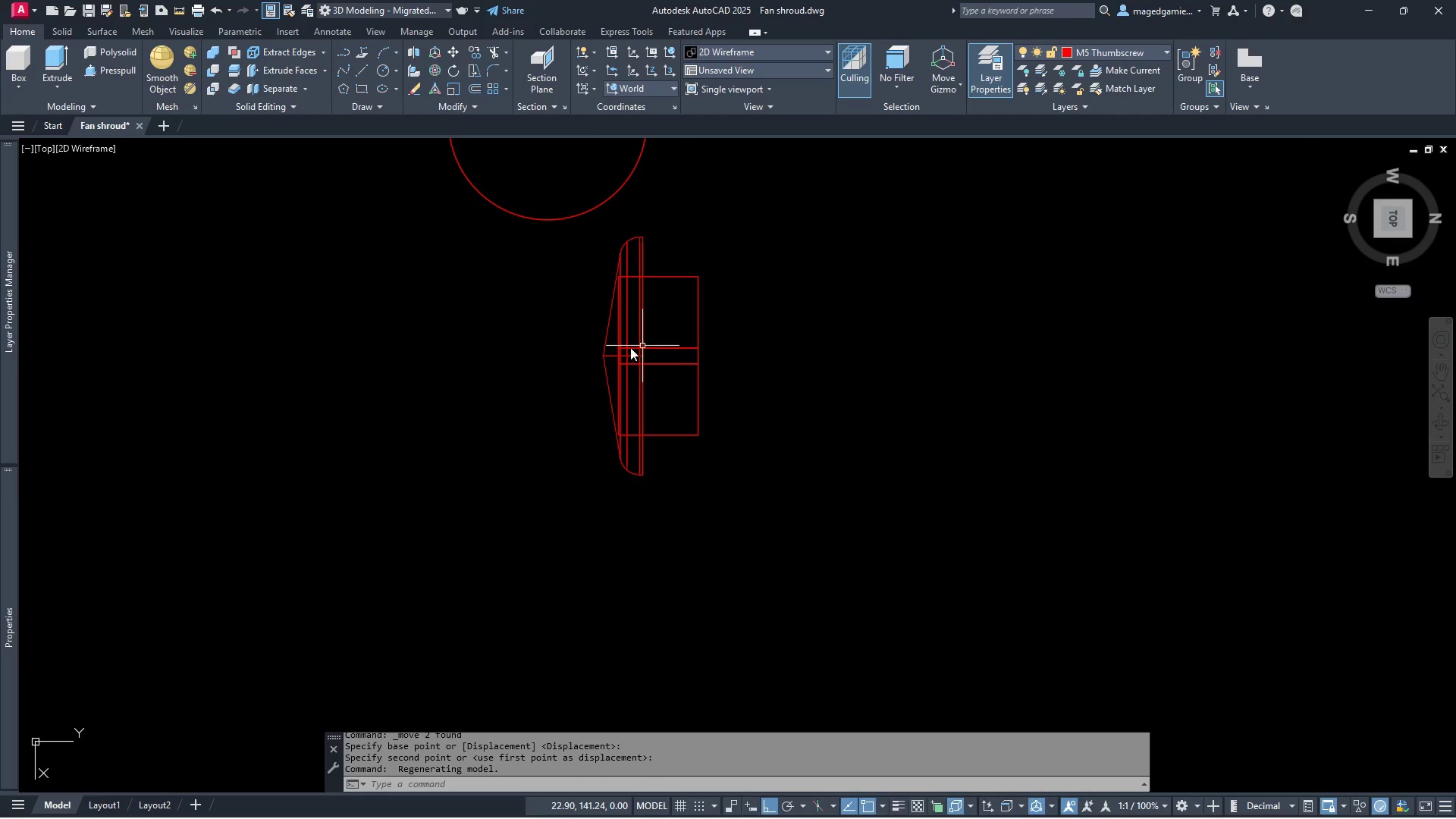 
scroll: coordinate [591, 337], scroll_direction: up, amount: 2.0
 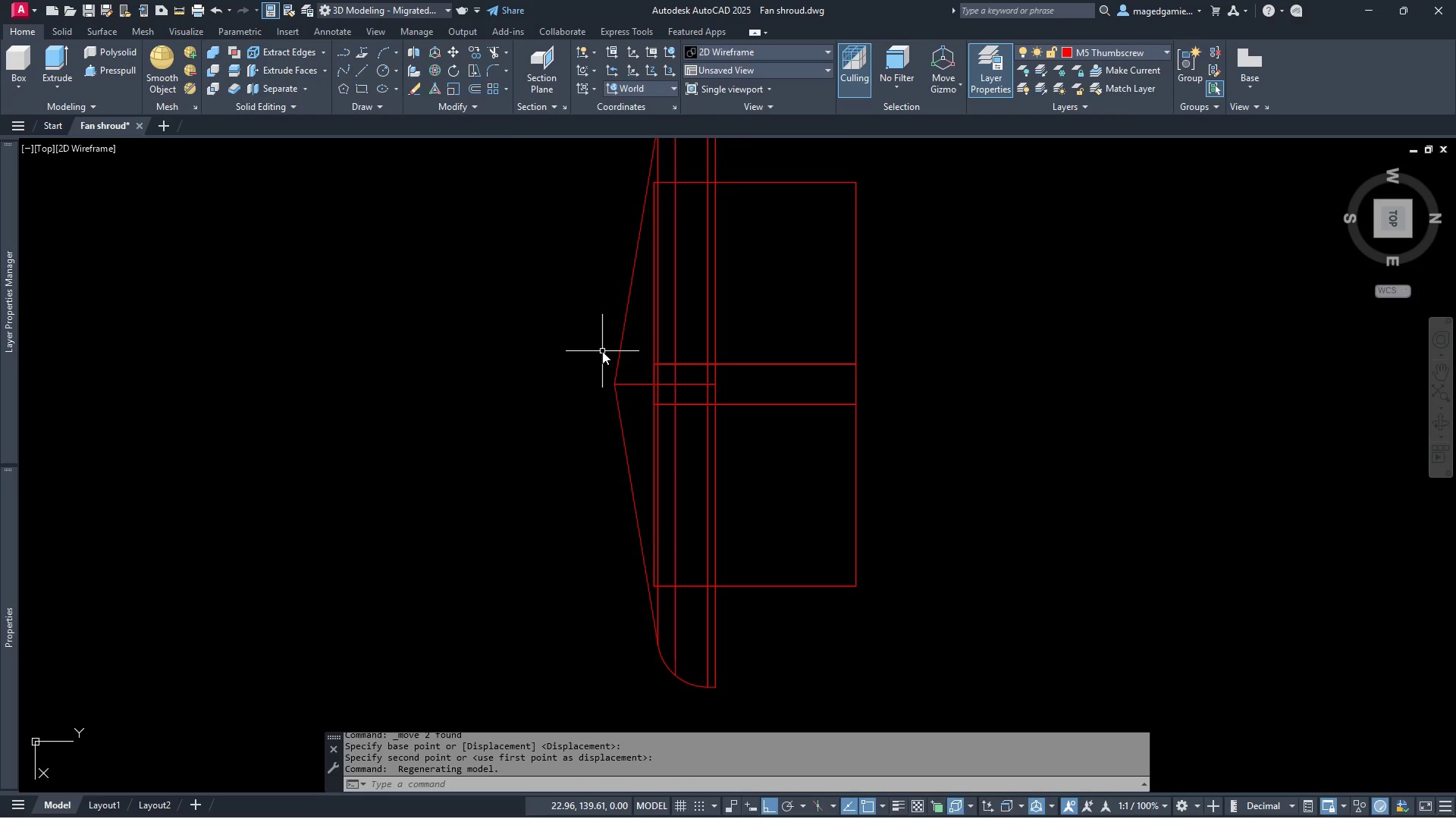 
scroll: coordinate [614, 378], scroll_direction: down, amount: 2.0
 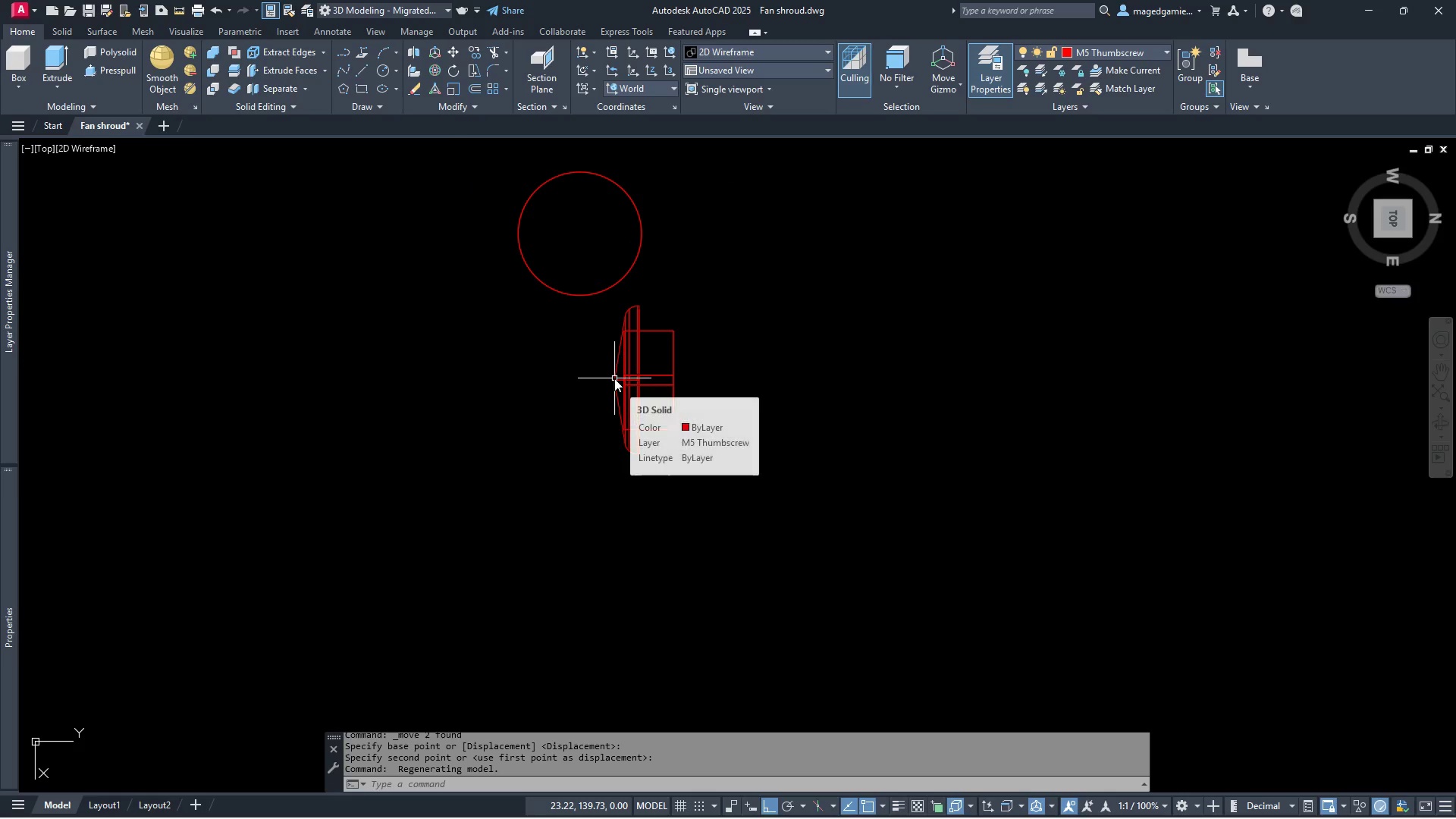 
scroll: coordinate [613, 337], scroll_direction: up, amount: 2.0
 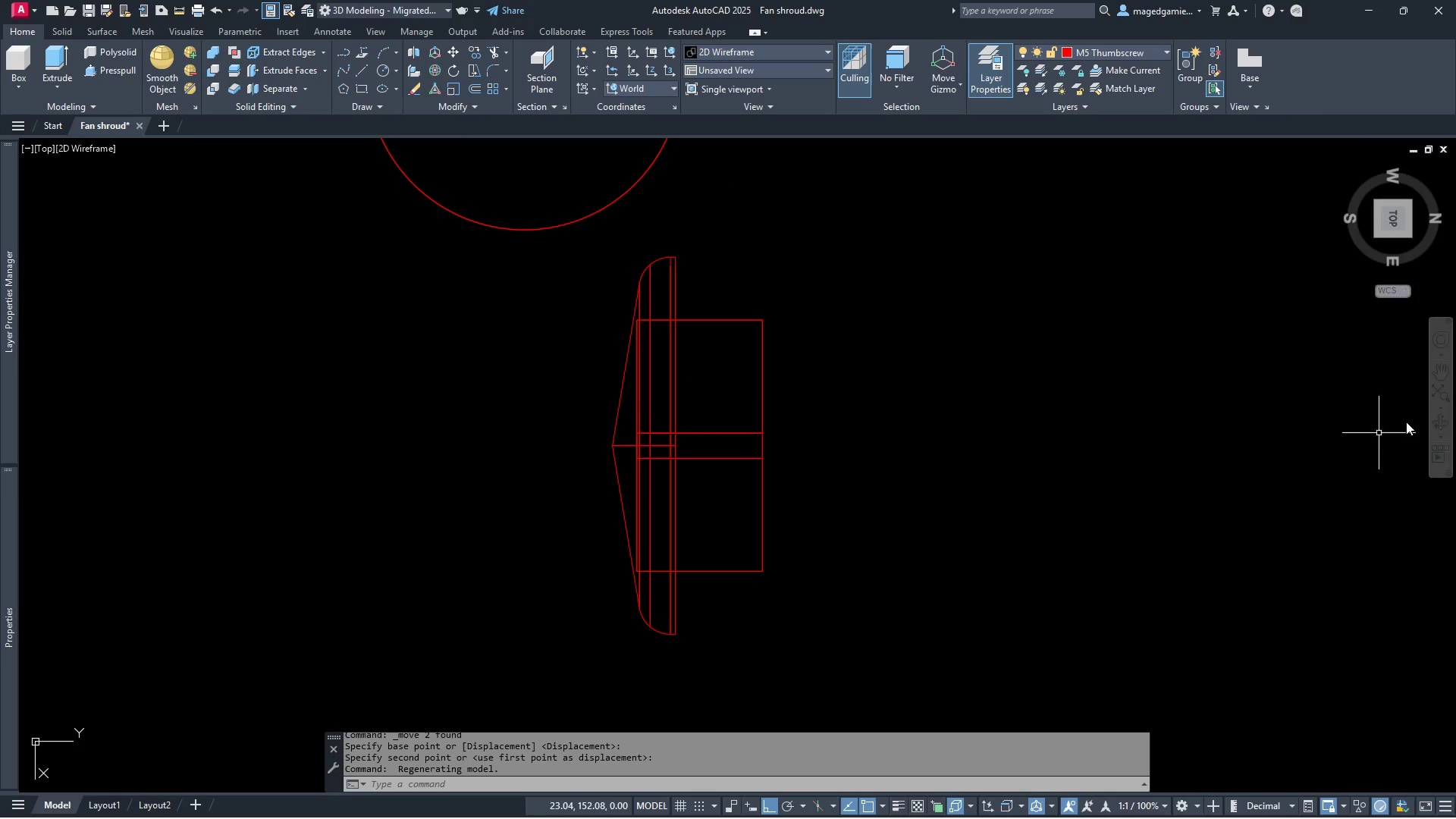 
key(Escape)
 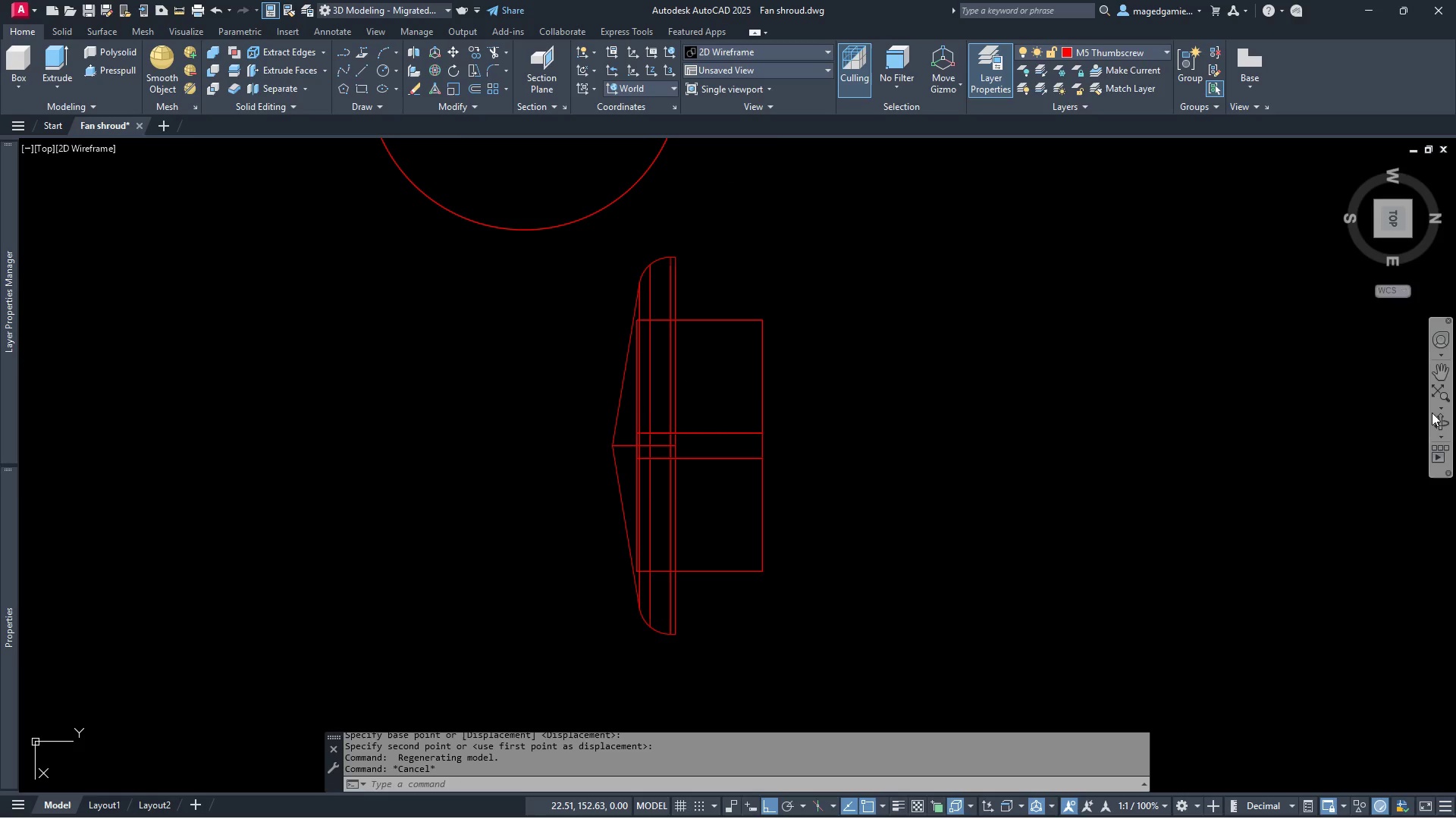 
left_click([1435, 421])
 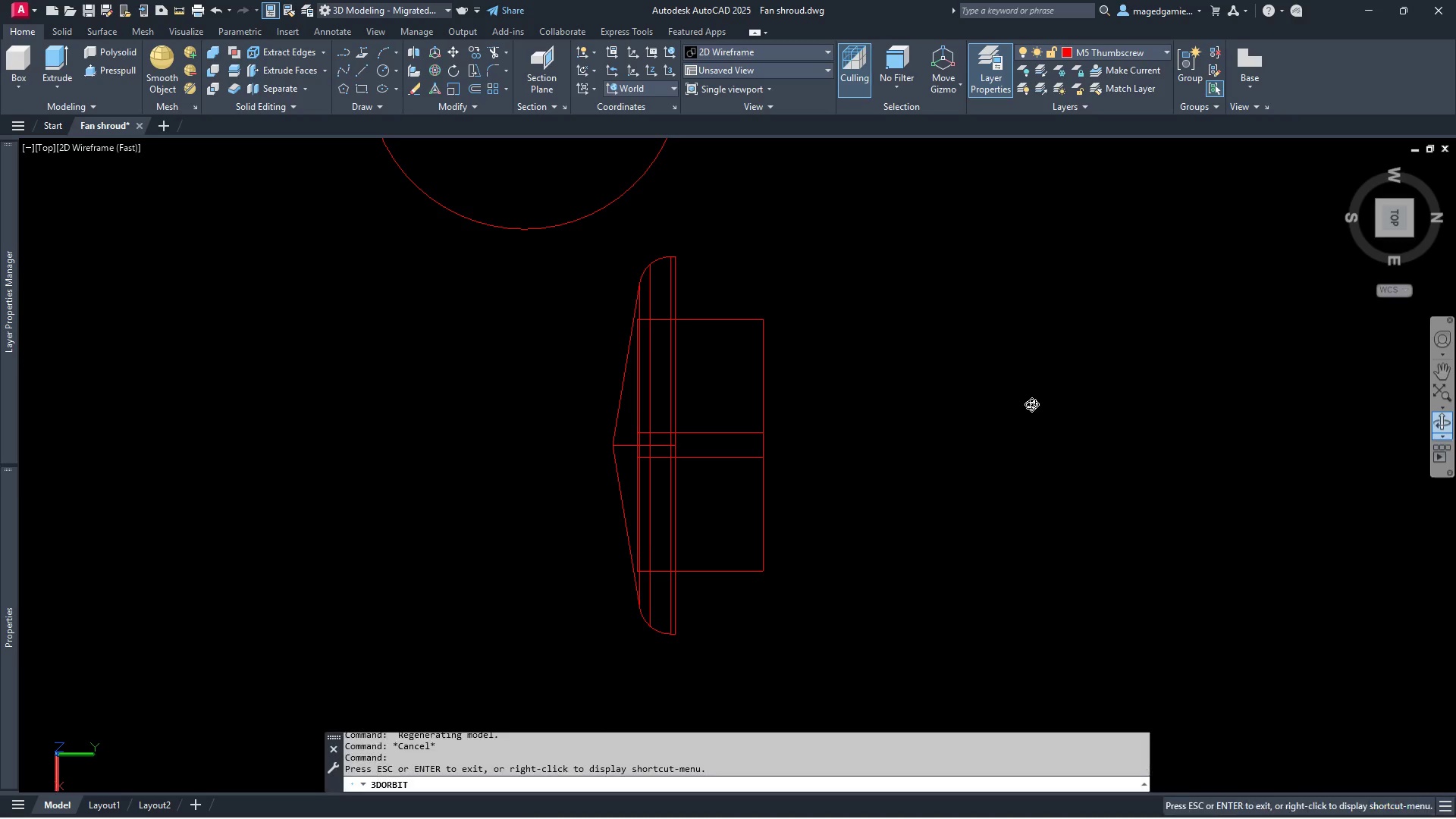 
left_click_drag(start_coordinate=[1026, 404], to_coordinate=[871, 317])
 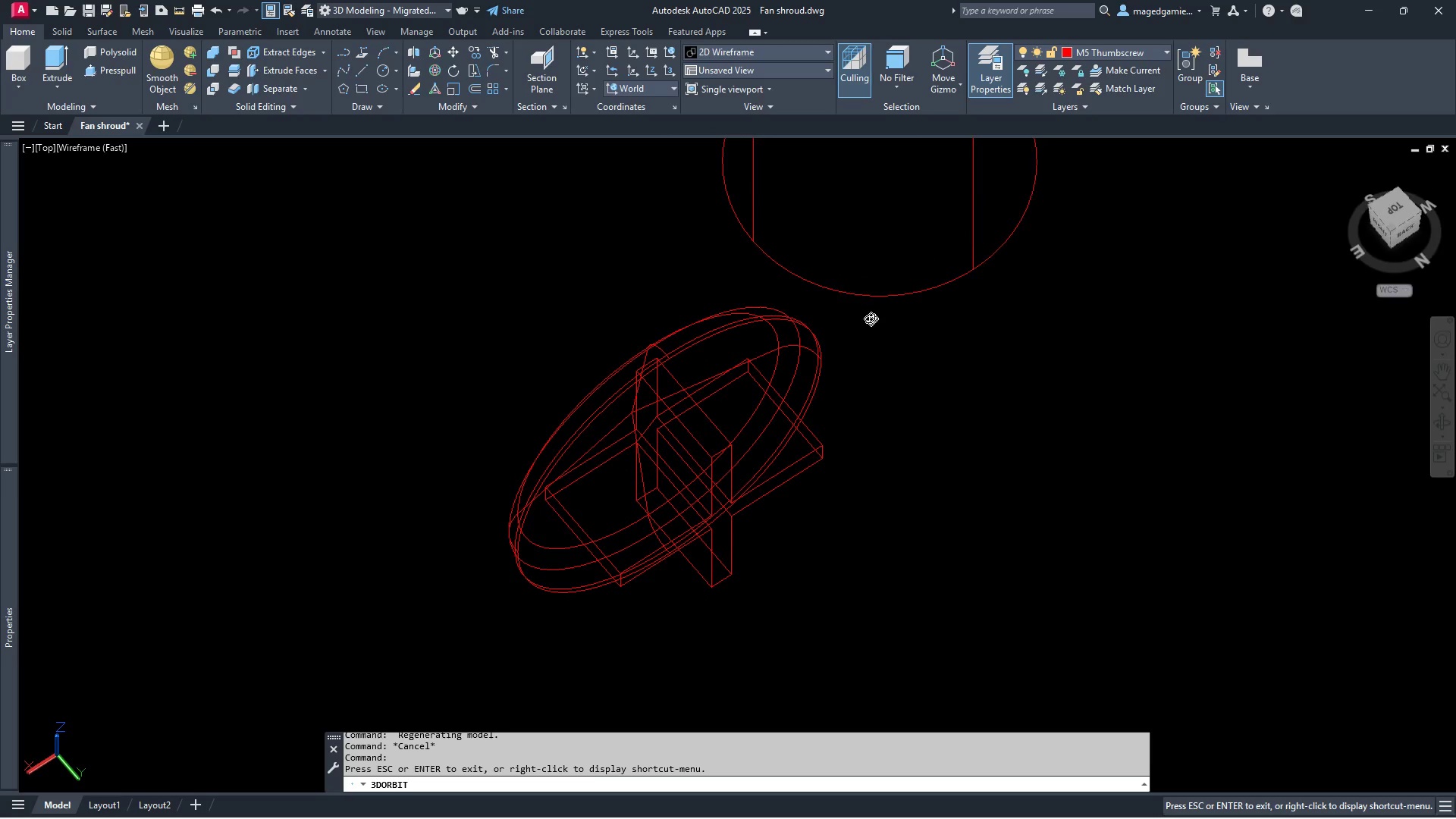 
key(Escape)
 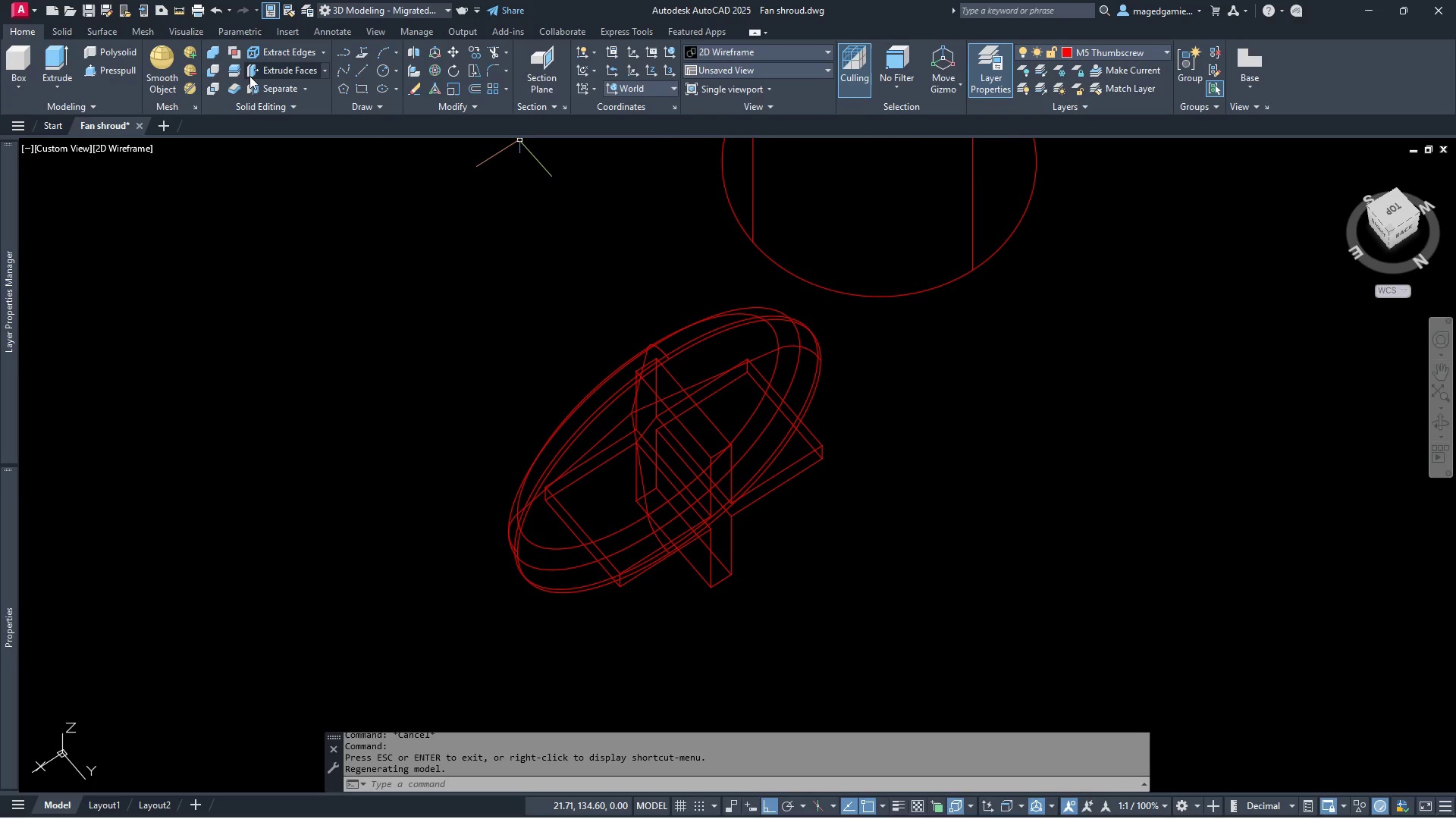 
left_click([213, 73])
 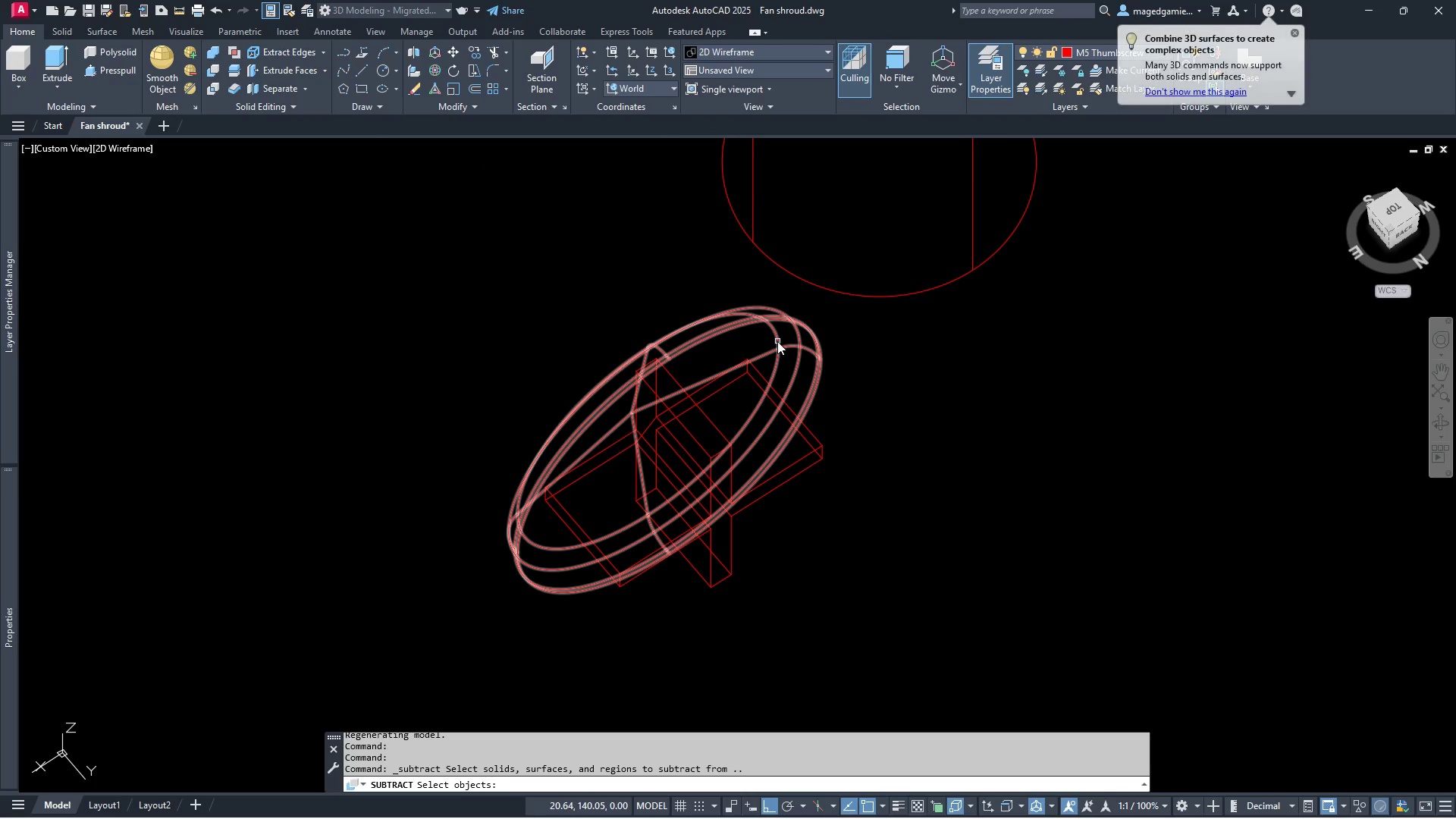 
left_click([777, 341])
 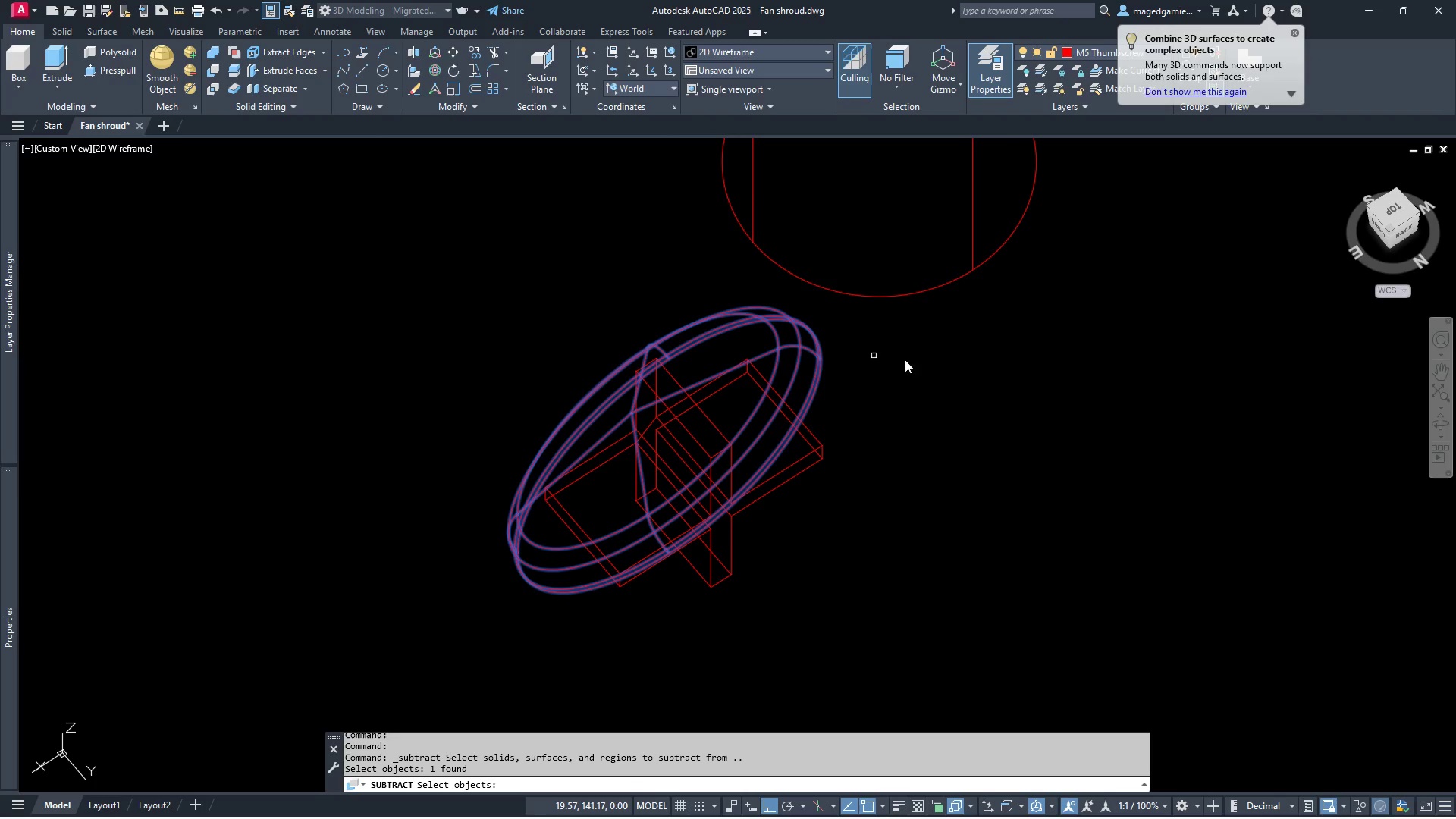 
right_click([921, 359])
 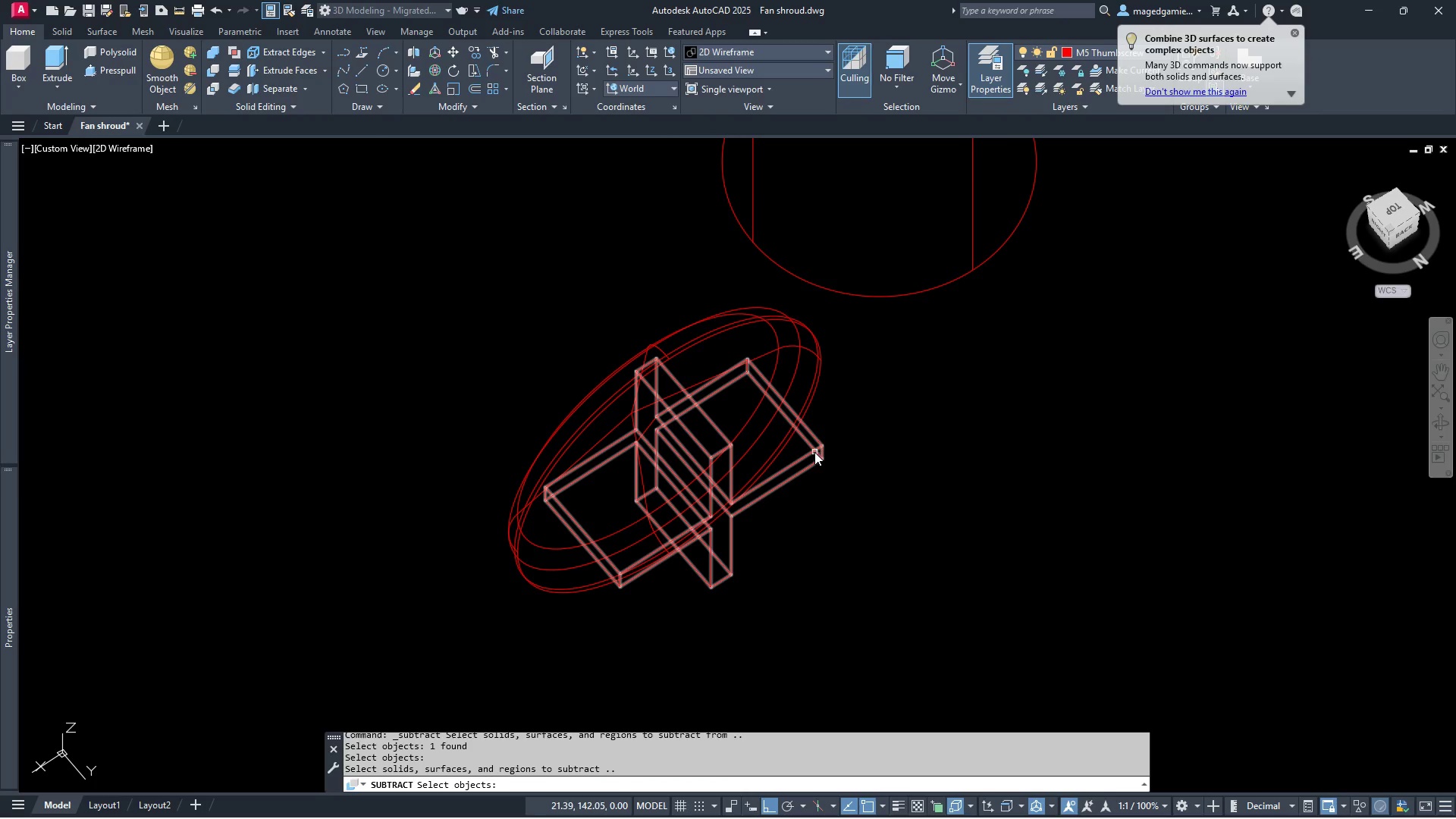 
left_click([814, 452])
 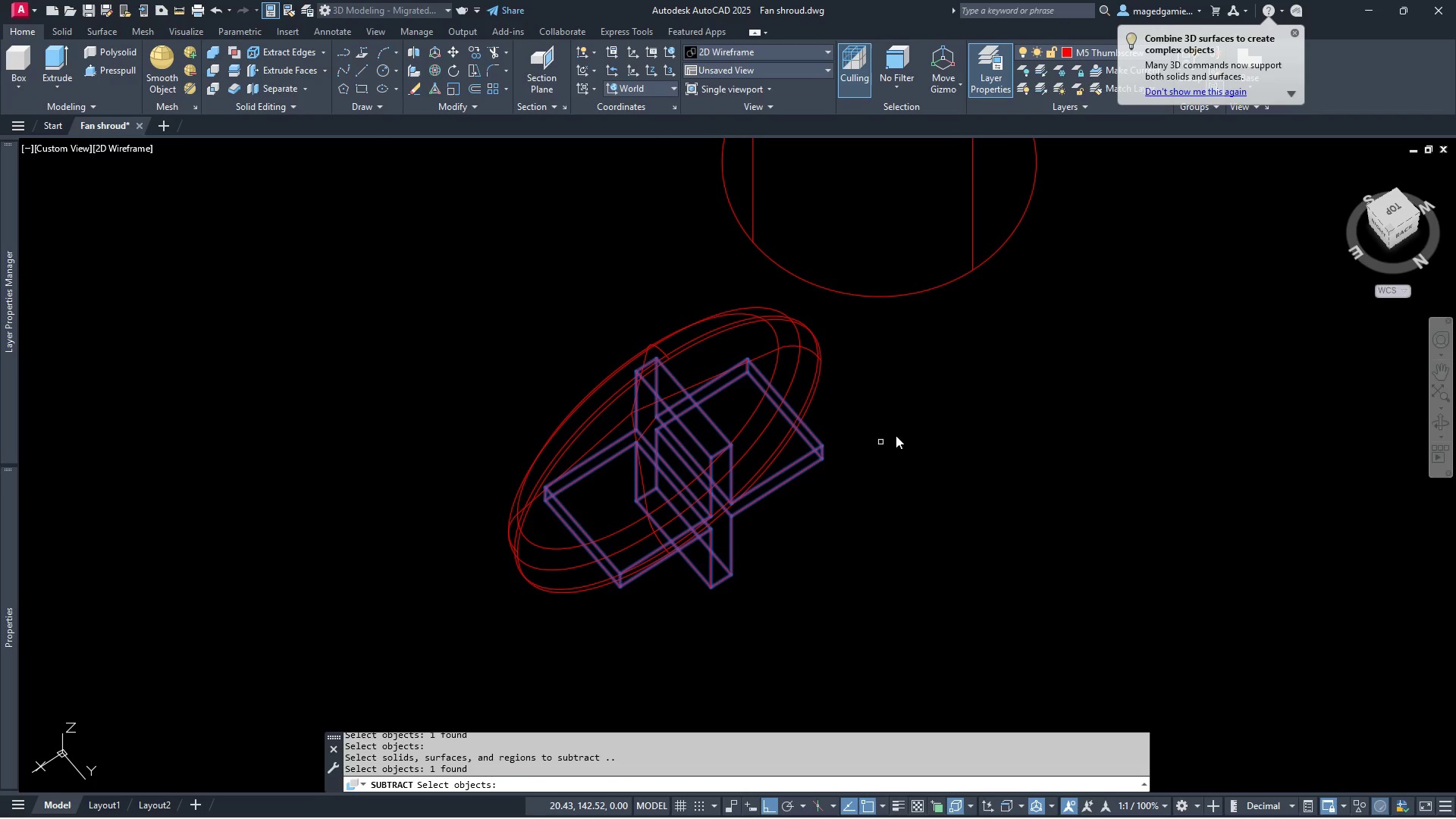 
right_click([913, 423])
 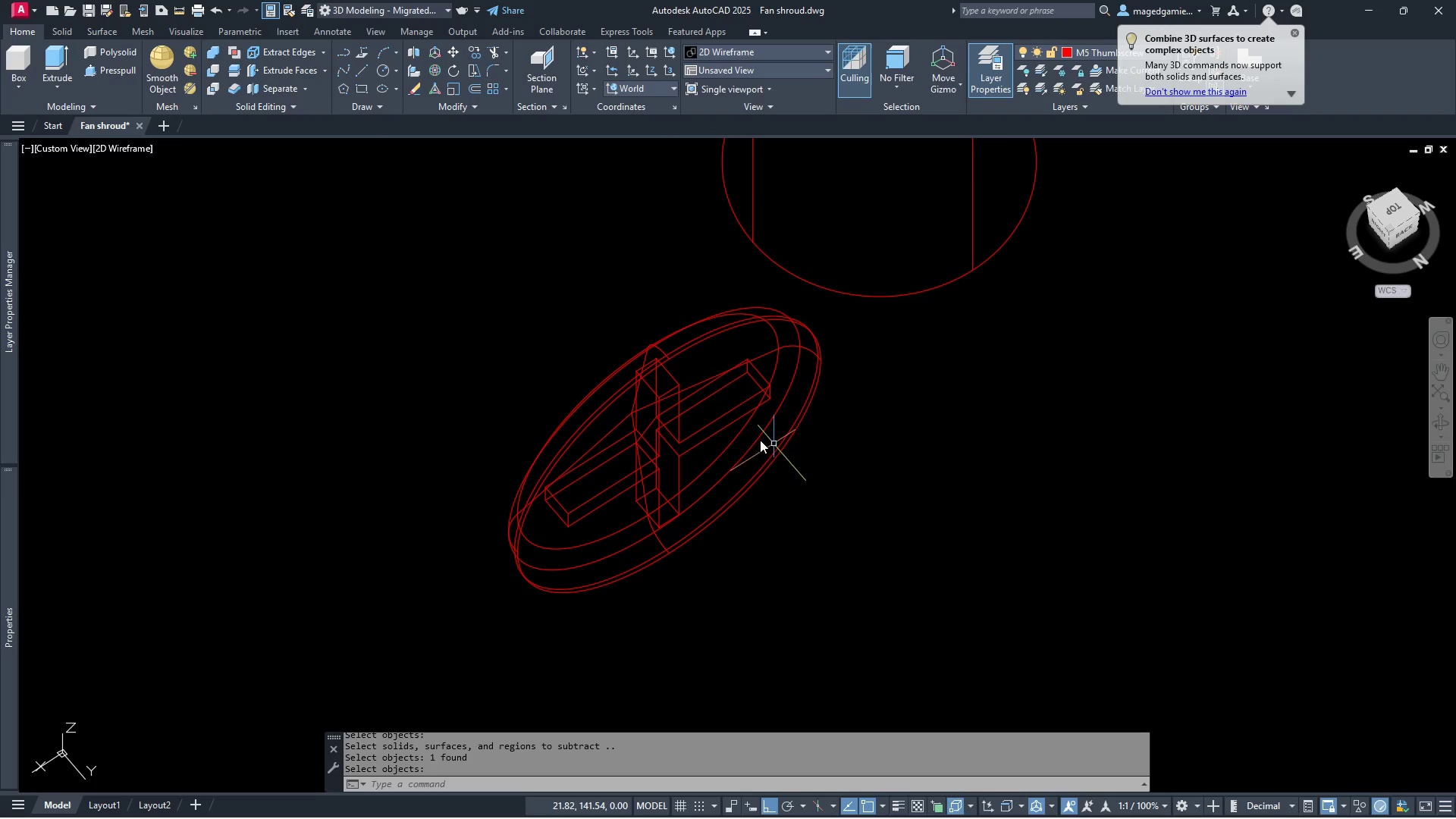 
scroll: coordinate [608, 447], scroll_direction: up, amount: 4.0
 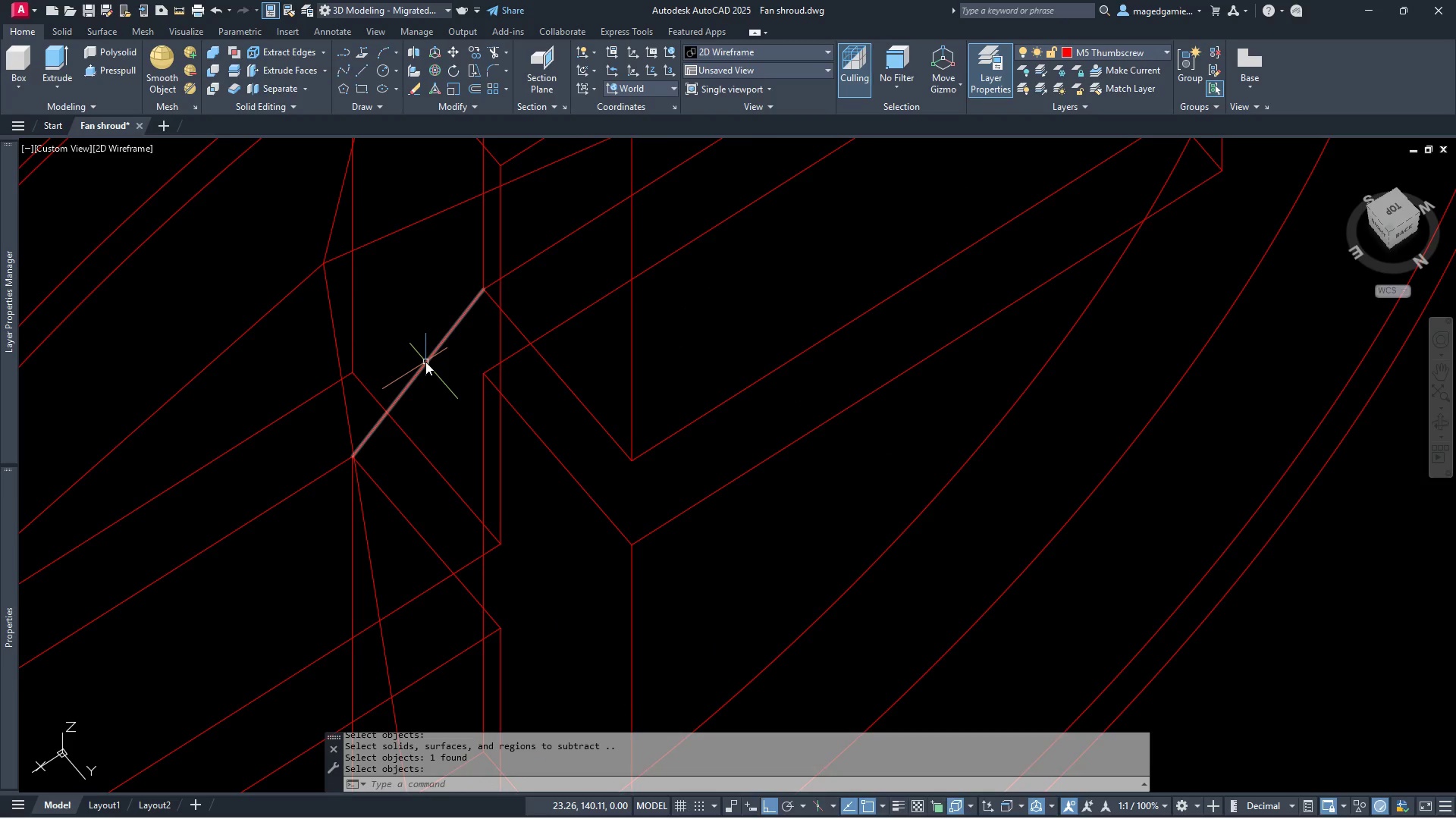 
scroll: coordinate [553, 381], scroll_direction: down, amount: 7.0
 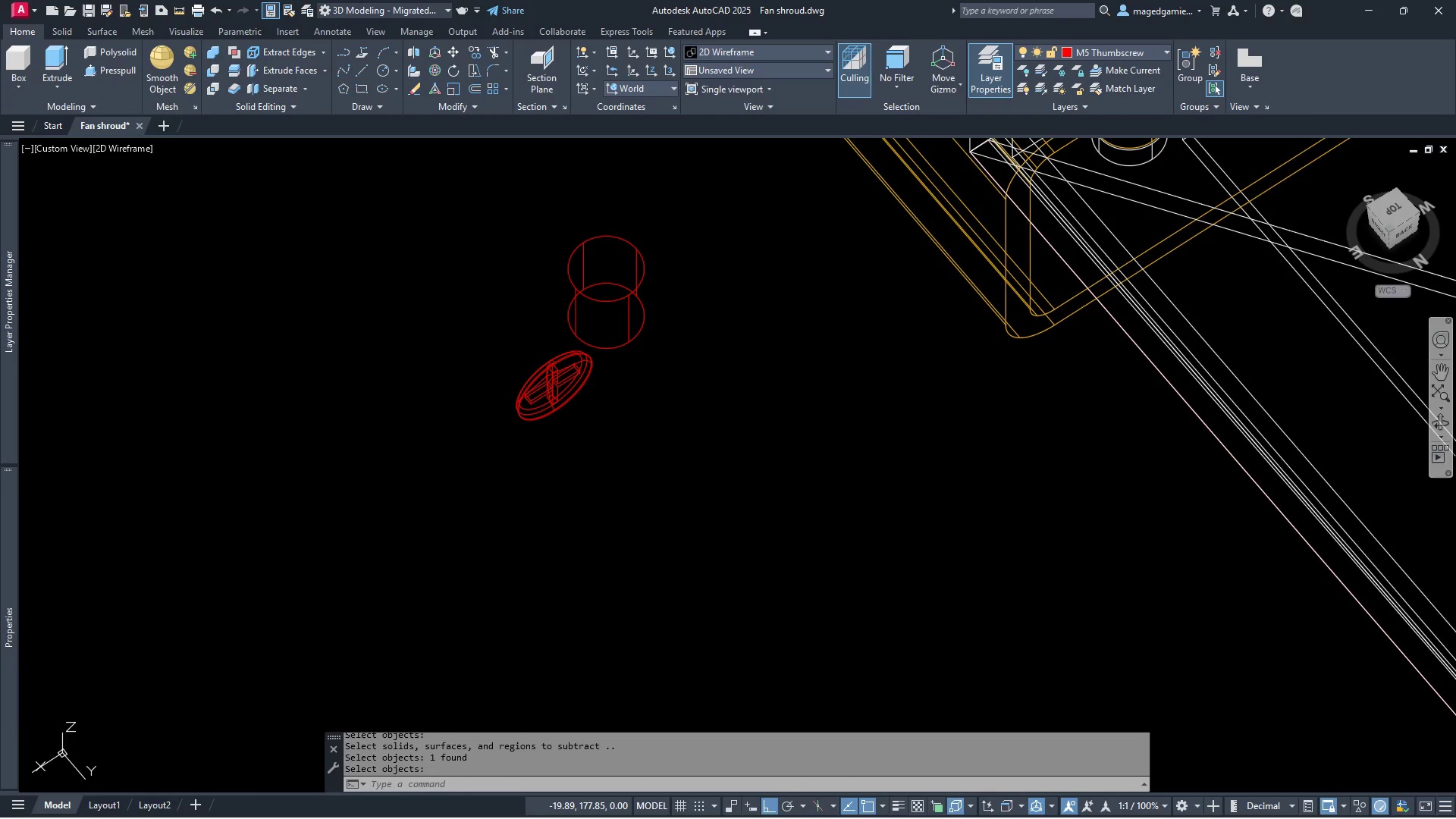 
left_click([1444, 422])
 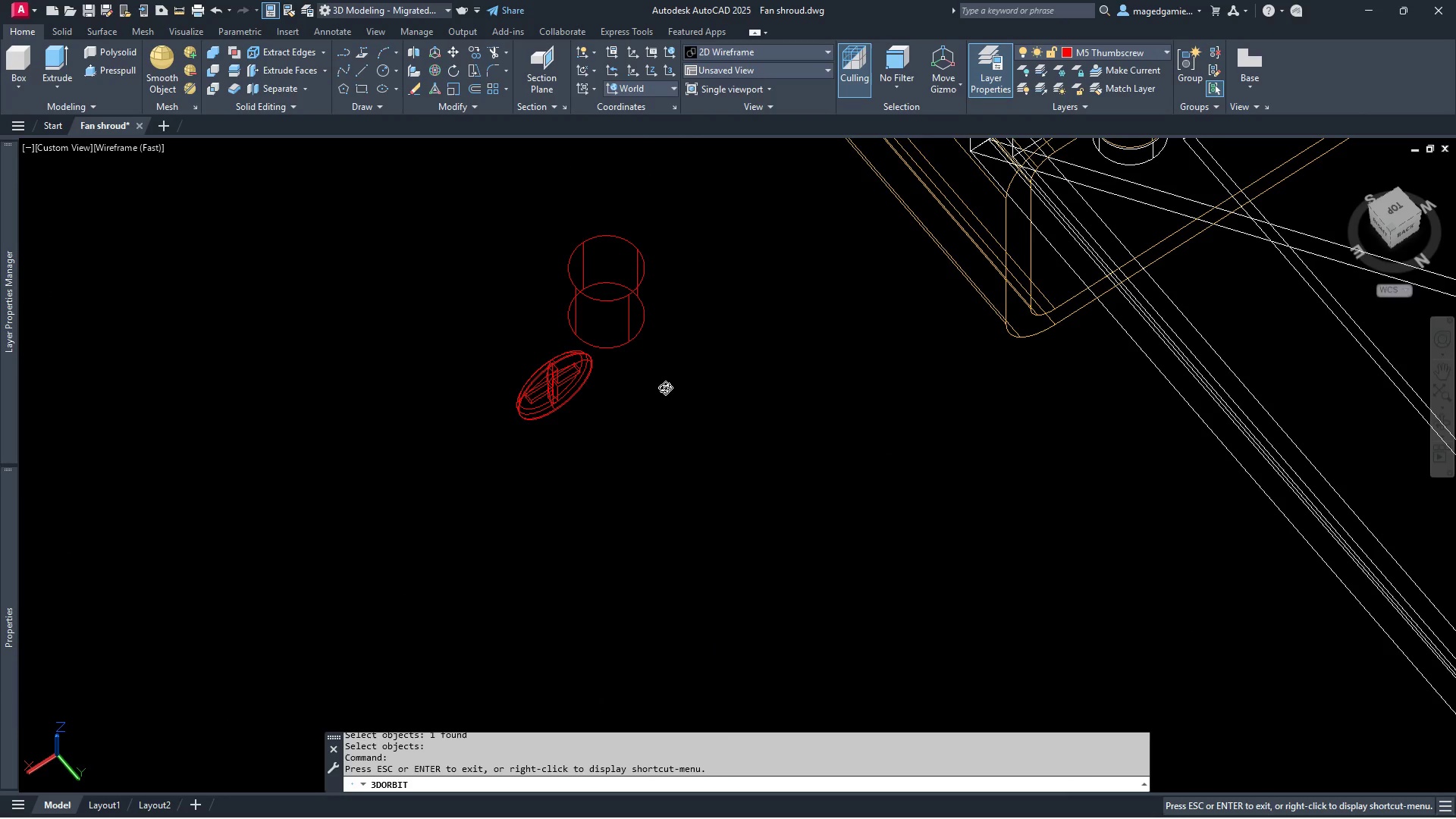 
left_click_drag(start_coordinate=[692, 388], to_coordinate=[947, 321])
 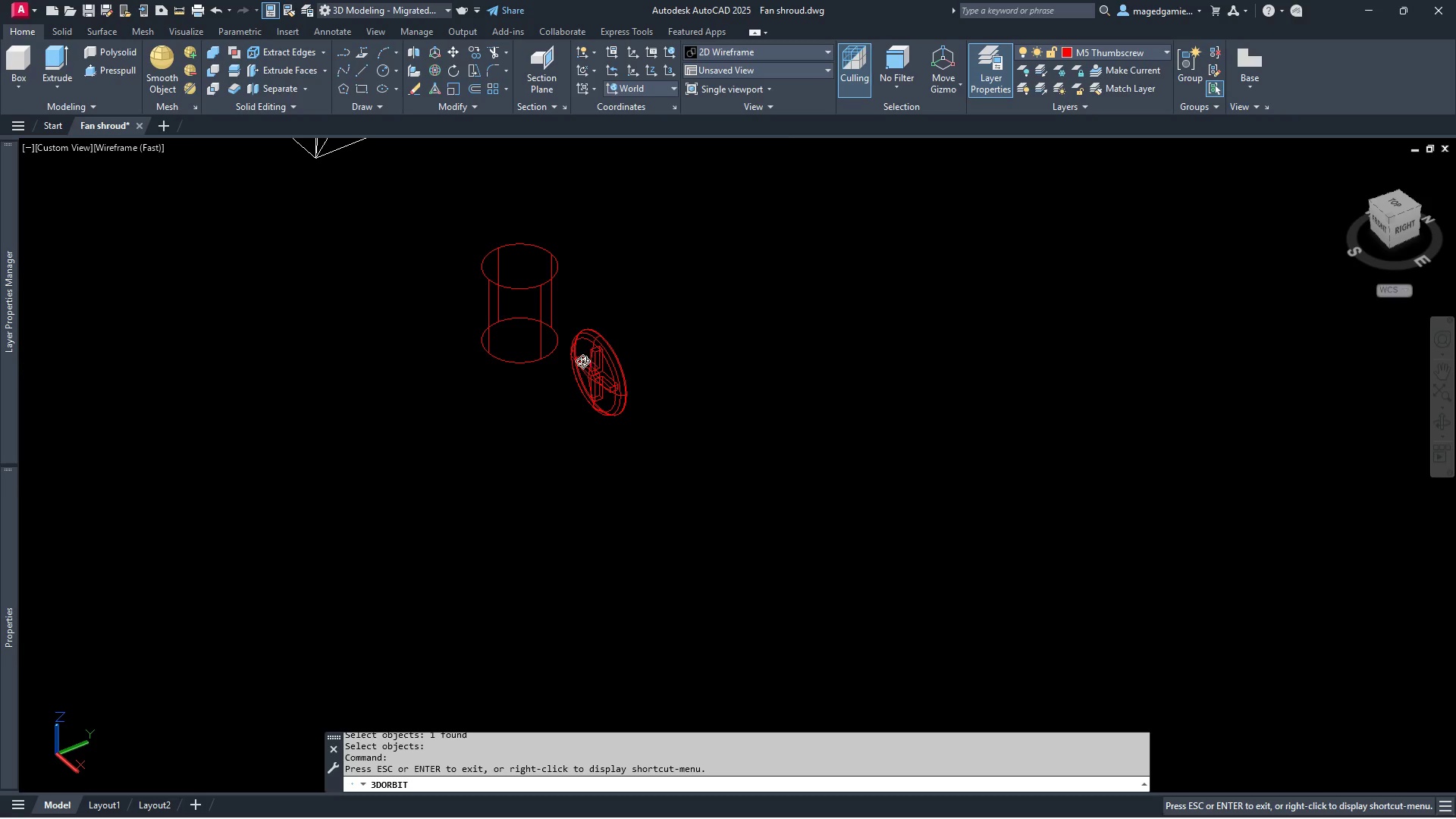 
key(Escape)
 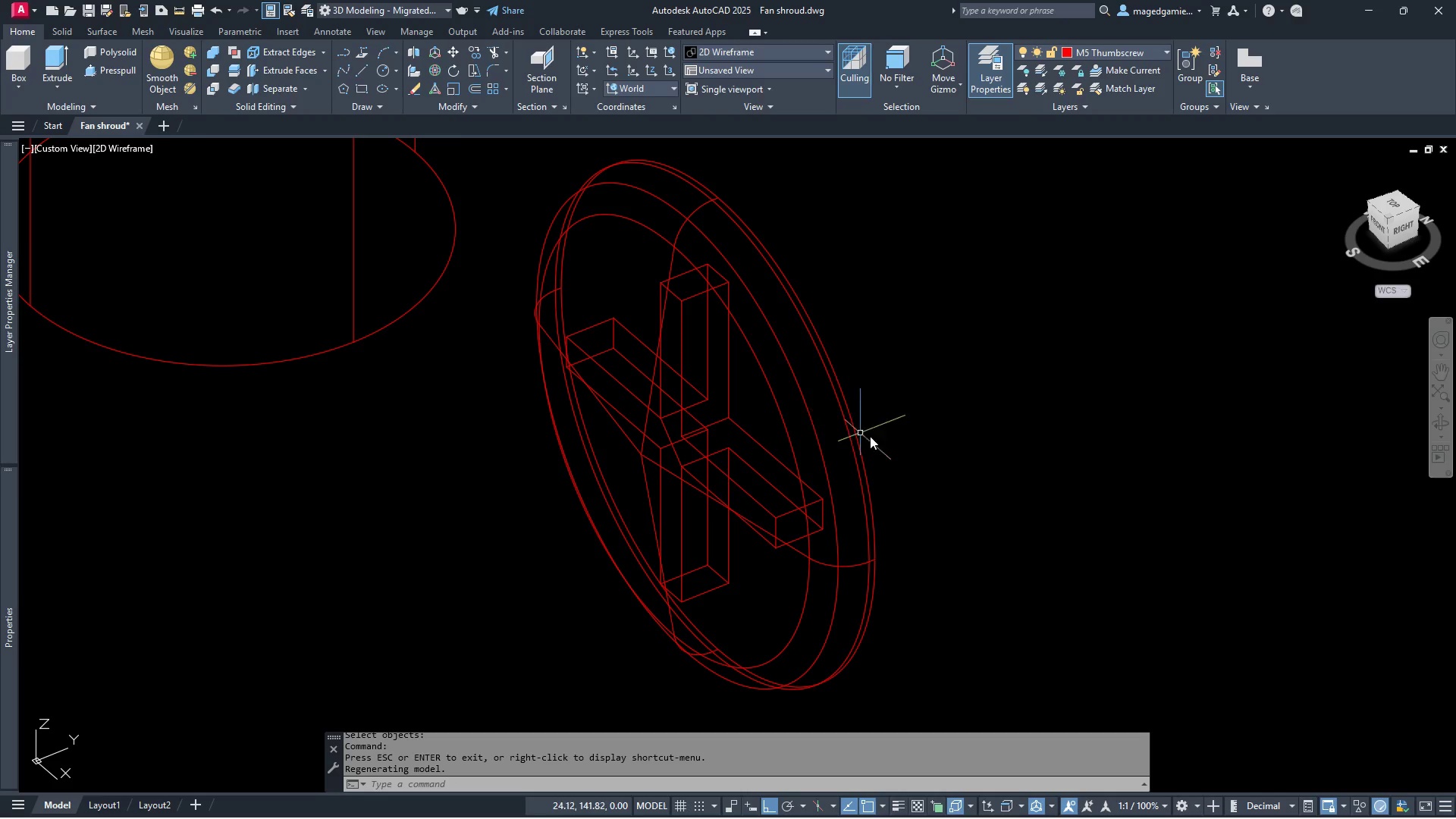 
scroll: coordinate [577, 362], scroll_direction: up, amount: 19.0
 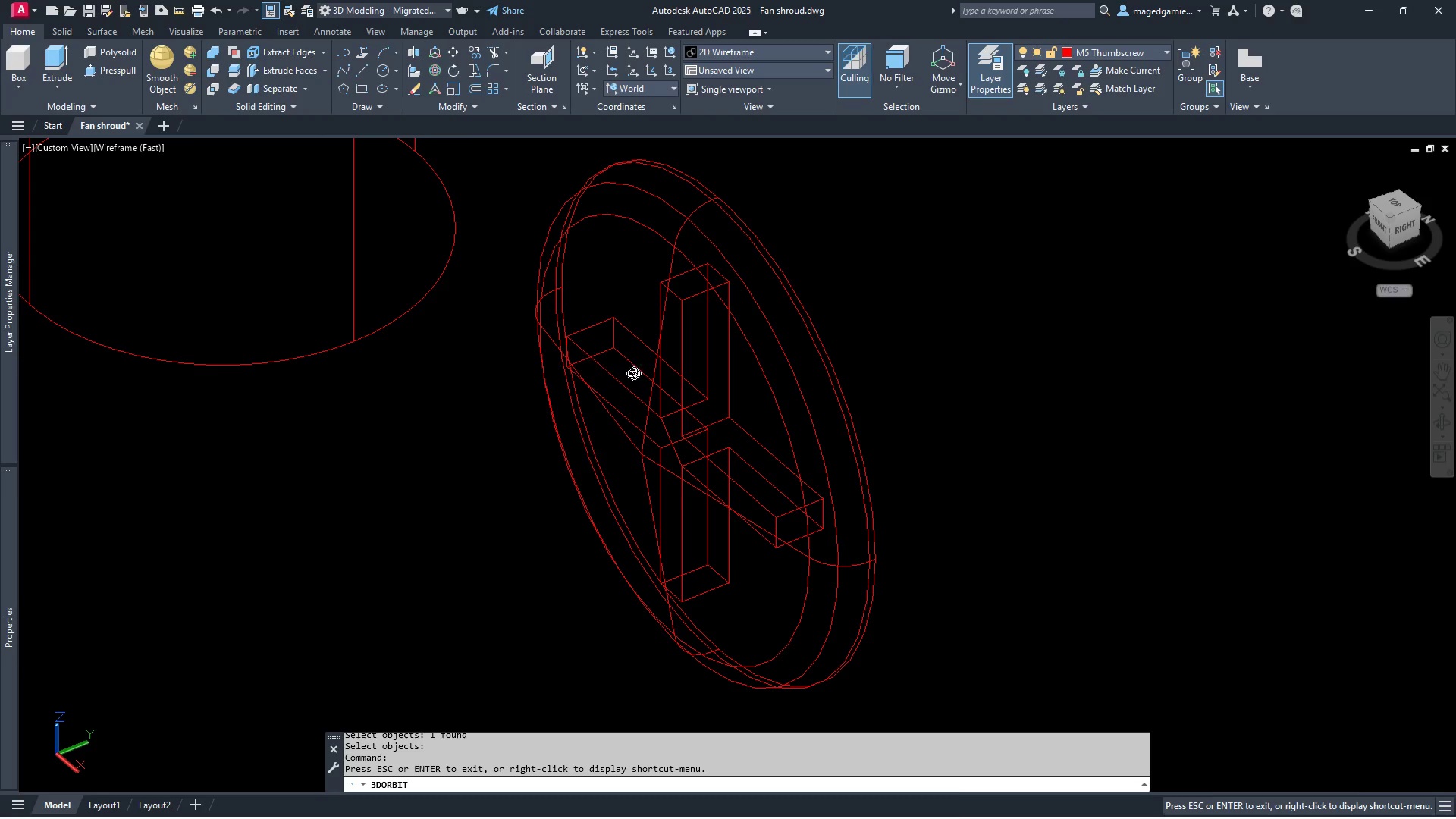 
left_click([790, 334])
 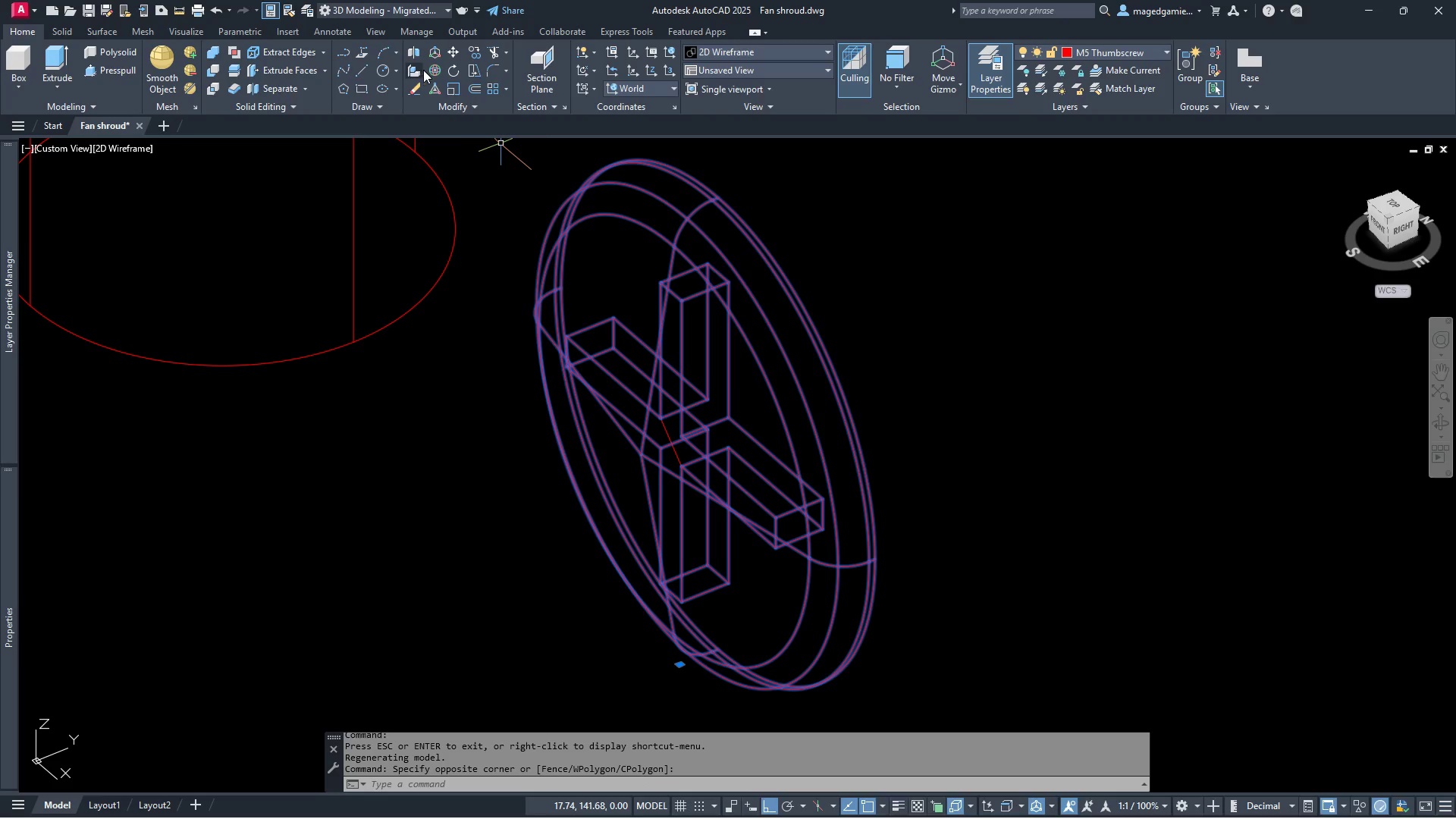 
left_click([437, 67])
 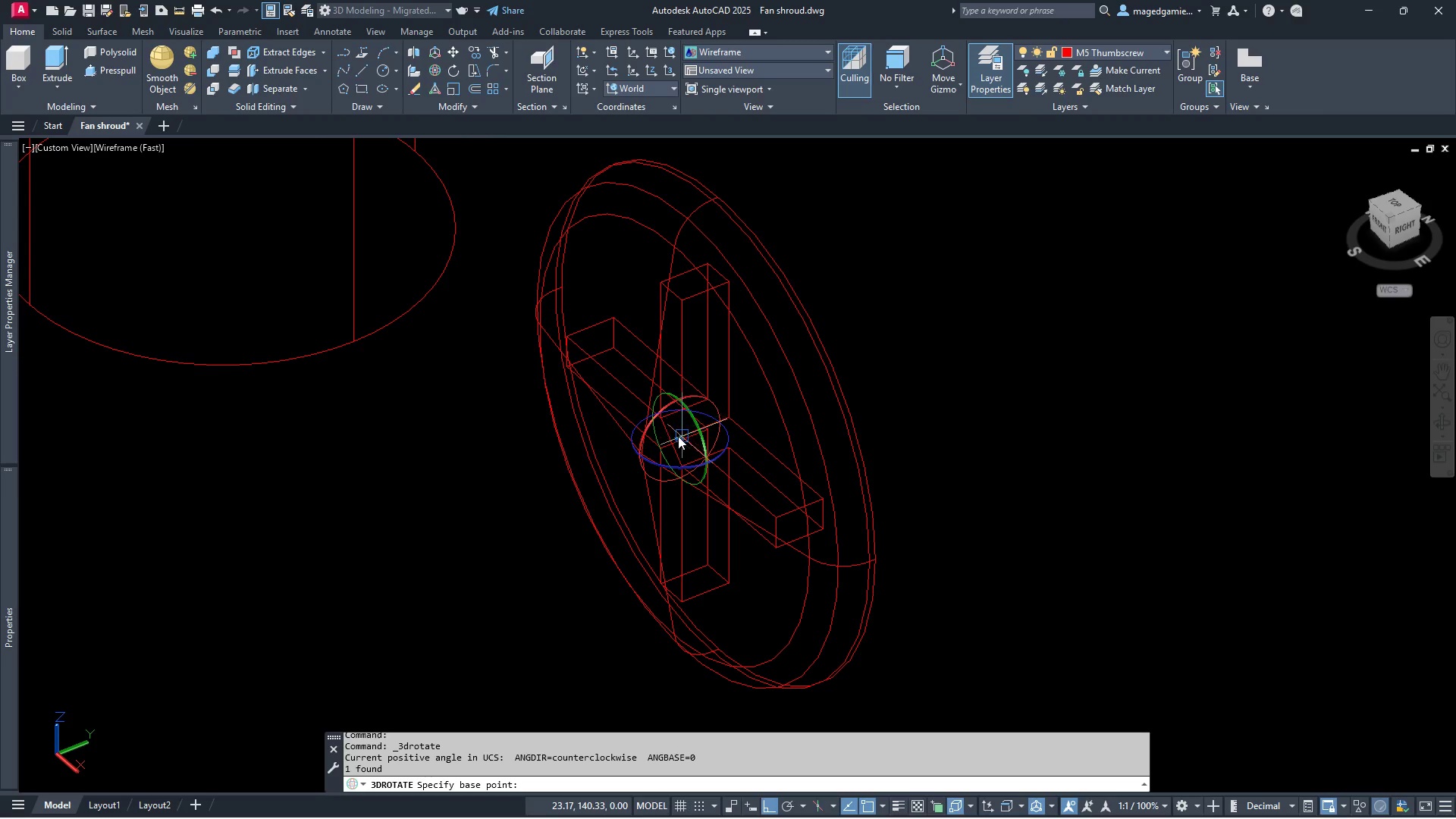 
scroll: coordinate [666, 440], scroll_direction: up, amount: 6.0
 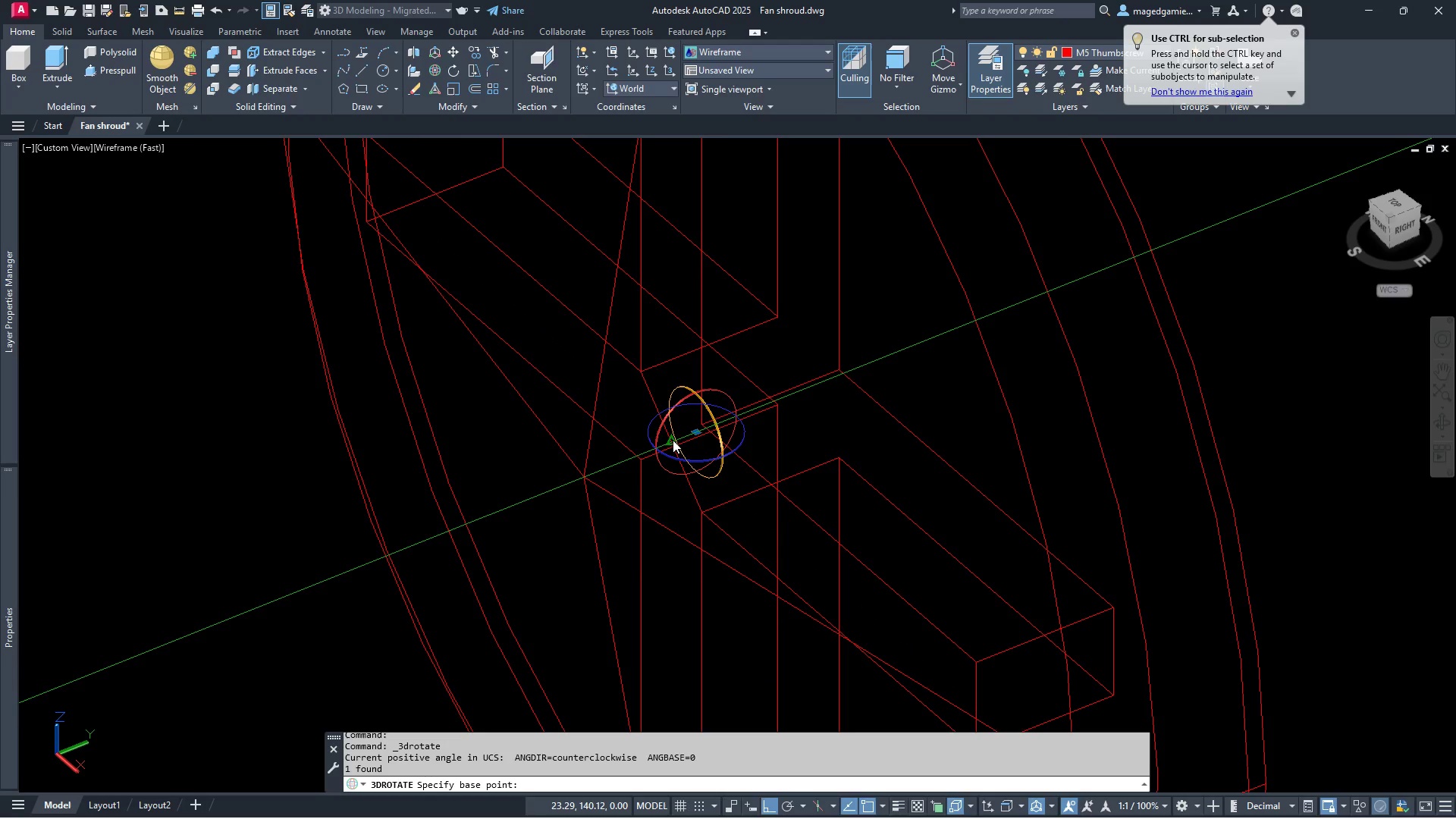 
left_click([673, 440])
 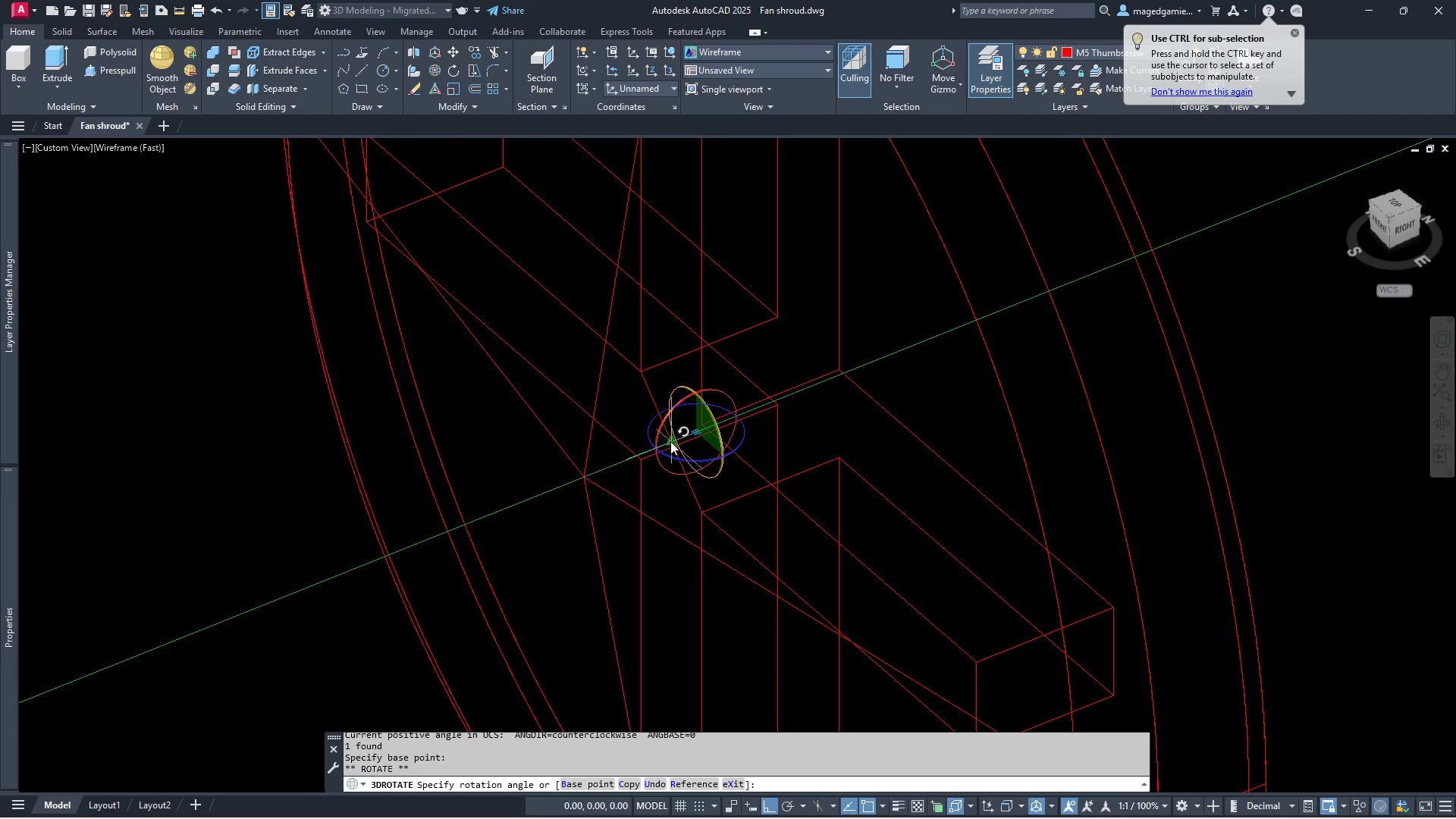 
left_click([674, 443])
 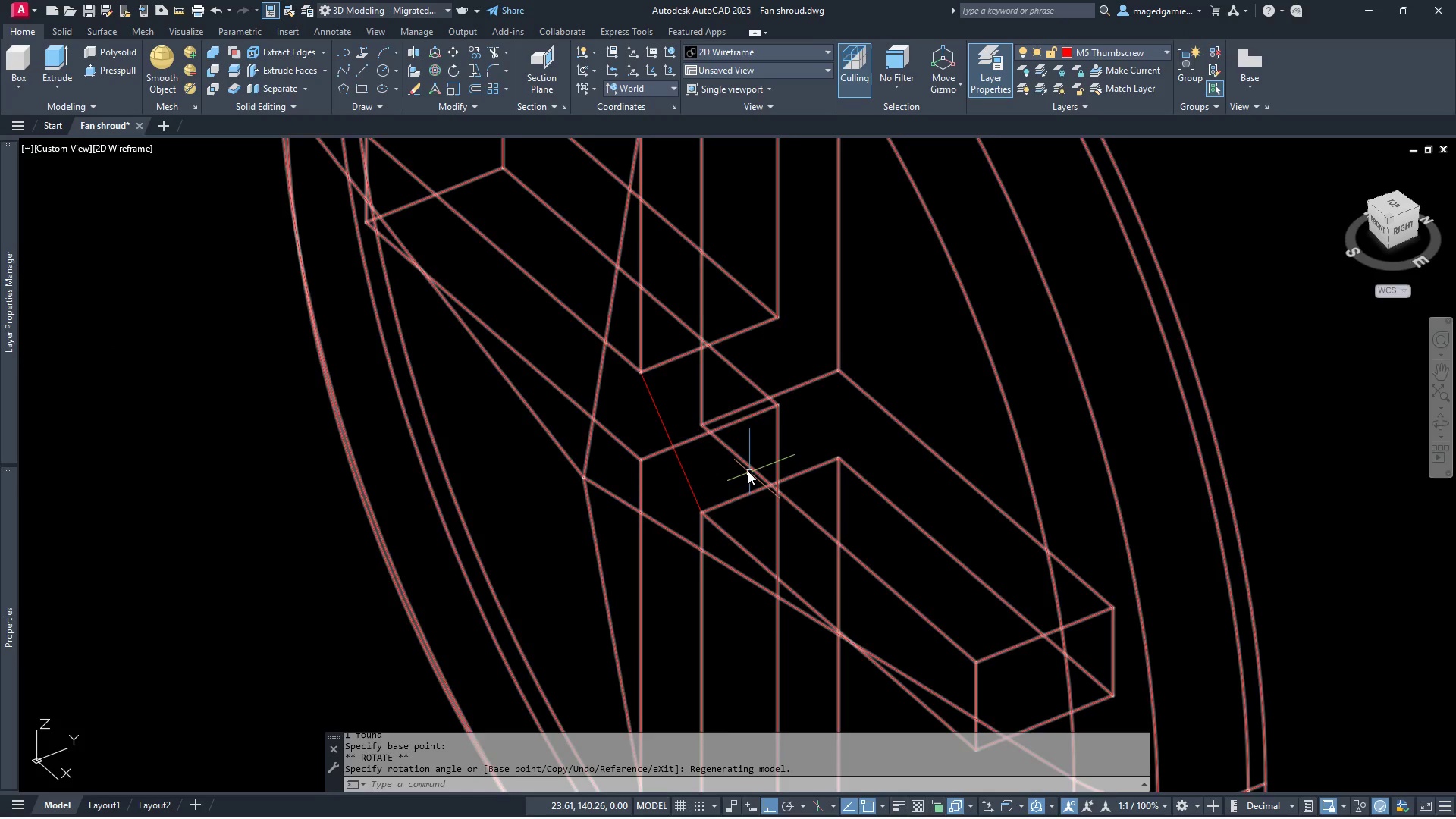 
scroll: coordinate [746, 471], scroll_direction: down, amount: 2.0
 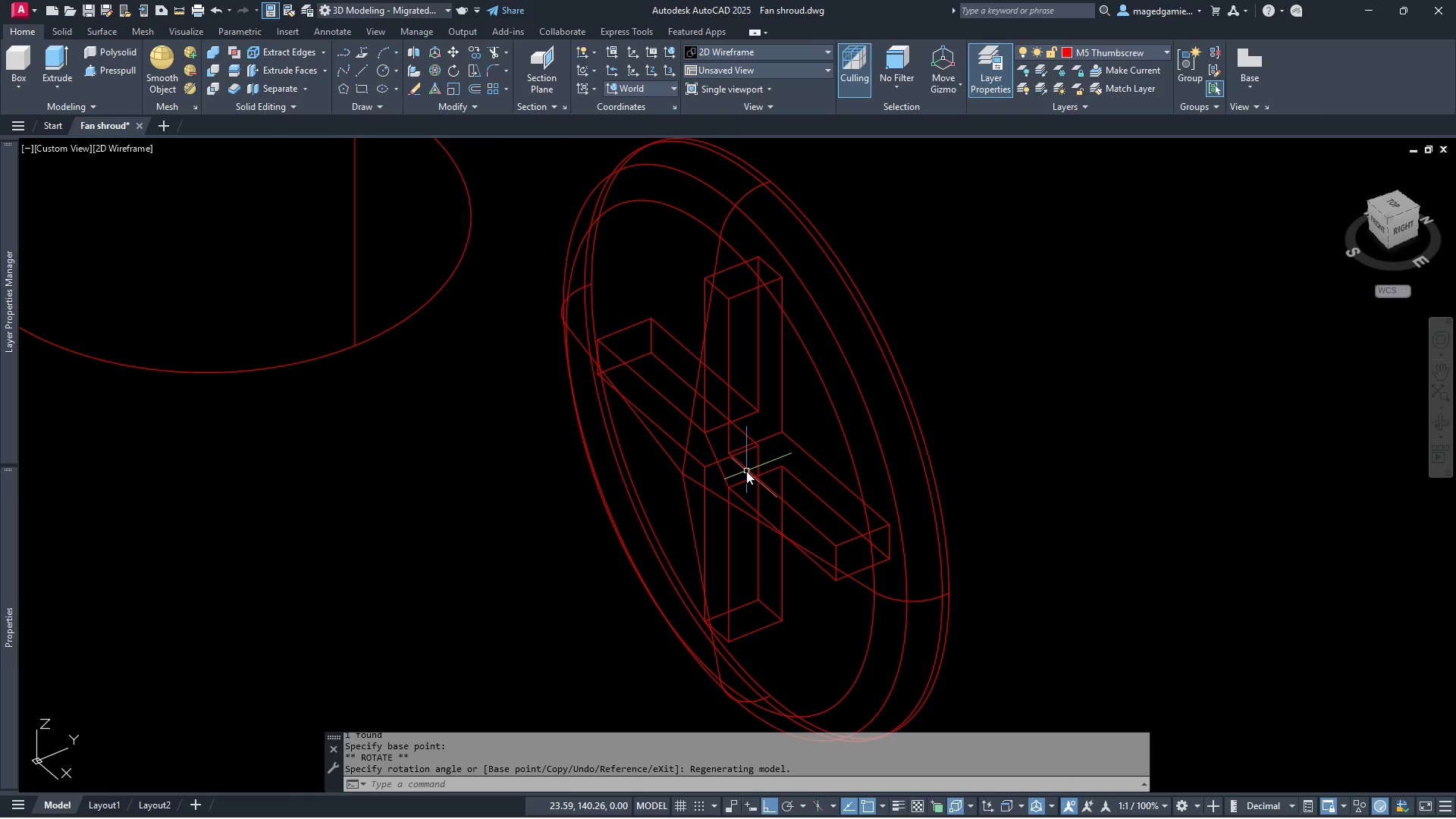 
key(Escape)
 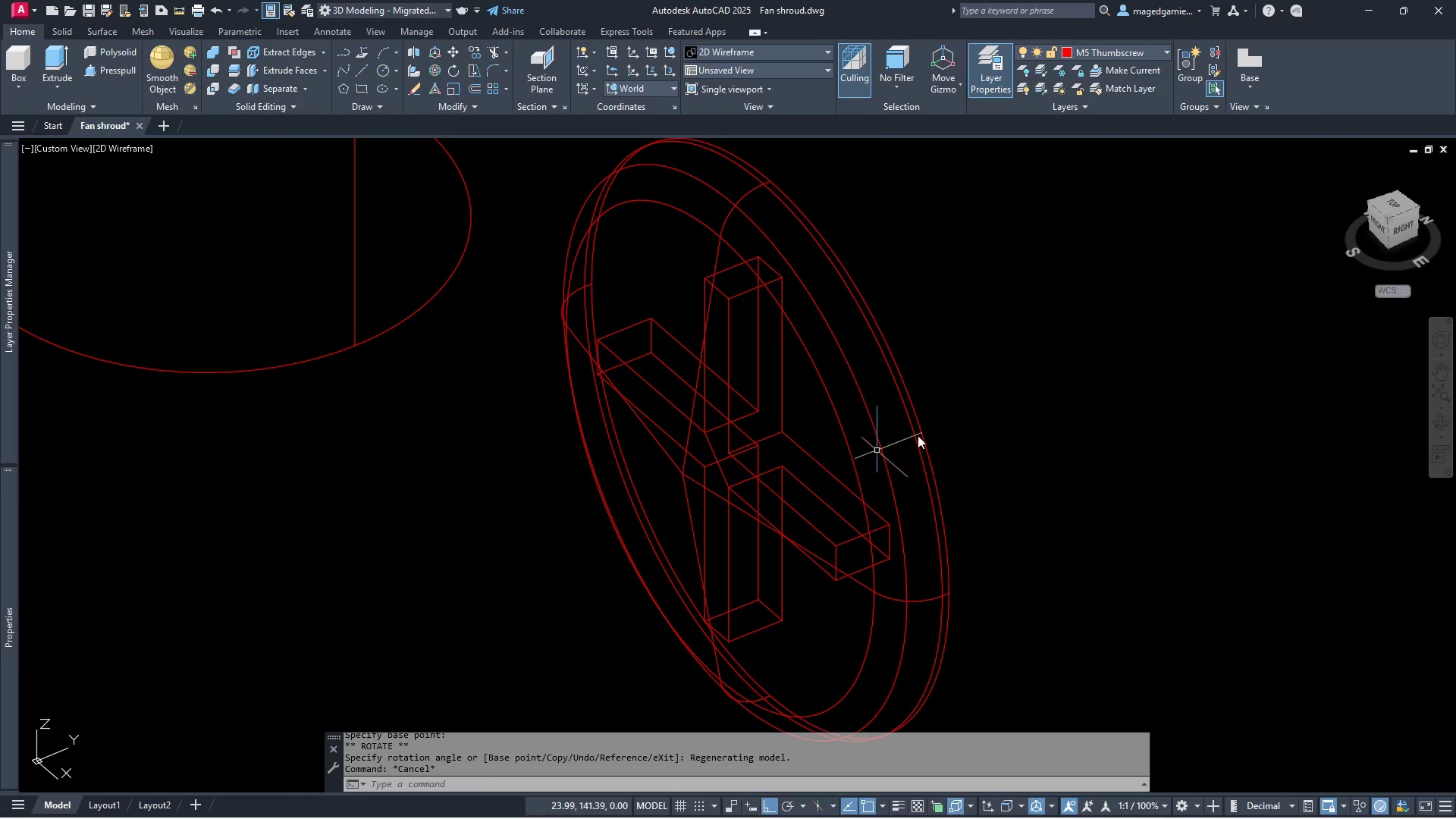 
right_click([957, 408])
 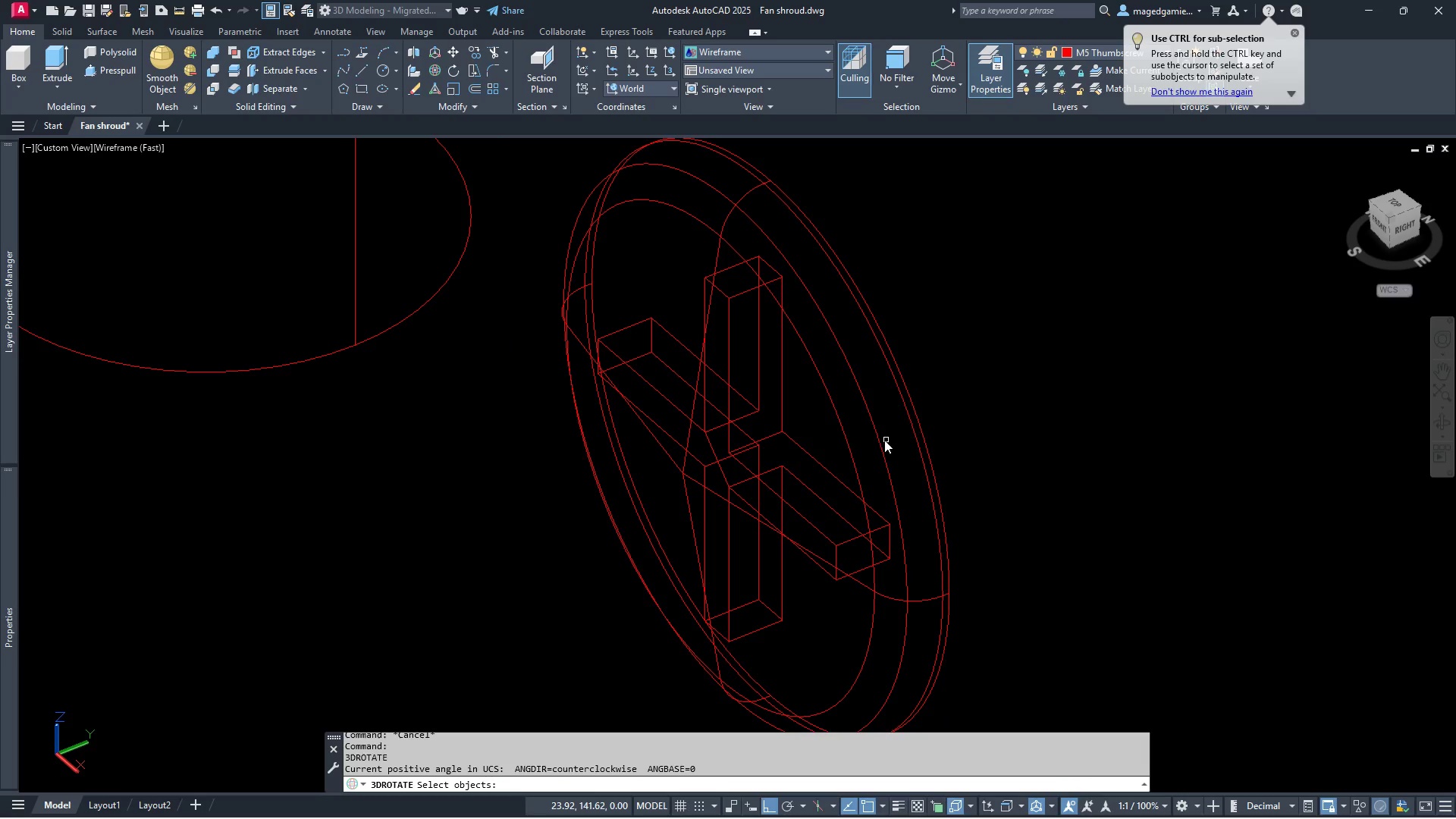 
left_click([879, 438])
 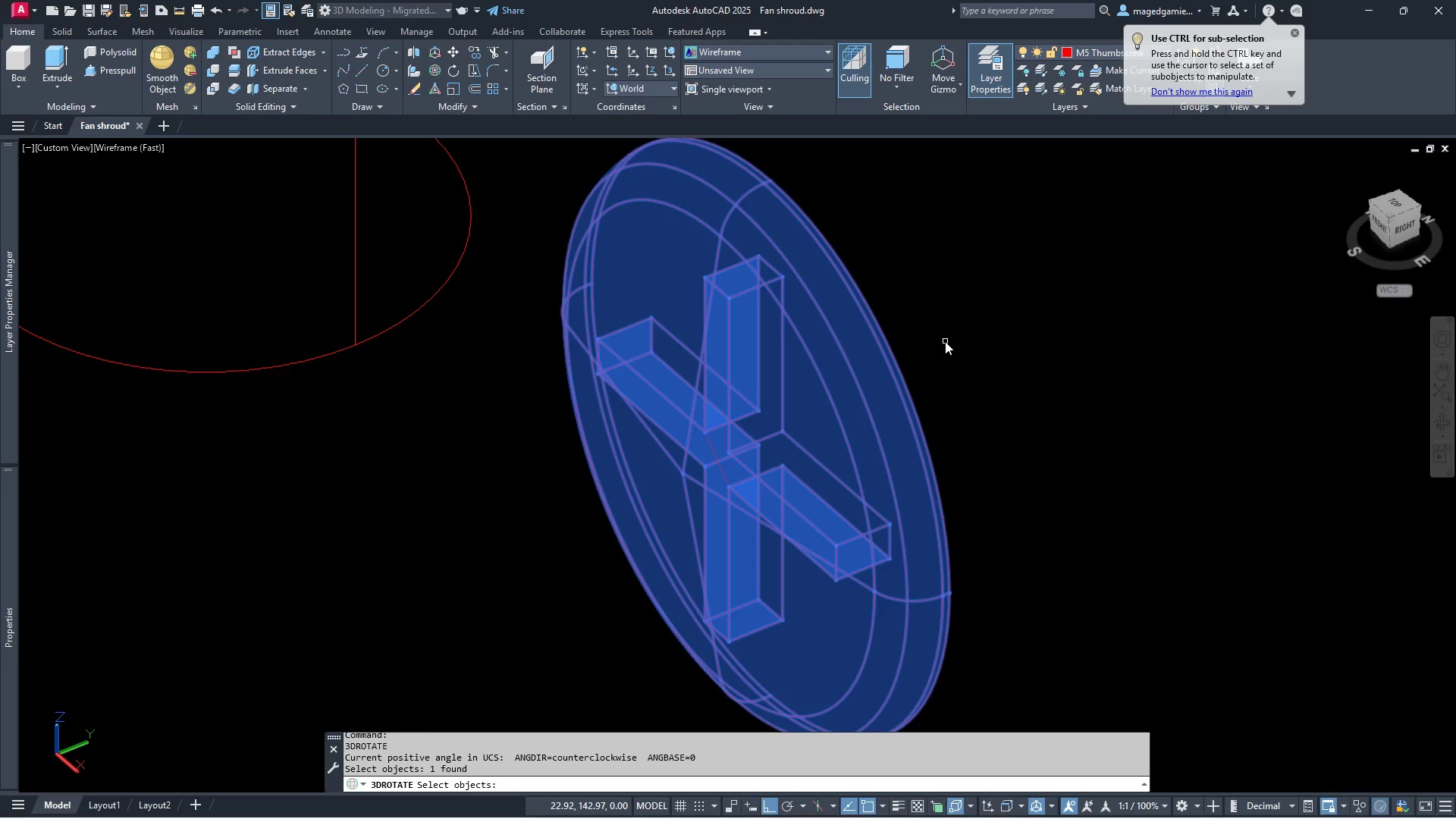 
right_click([945, 341])
 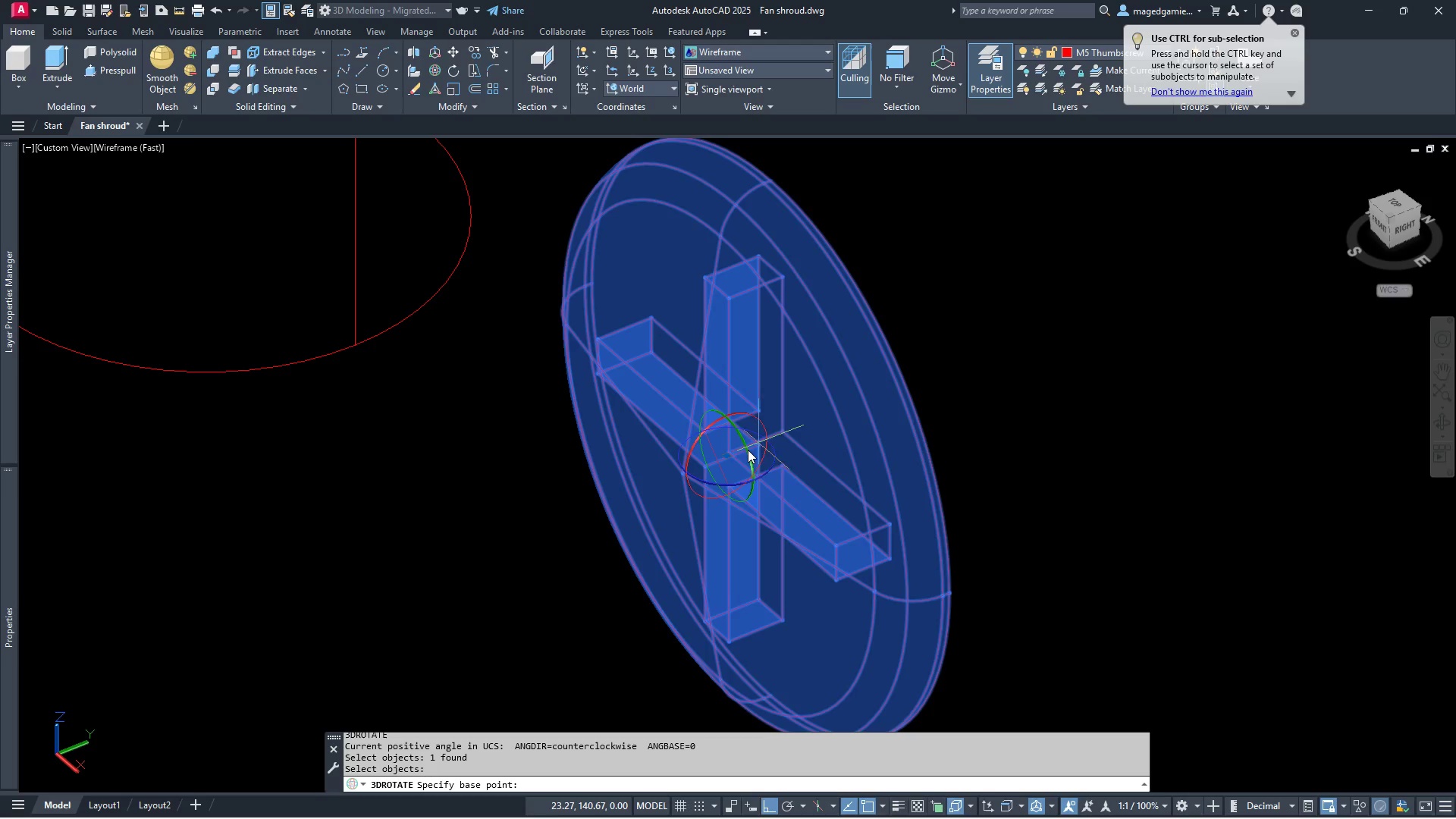 
scroll: coordinate [717, 463], scroll_direction: up, amount: 2.0
 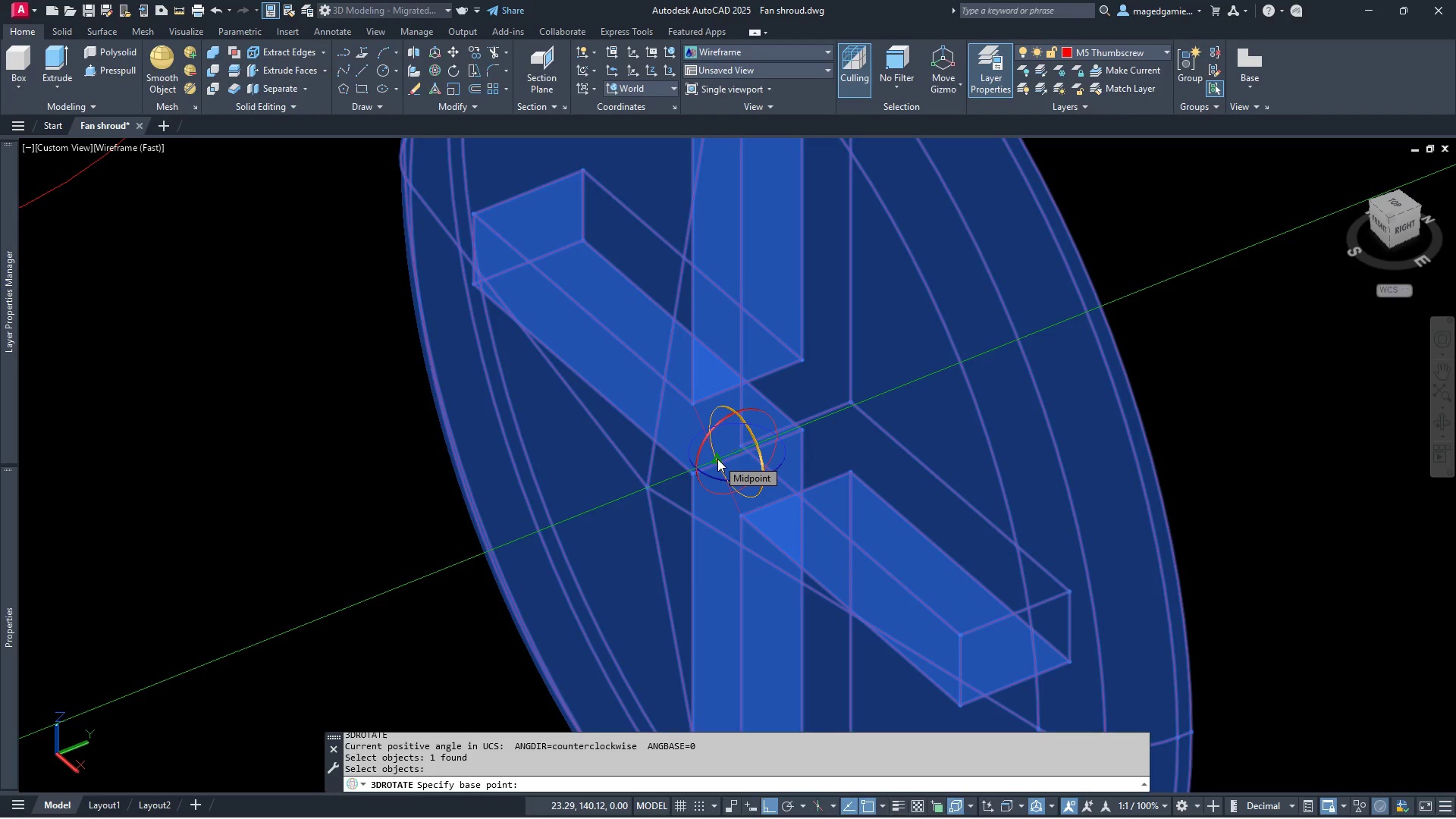 
left_click([717, 459])
 